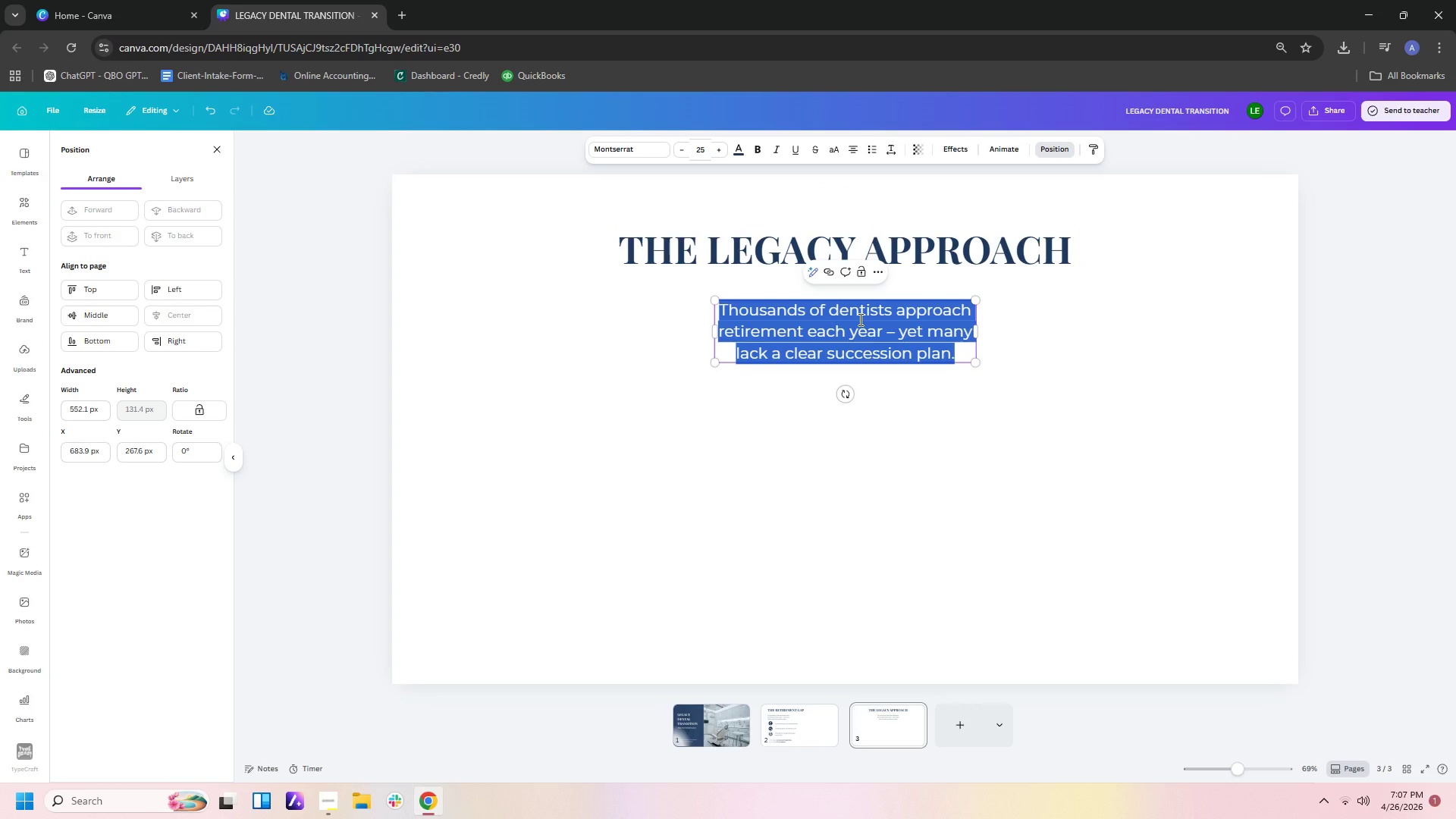 
type(wE)
key(Backspace)
key(Backspace)
type(We guide practive)
key(Backspace)
key(Backspace)
type(ce owners through a structured )
key(Backspace)
type(, discreet, and value-driven transition.)
 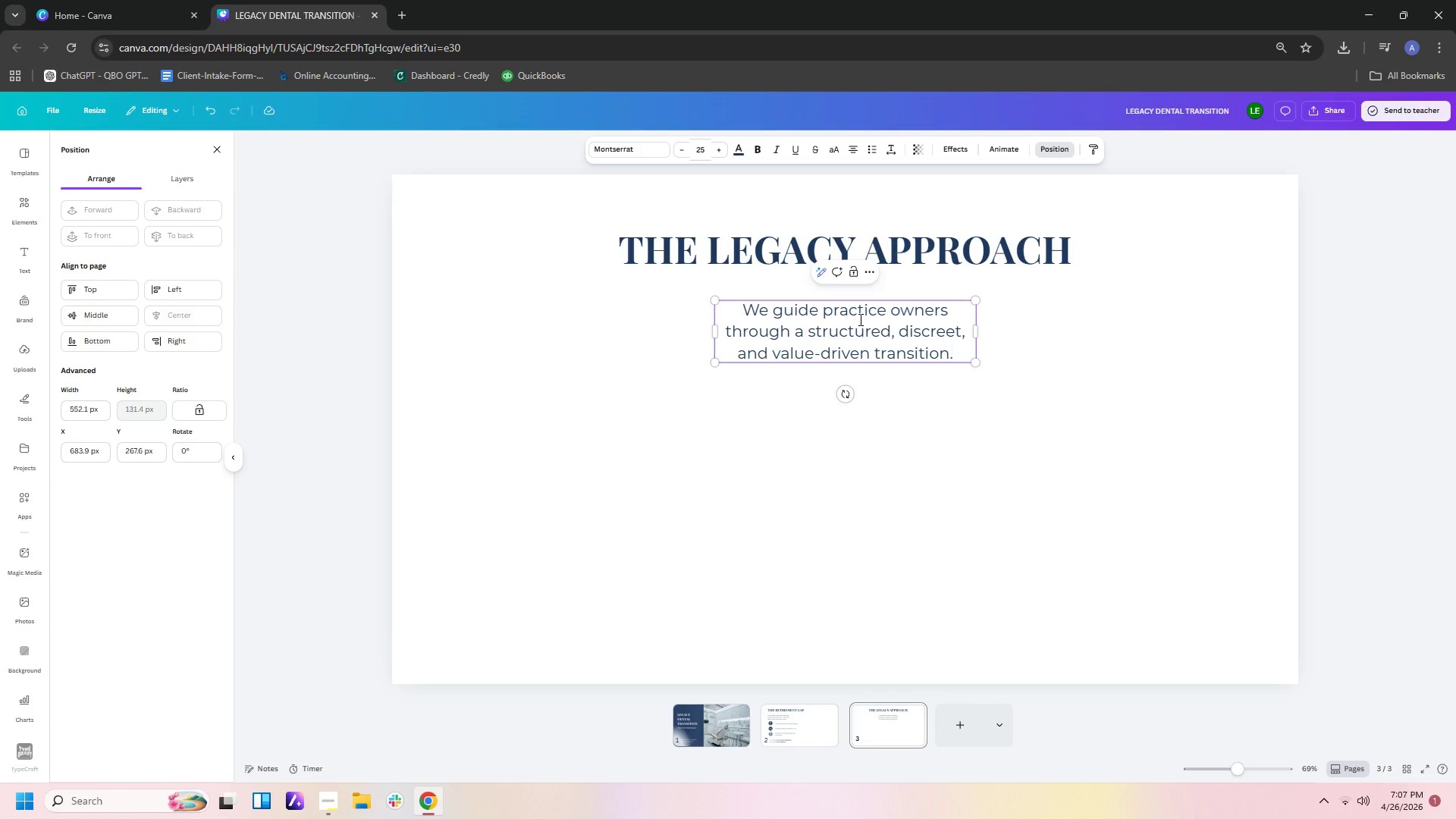 
wait(5.11)
 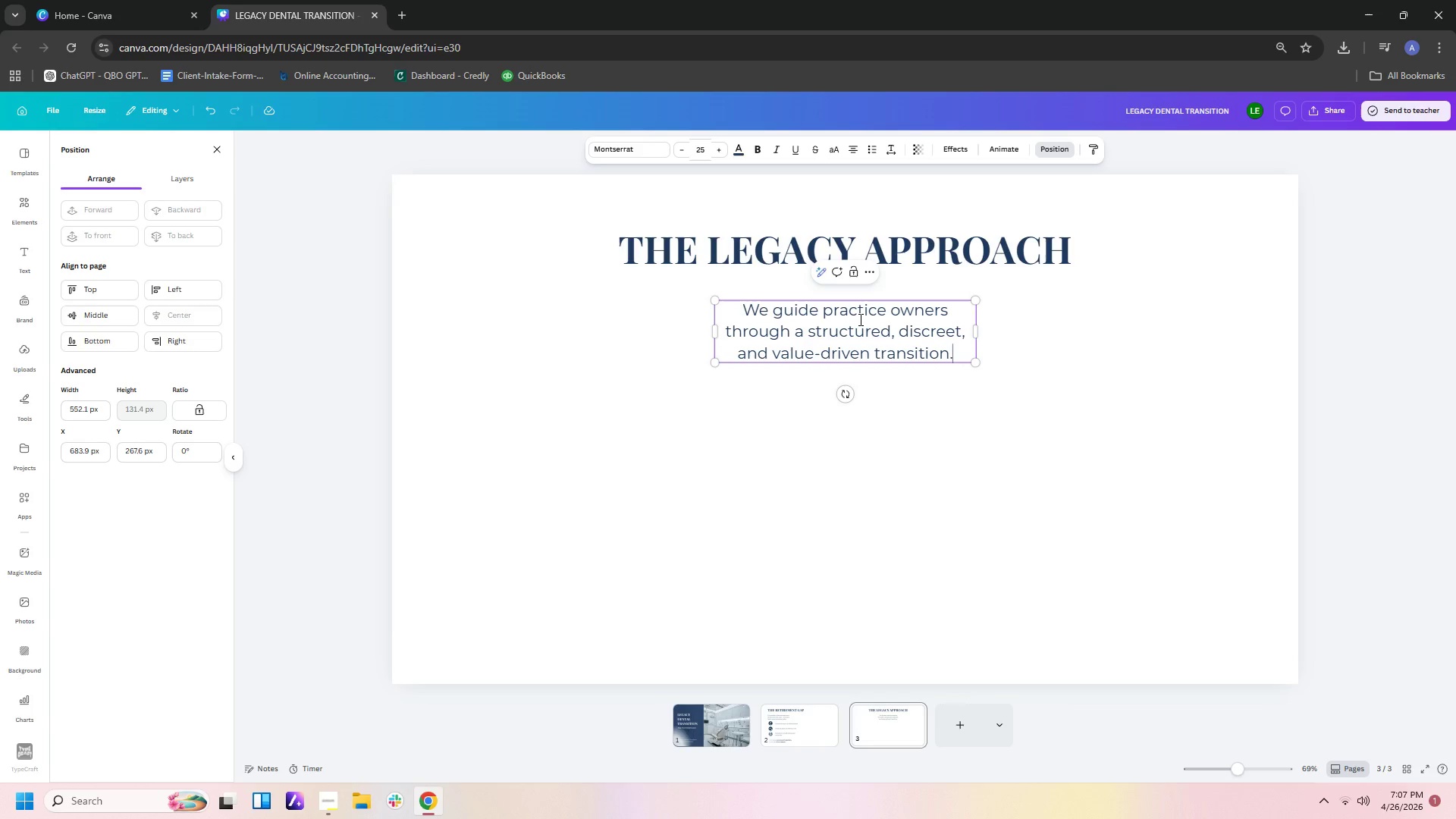 
left_click_drag(start_coordinate=[977, 331], to_coordinate=[1094, 338])
 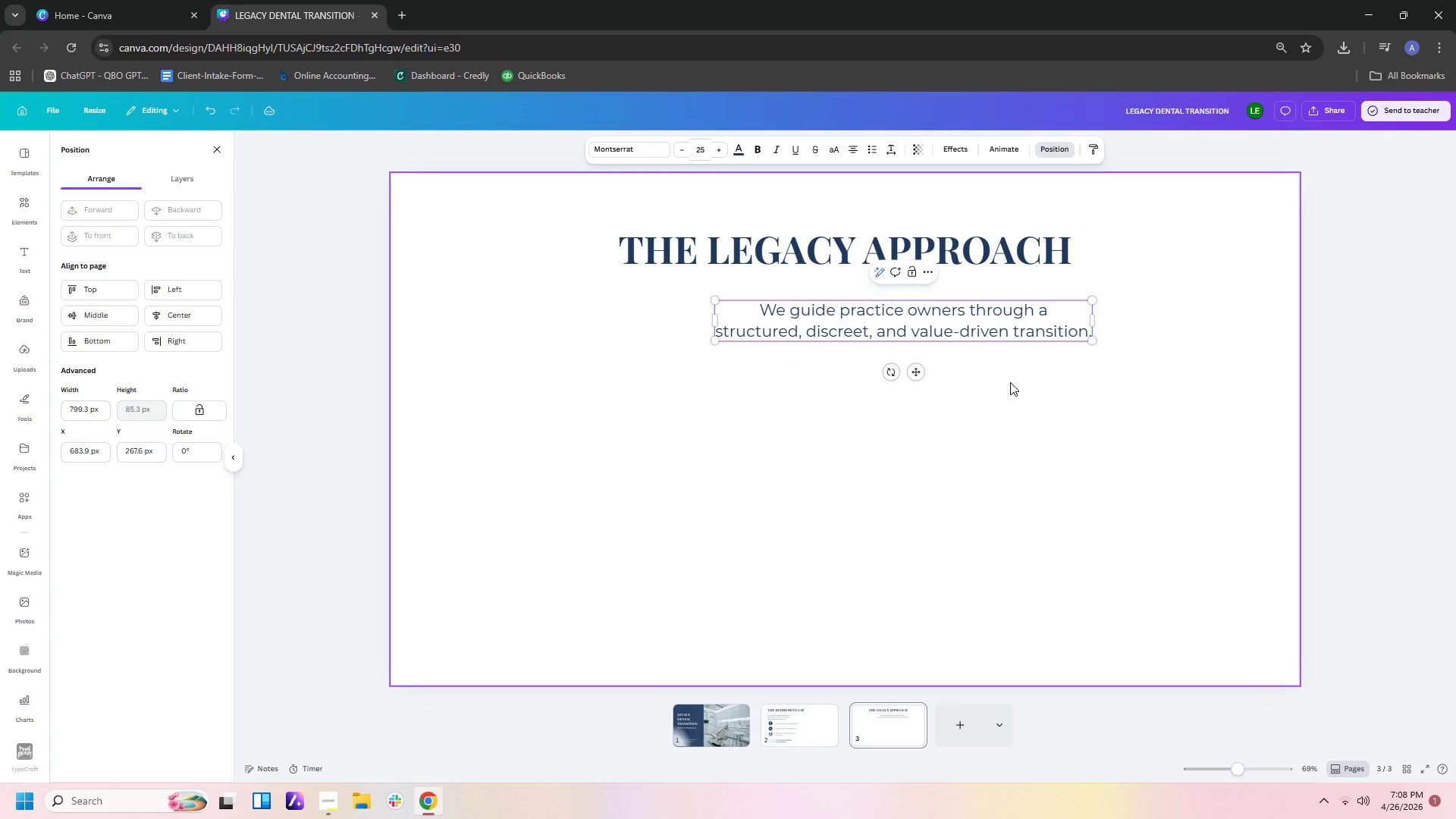 
left_click([1010, 382])
 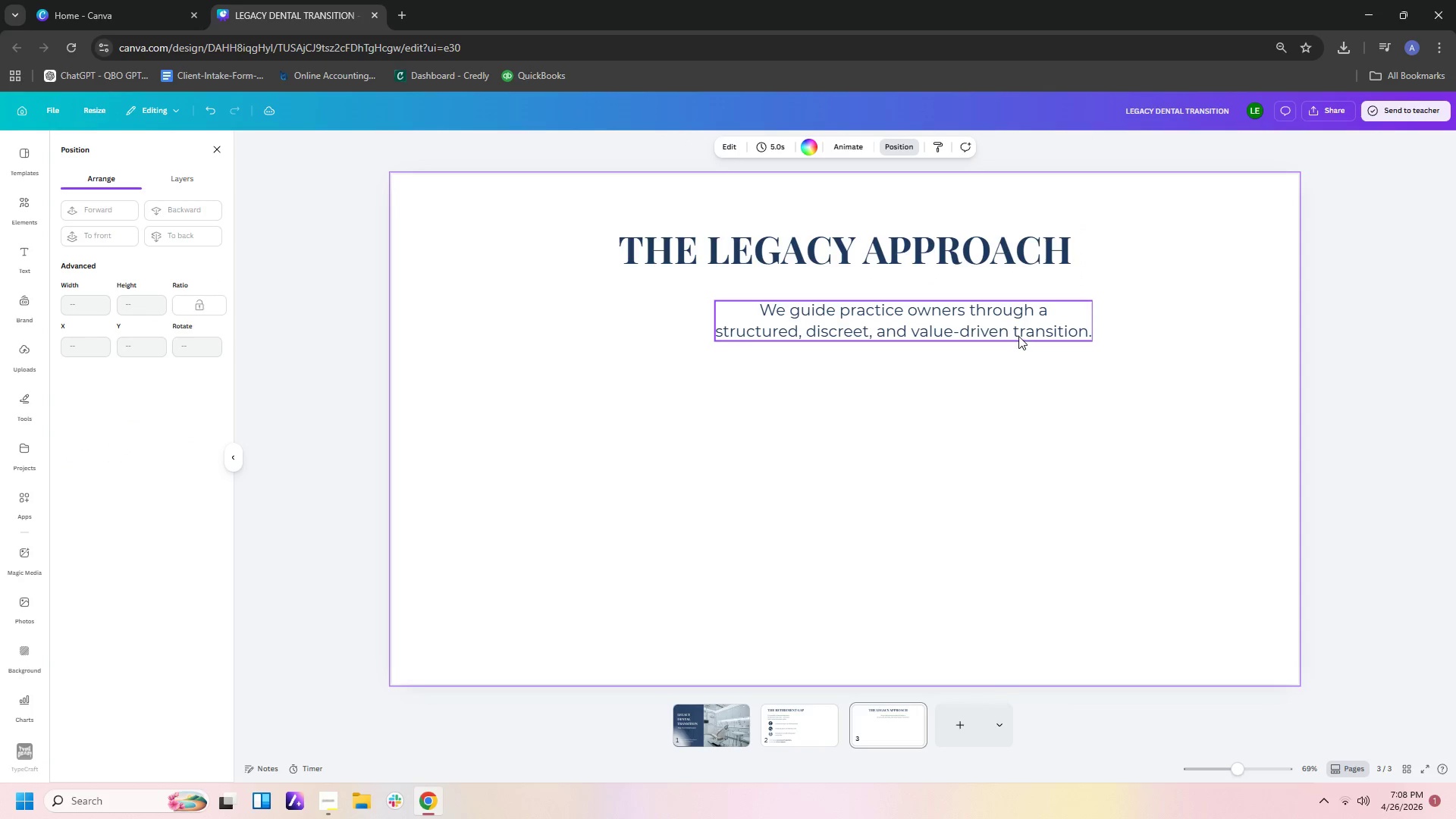 
left_click_drag(start_coordinate=[1018, 335], to_coordinate=[946, 328])
 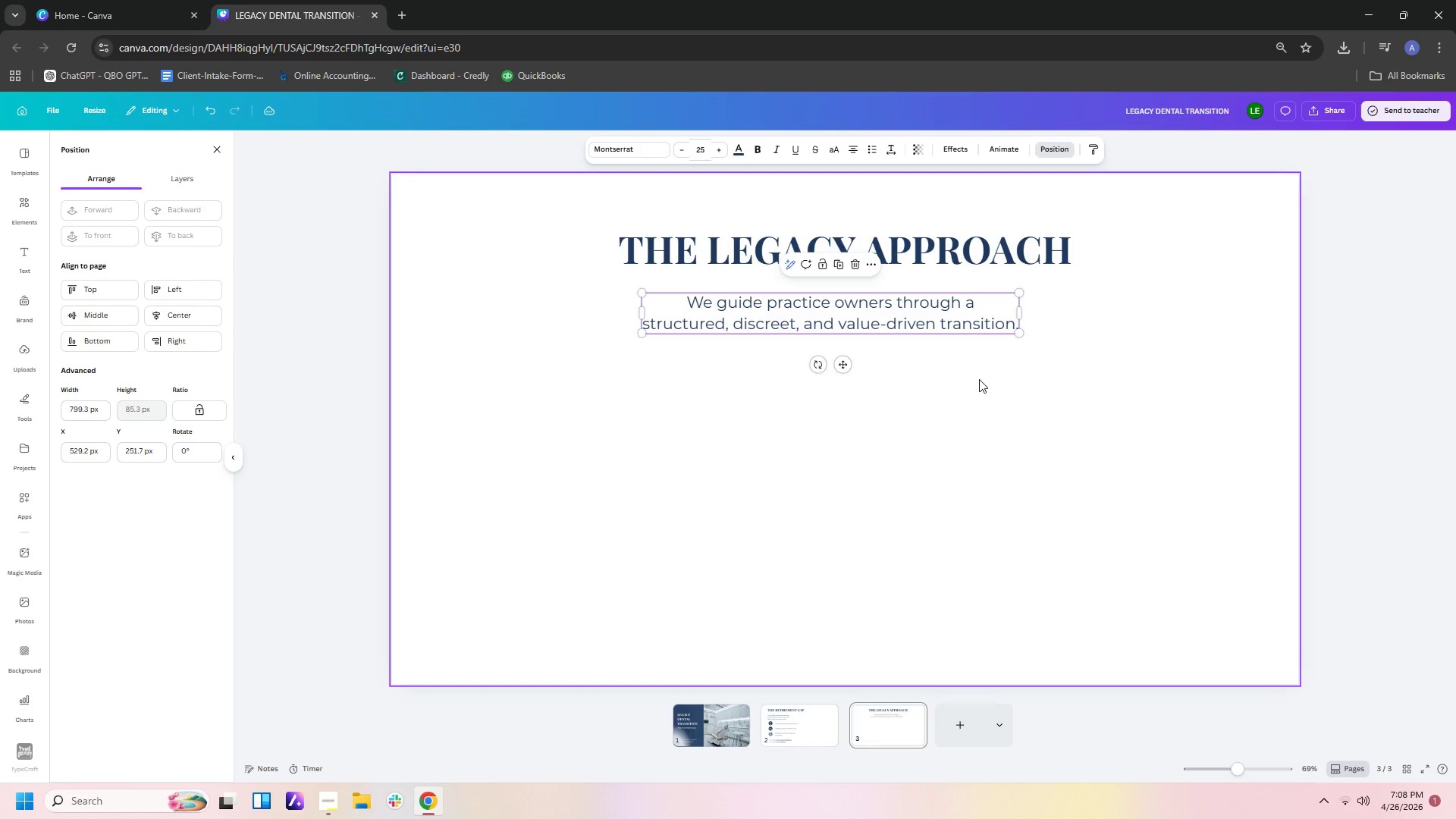 
left_click([979, 379])
 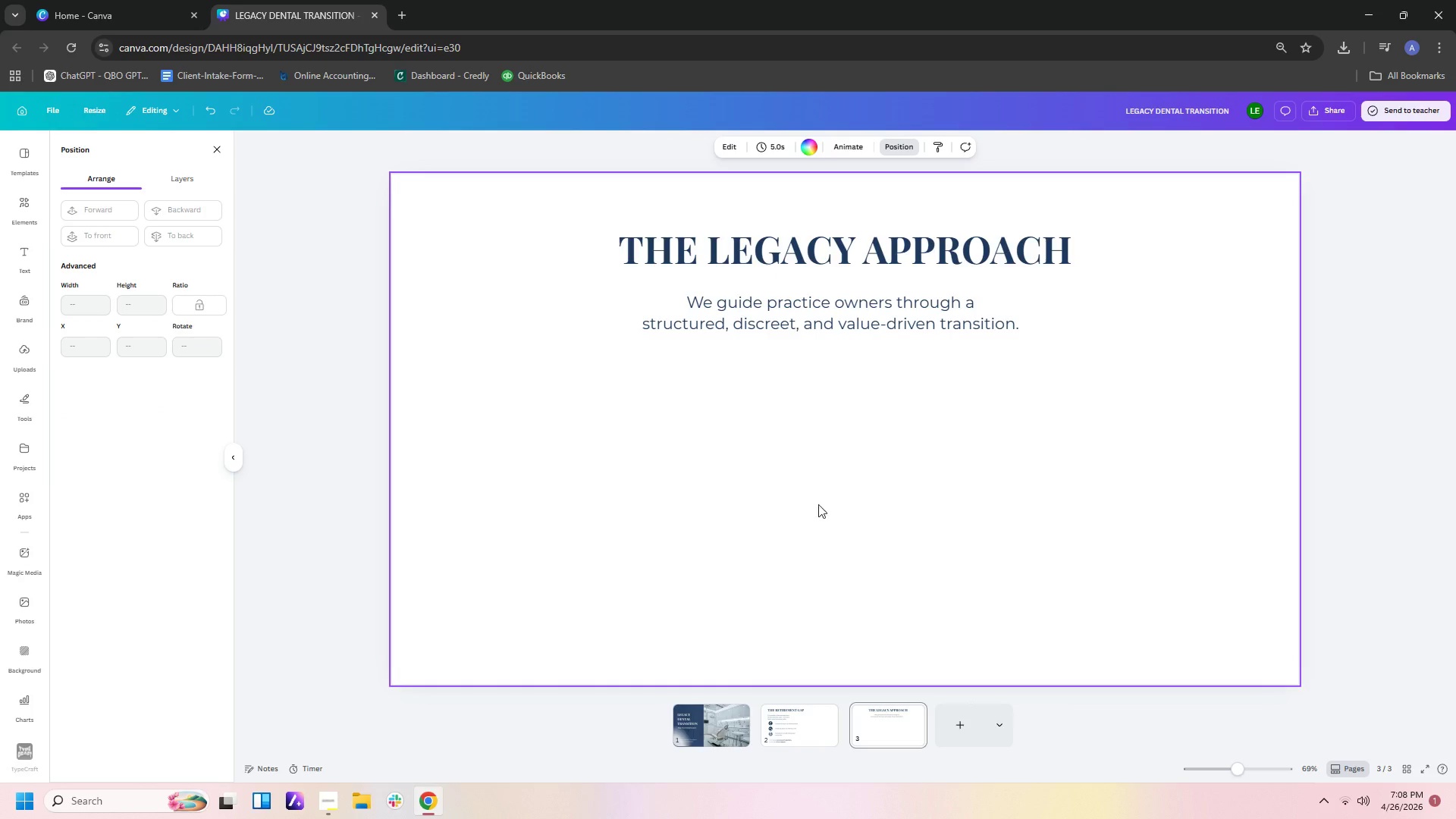 
left_click([774, 714])
 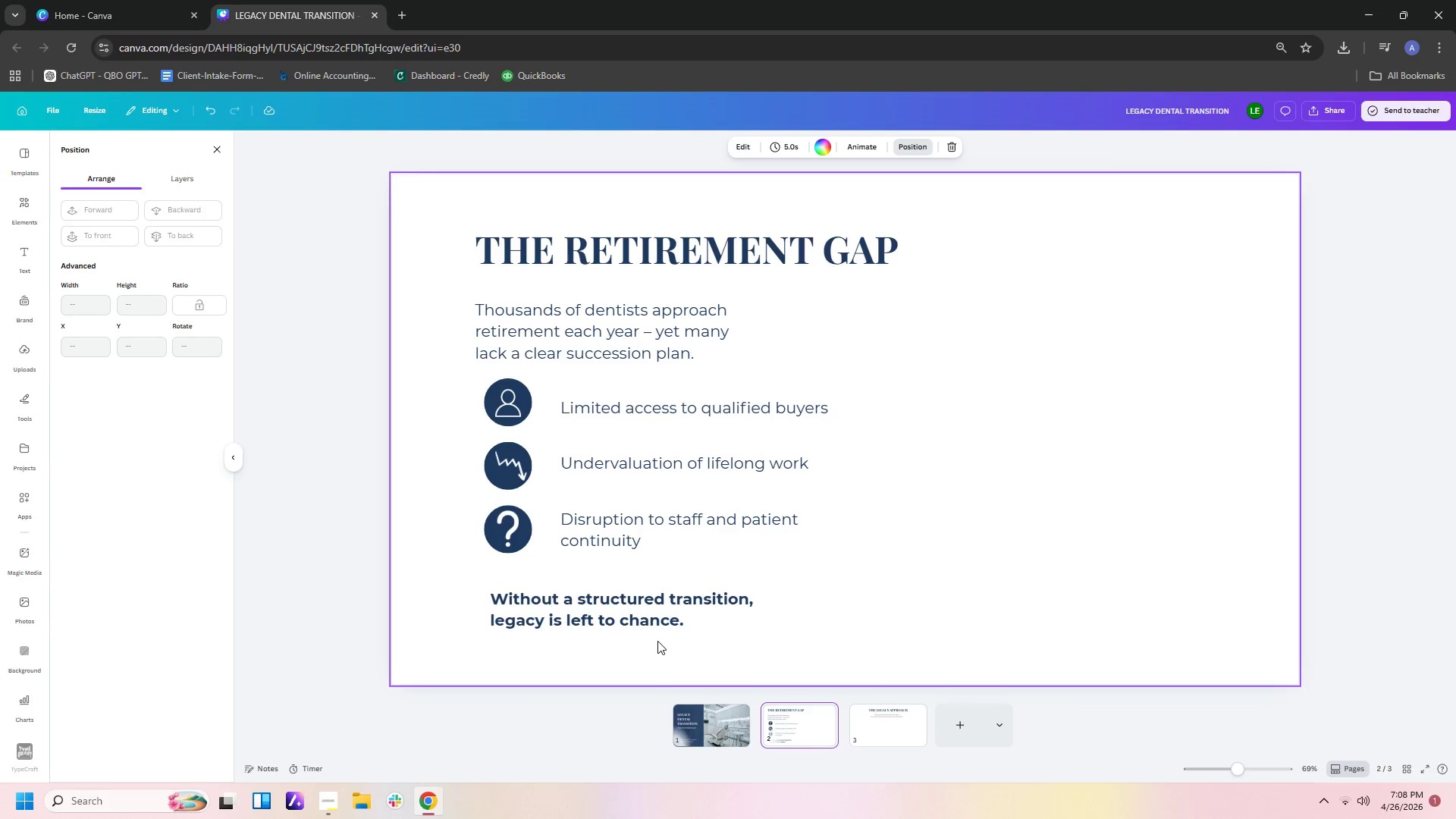 
left_click([642, 613])
 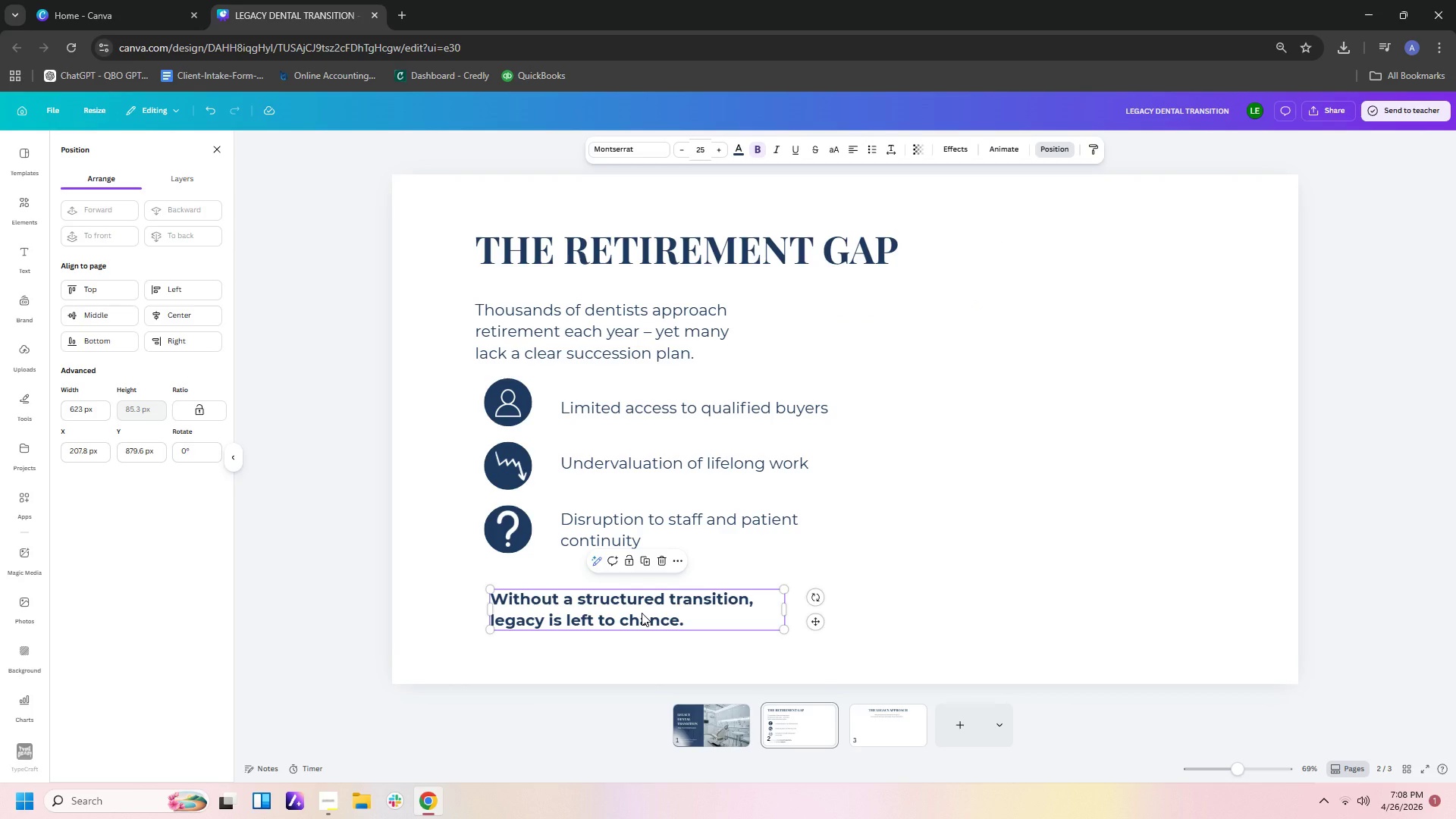 
key(Control+C)
 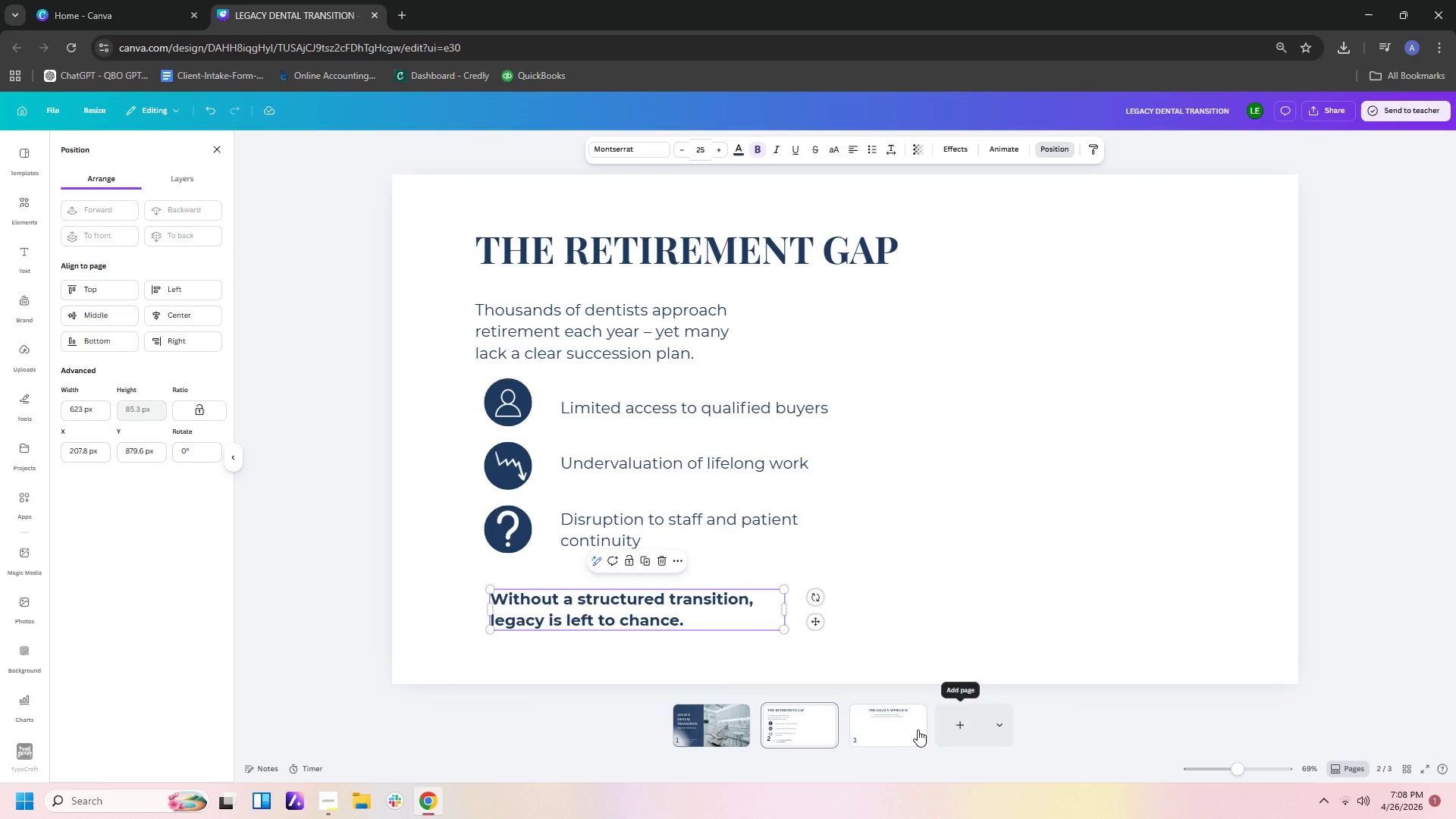 
left_click([893, 730])
 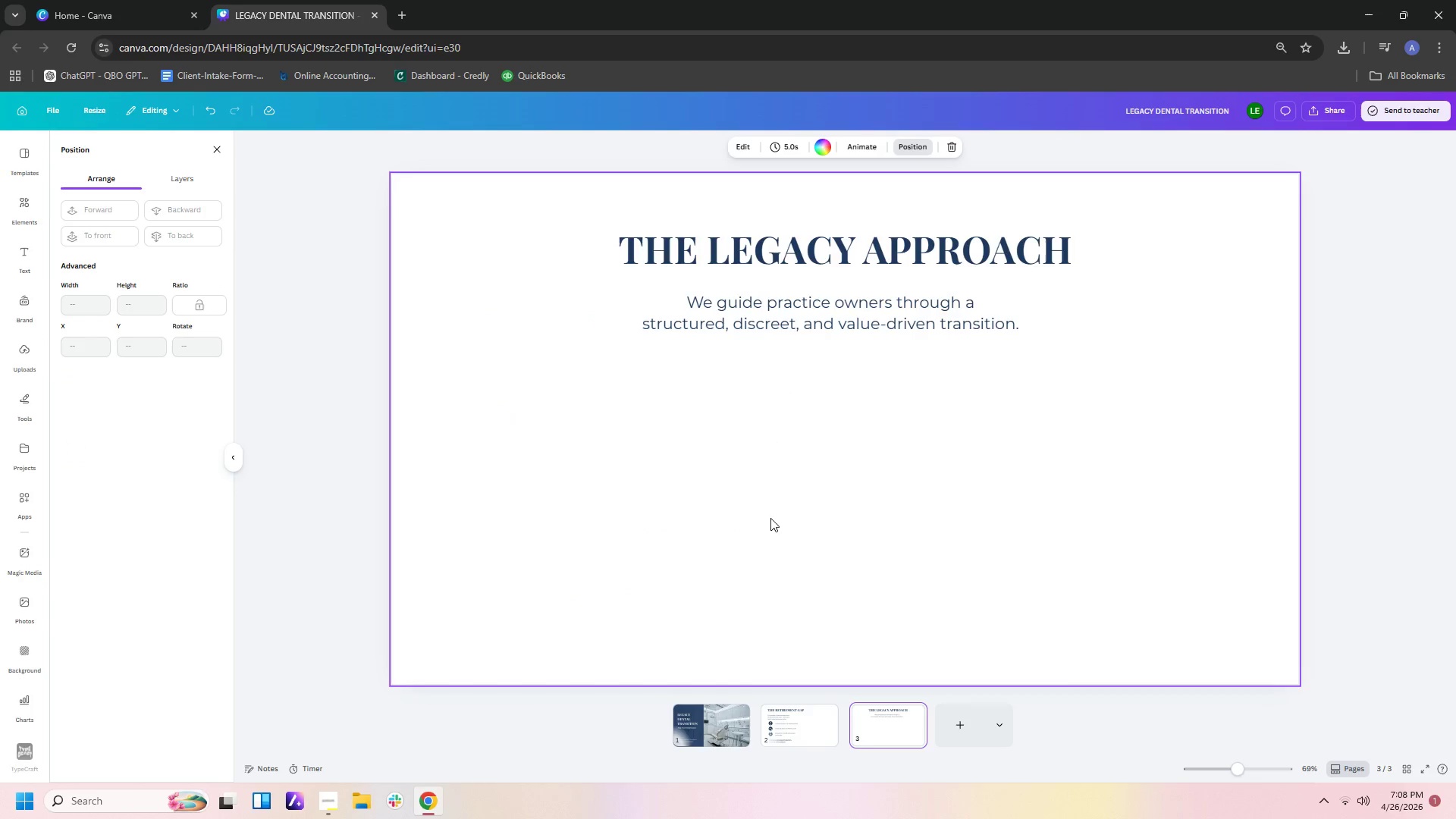 
left_click([770, 518])
 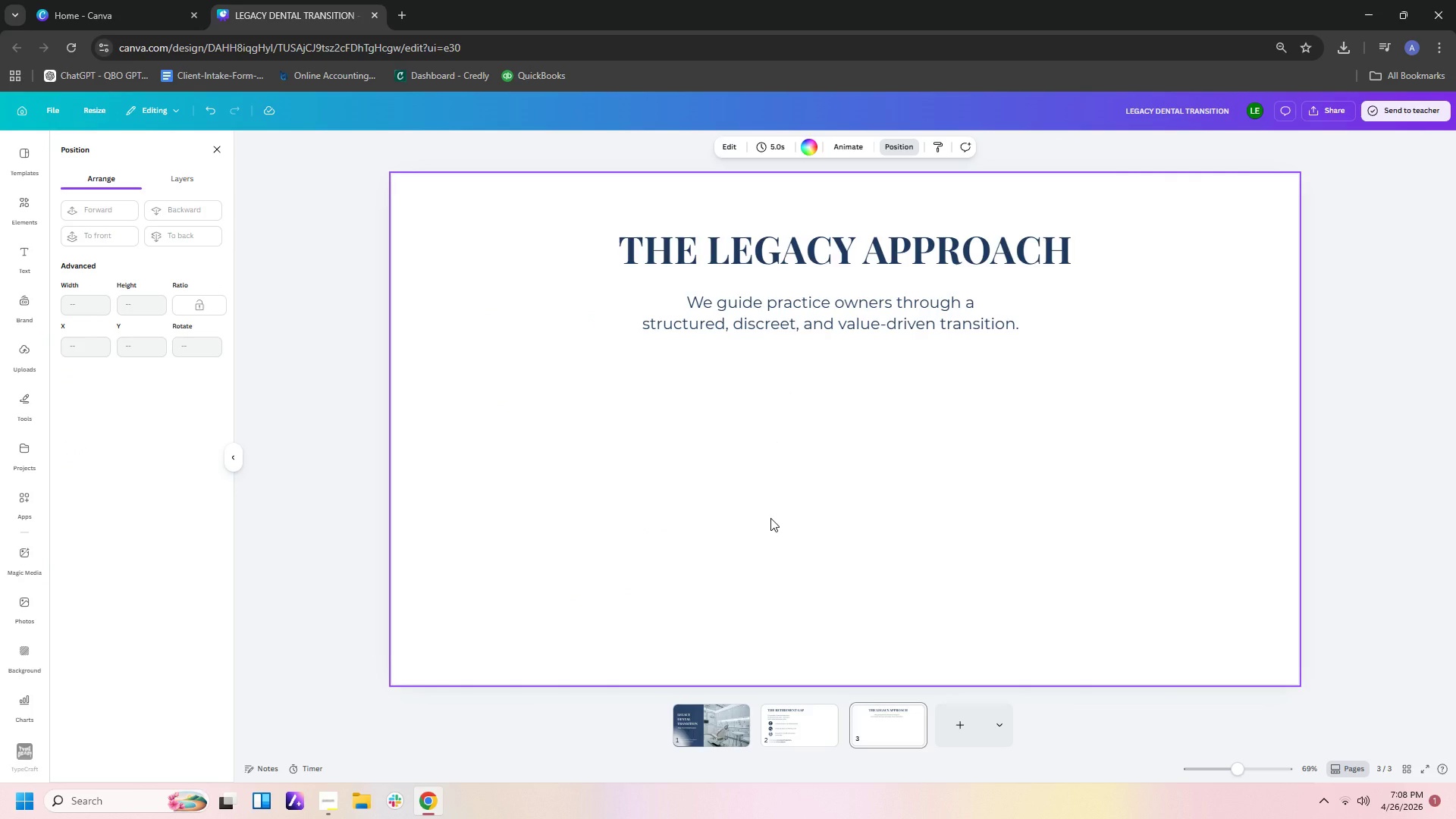 
key(Control+V)
 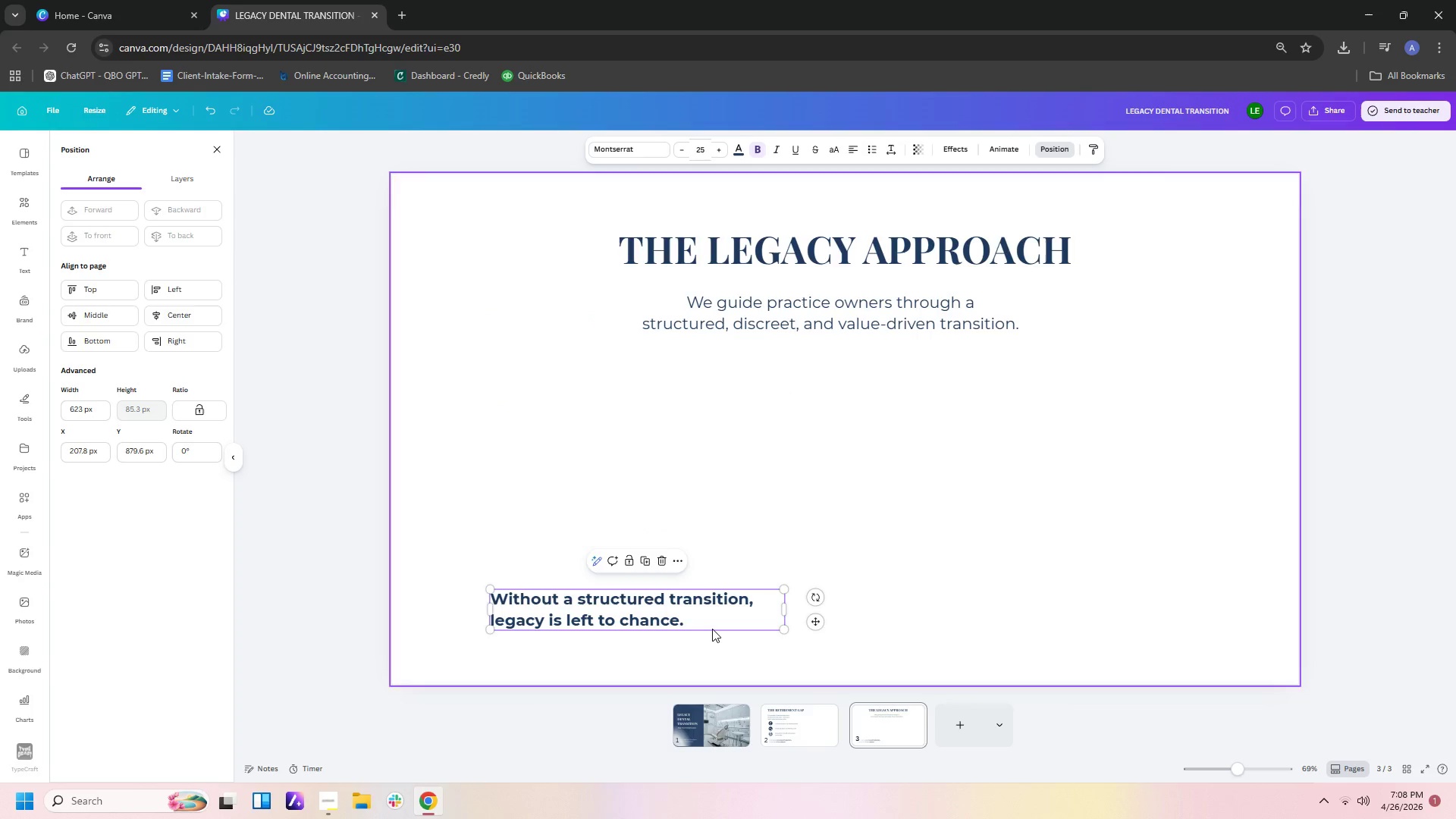 
left_click_drag(start_coordinate=[712, 620], to_coordinate=[764, 561])
 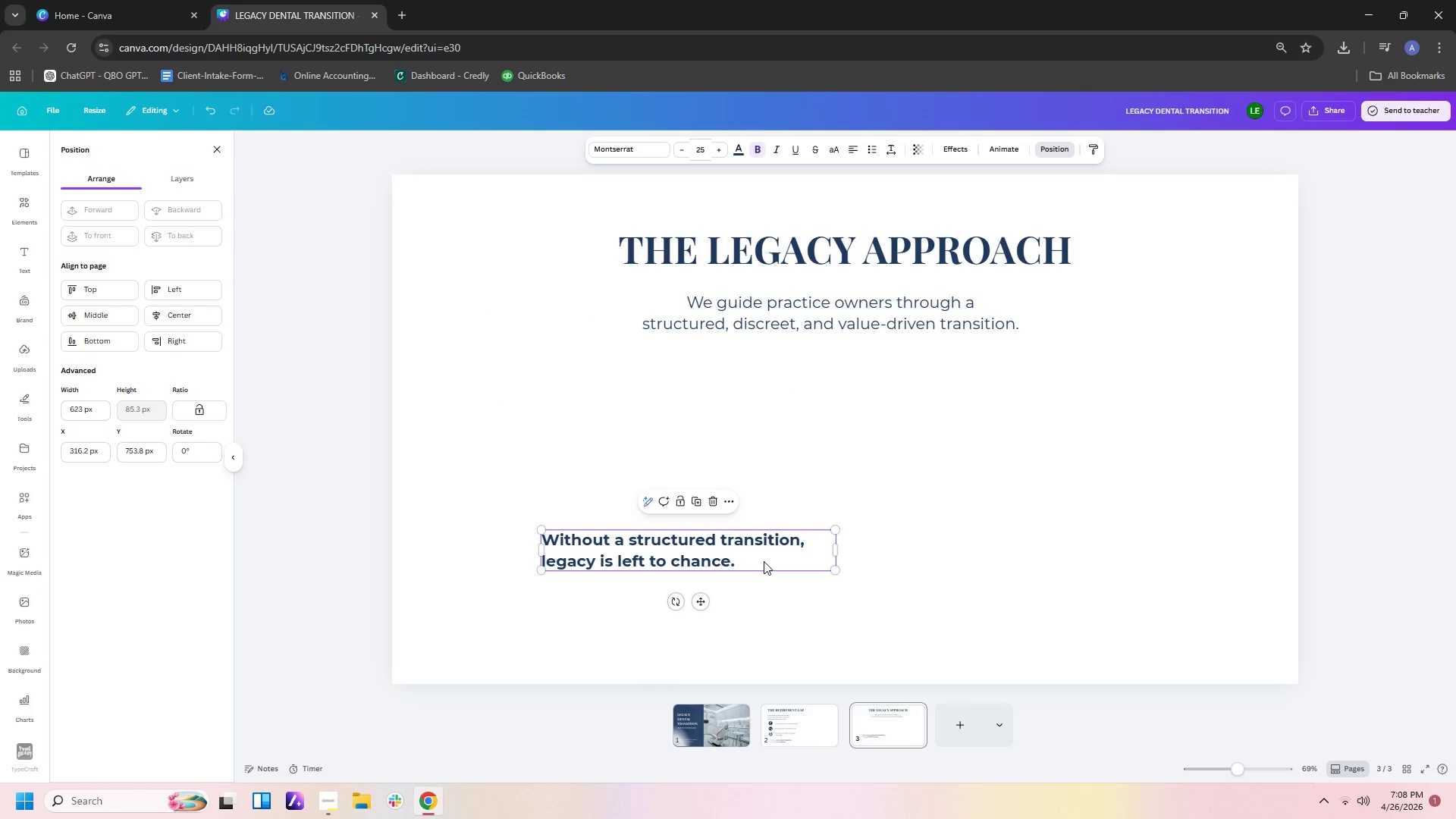 
left_click([764, 561])
 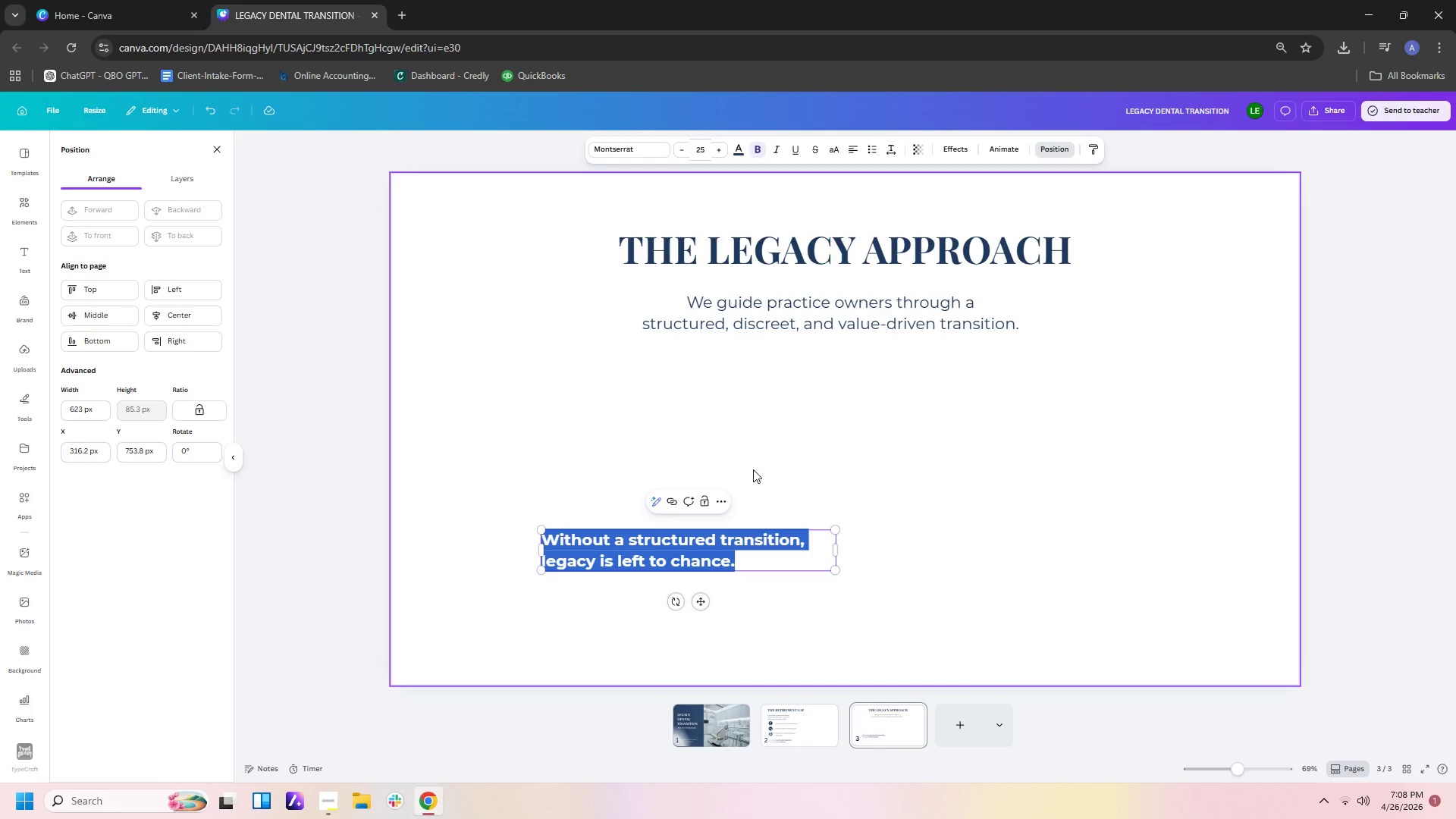 
type(PRESERVATION OF PATIENT CARE)
 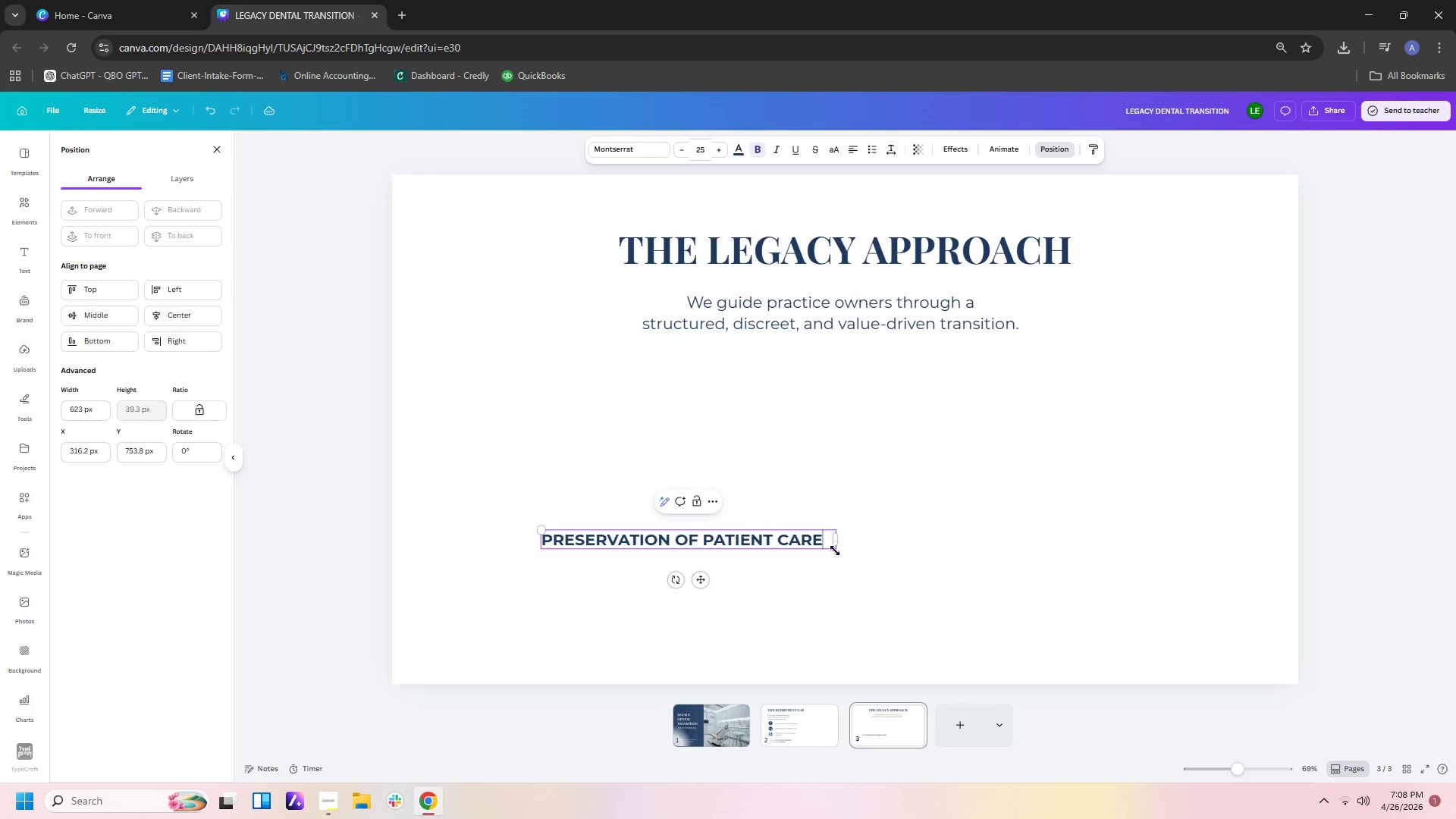 
left_click_drag(start_coordinate=[835, 540], to_coordinate=[735, 555])
 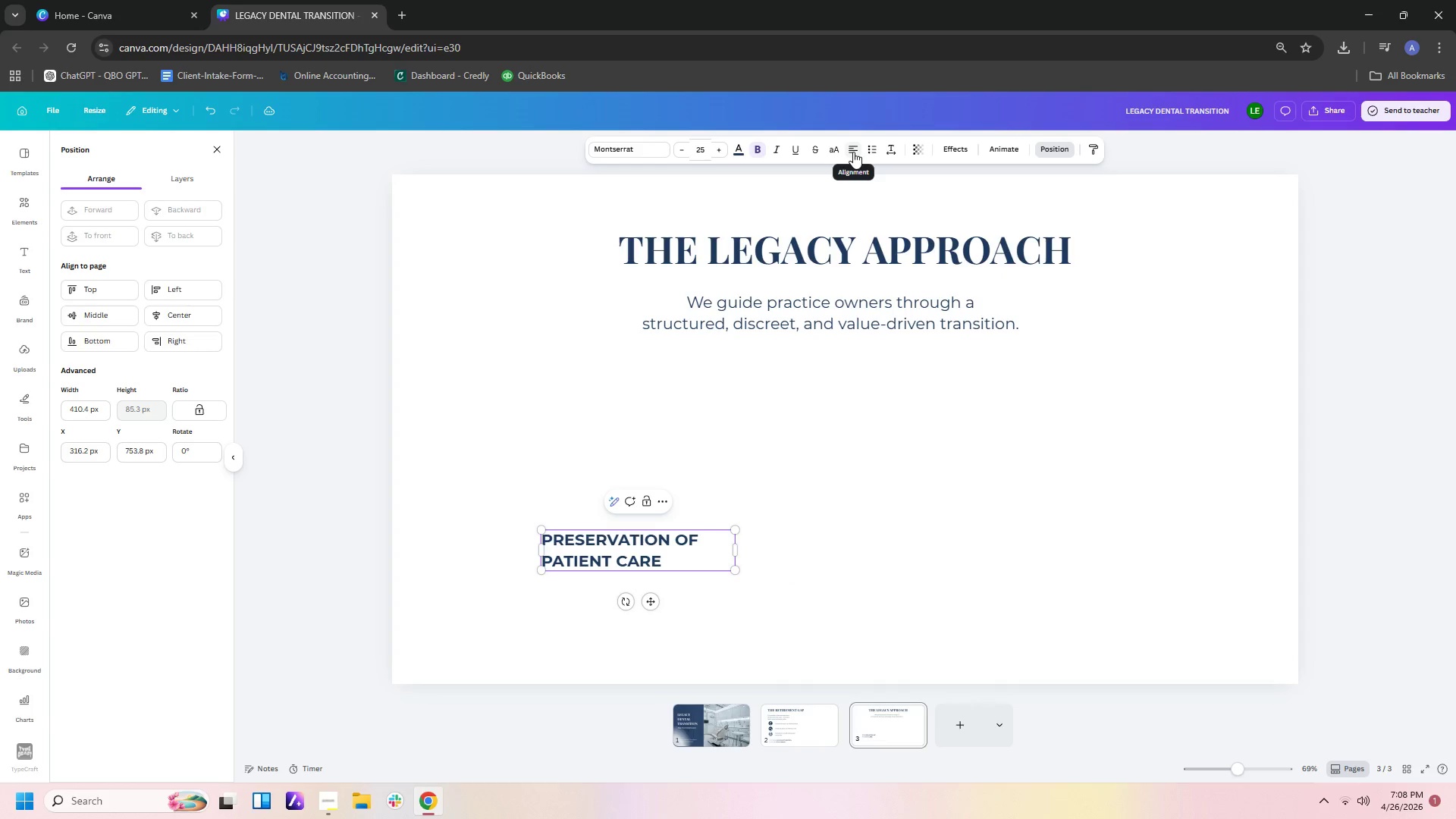 
left_click([853, 152])
 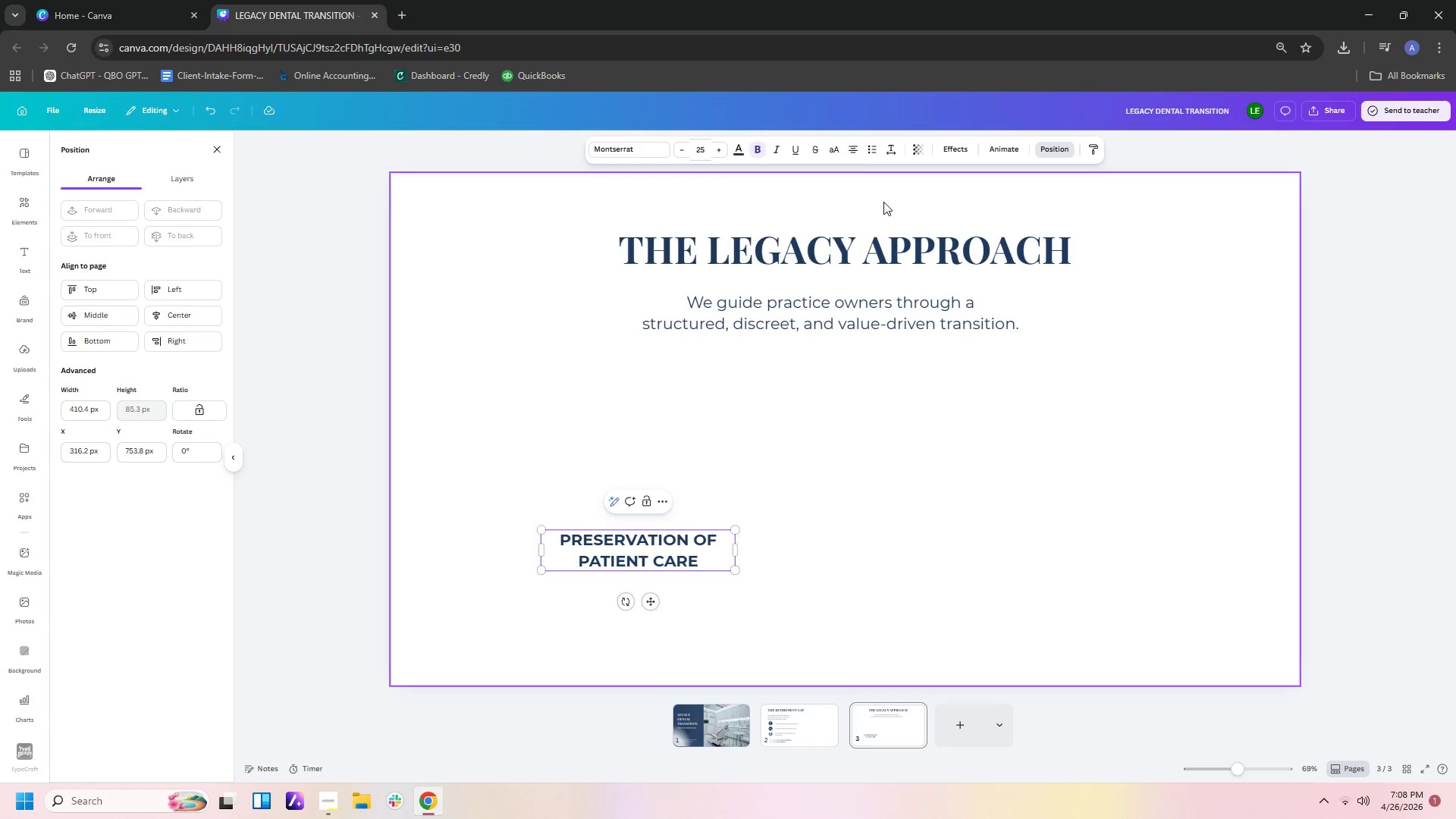 
left_click([799, 543])
 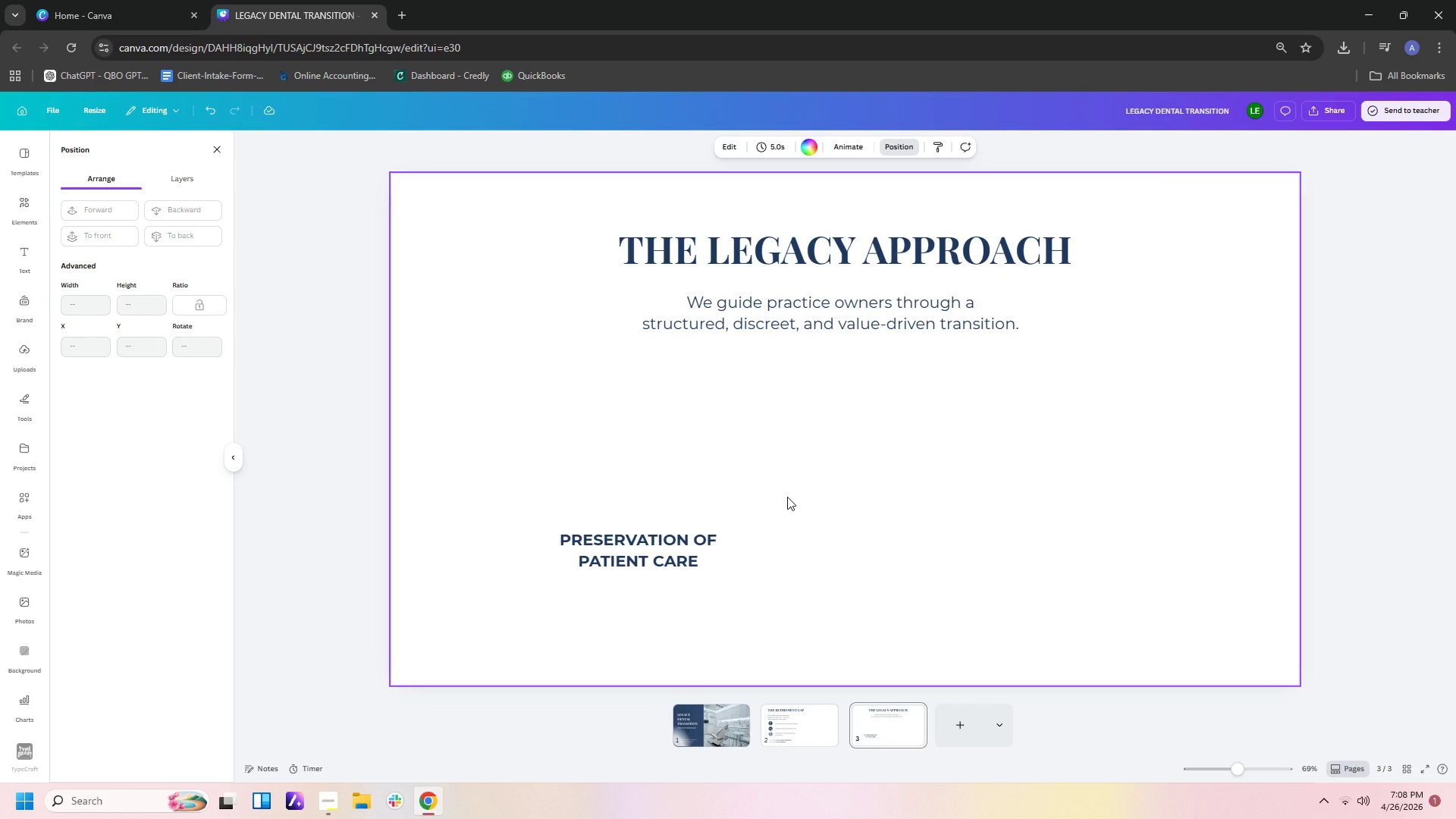 
wait(13.38)
 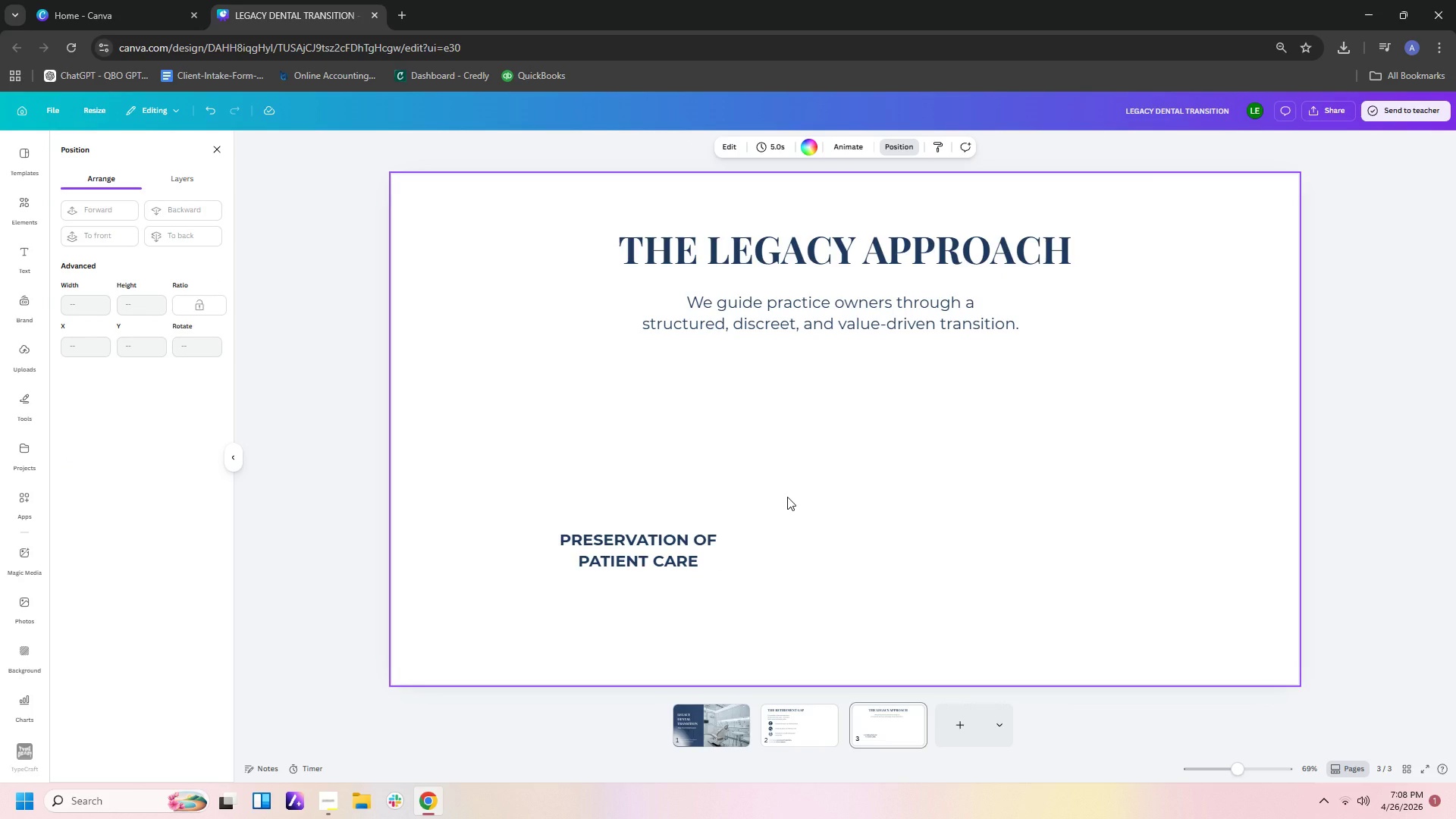 
left_click_drag(start_coordinate=[617, 535], to_coordinate=[517, 542])
 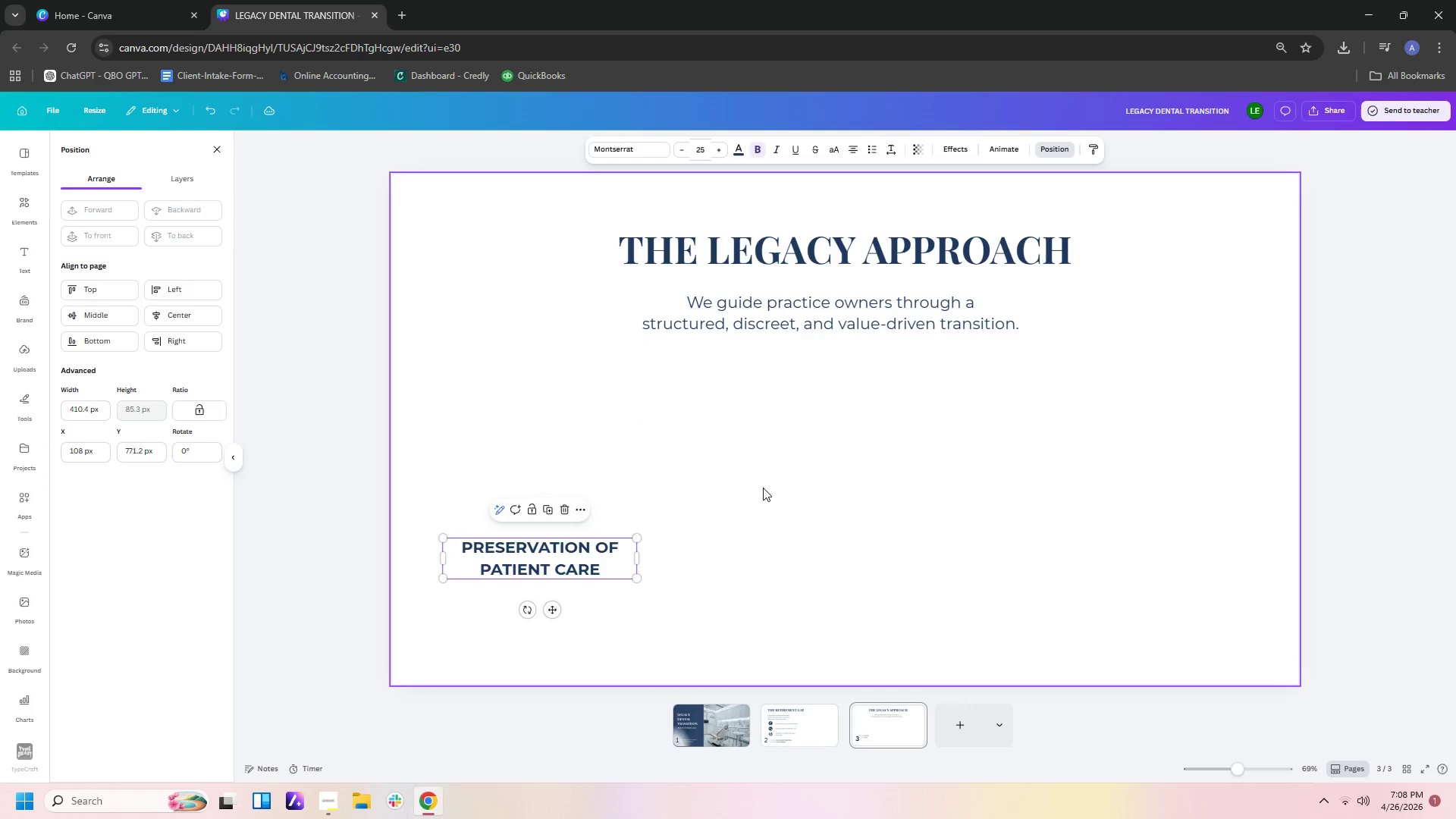 
left_click([763, 488])
 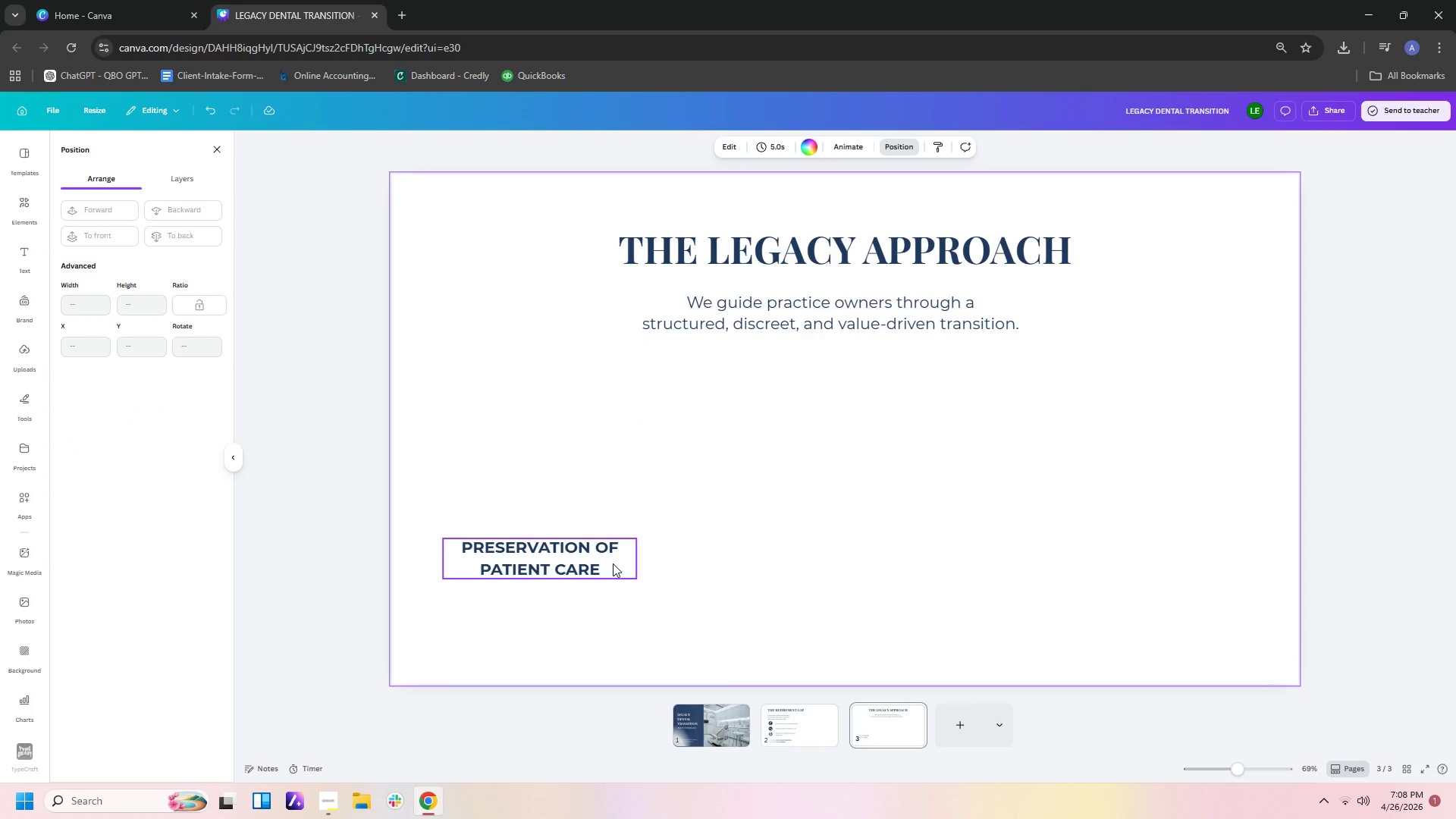 
left_click([613, 563])
 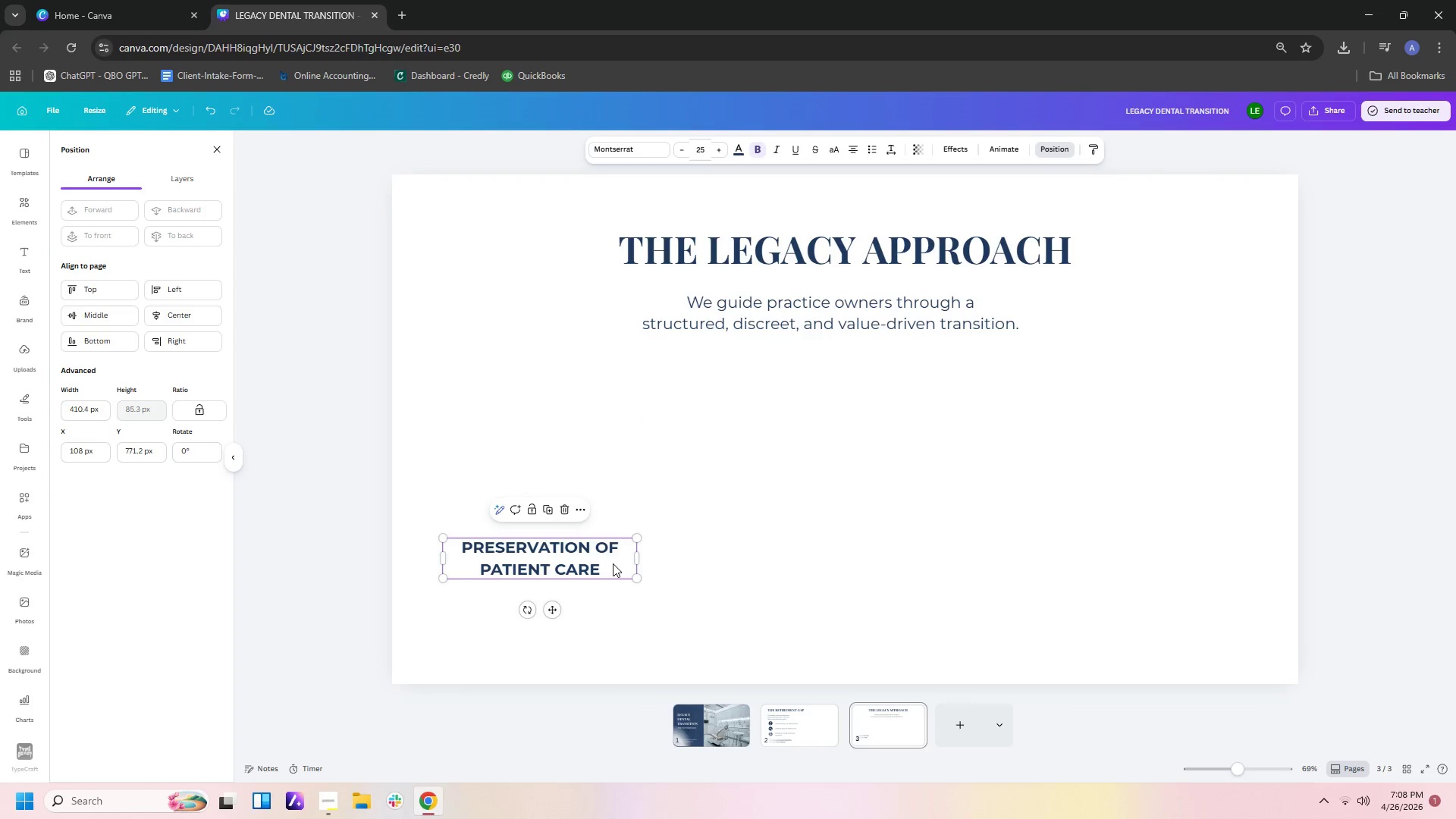 
key(Control+C)
 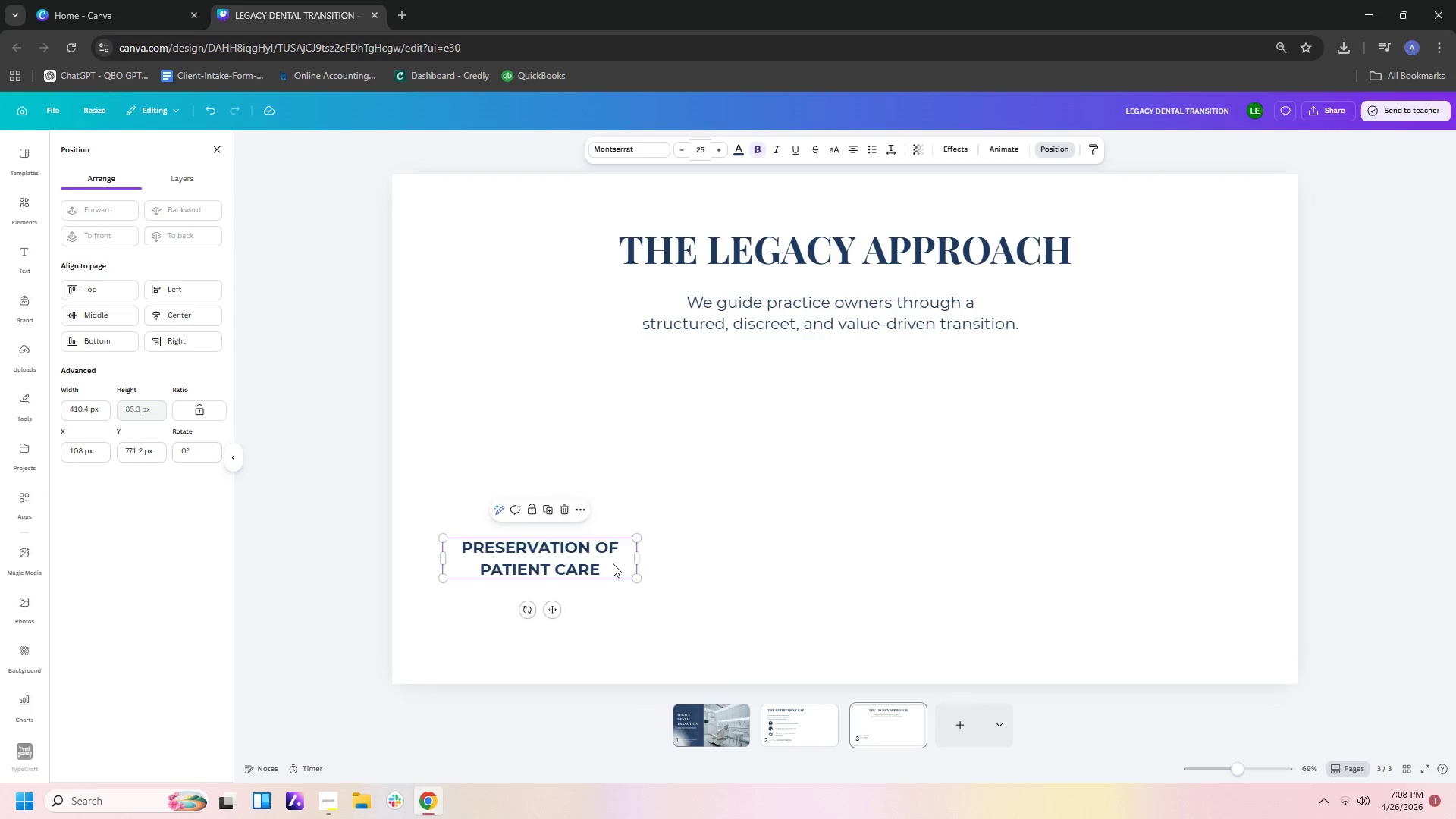 
key(Control+V)
 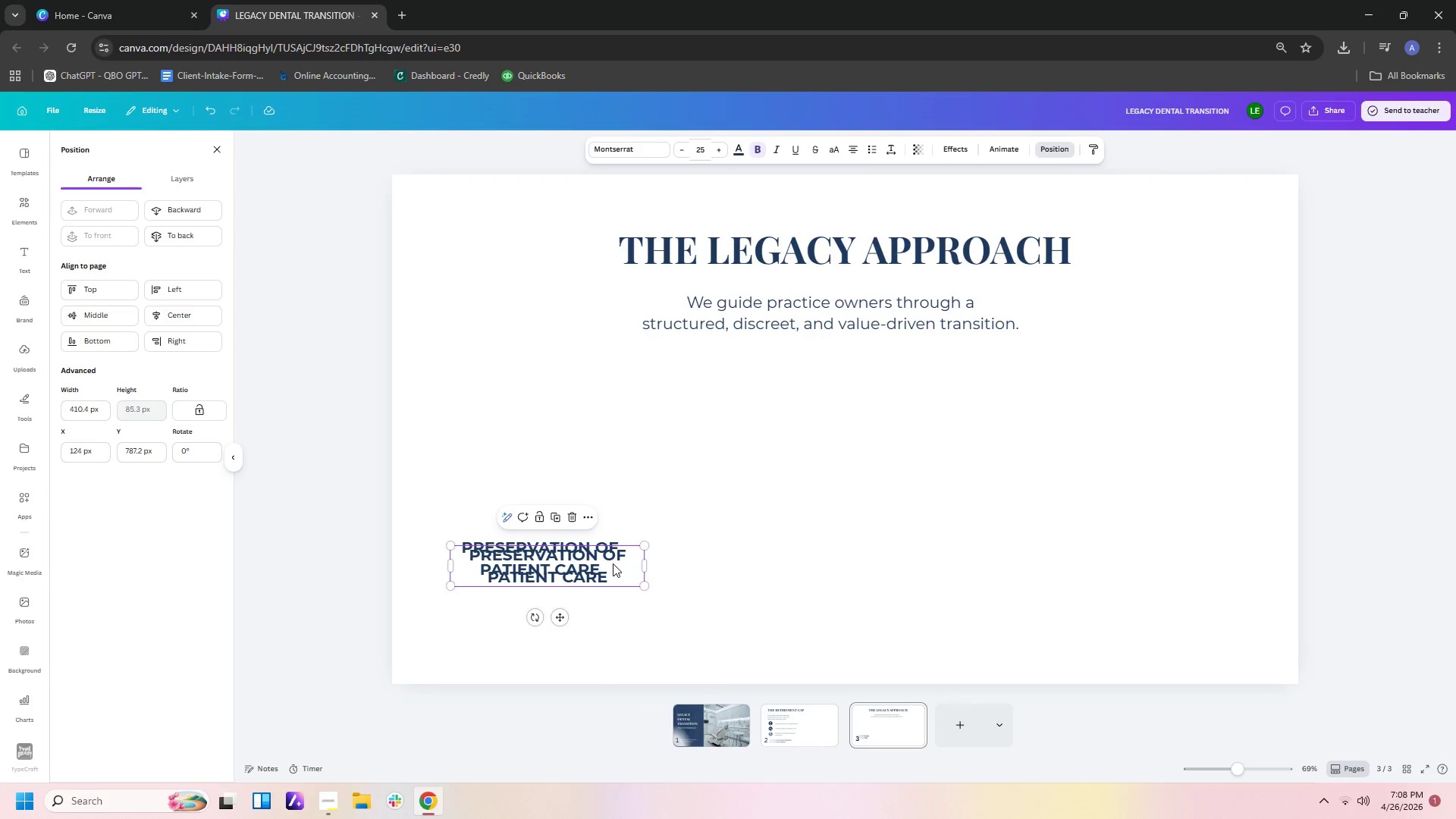 
left_click_drag(start_coordinate=[613, 563], to_coordinate=[888, 565])
 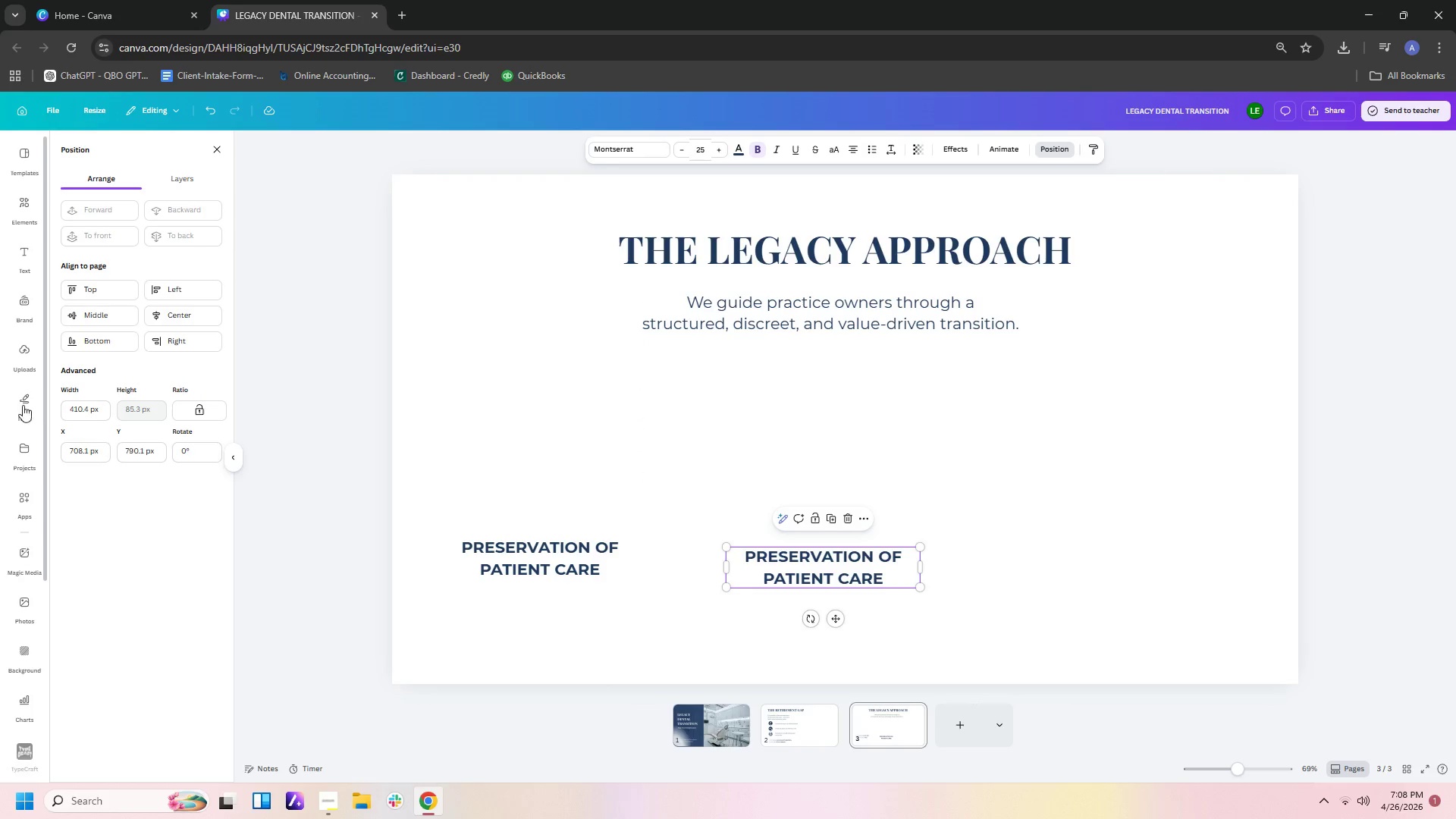 
left_click([184, 318])
 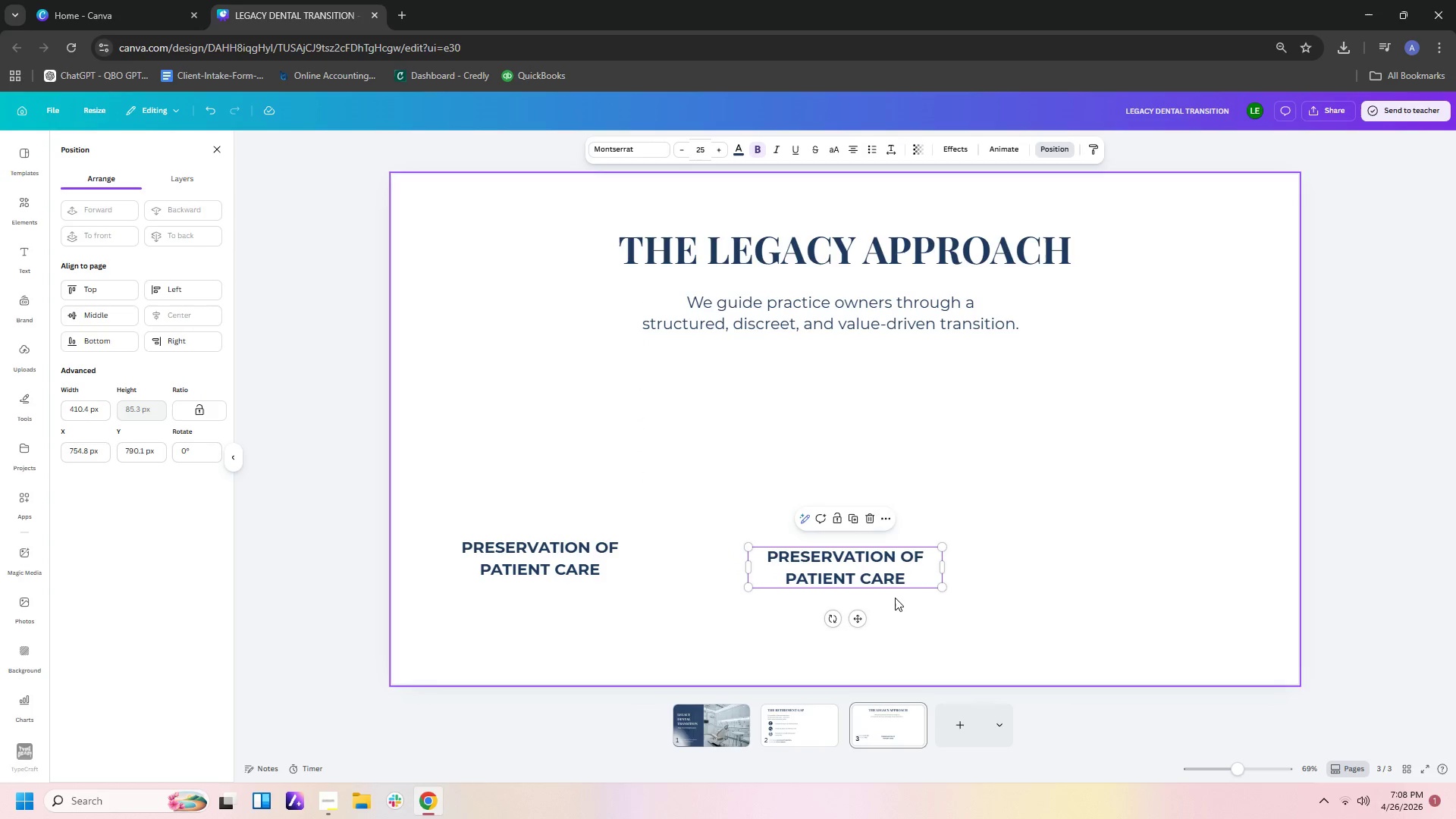 
left_click_drag(start_coordinate=[888, 577], to_coordinate=[887, 570])
 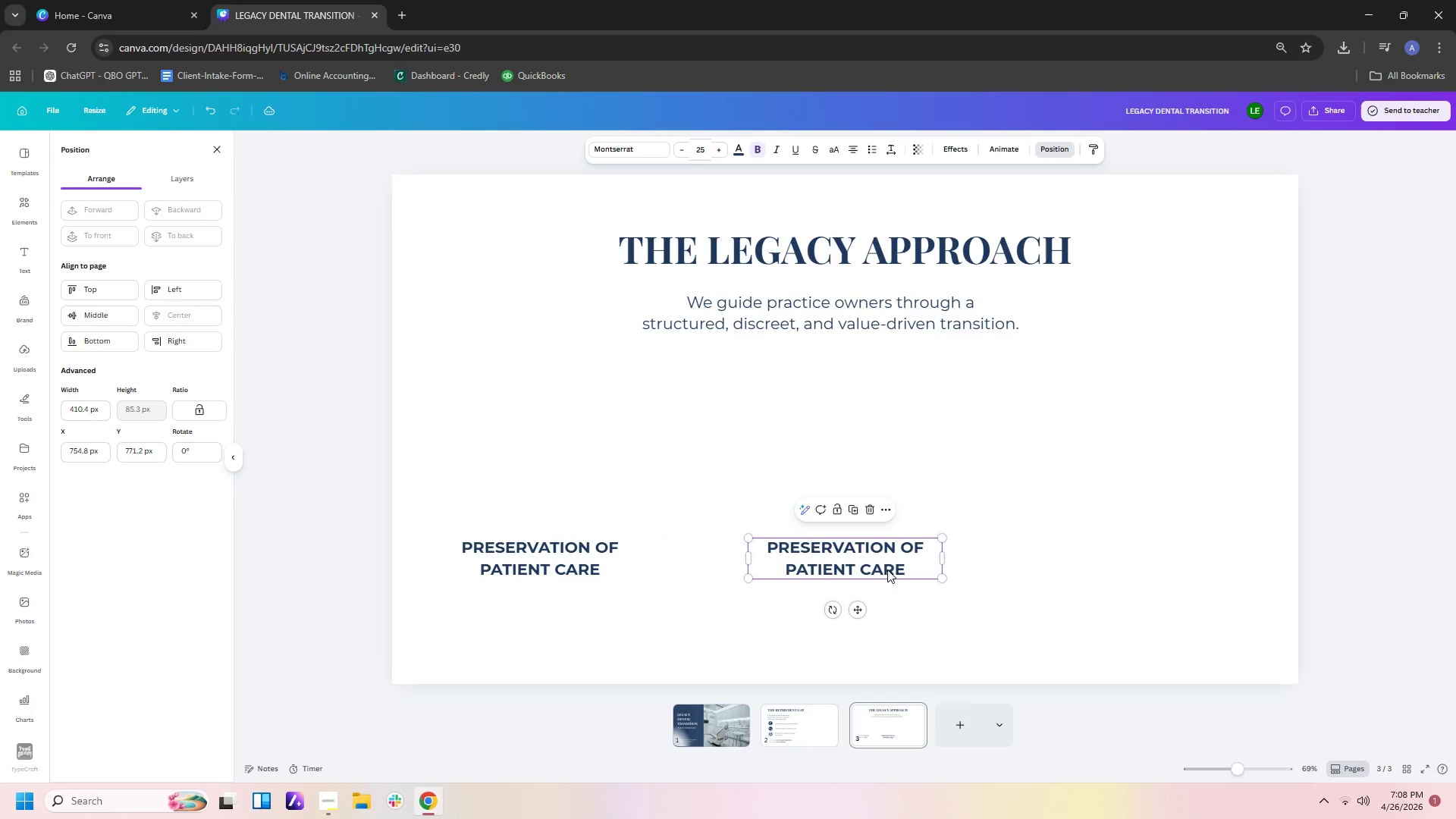 
double_click([887, 570])
 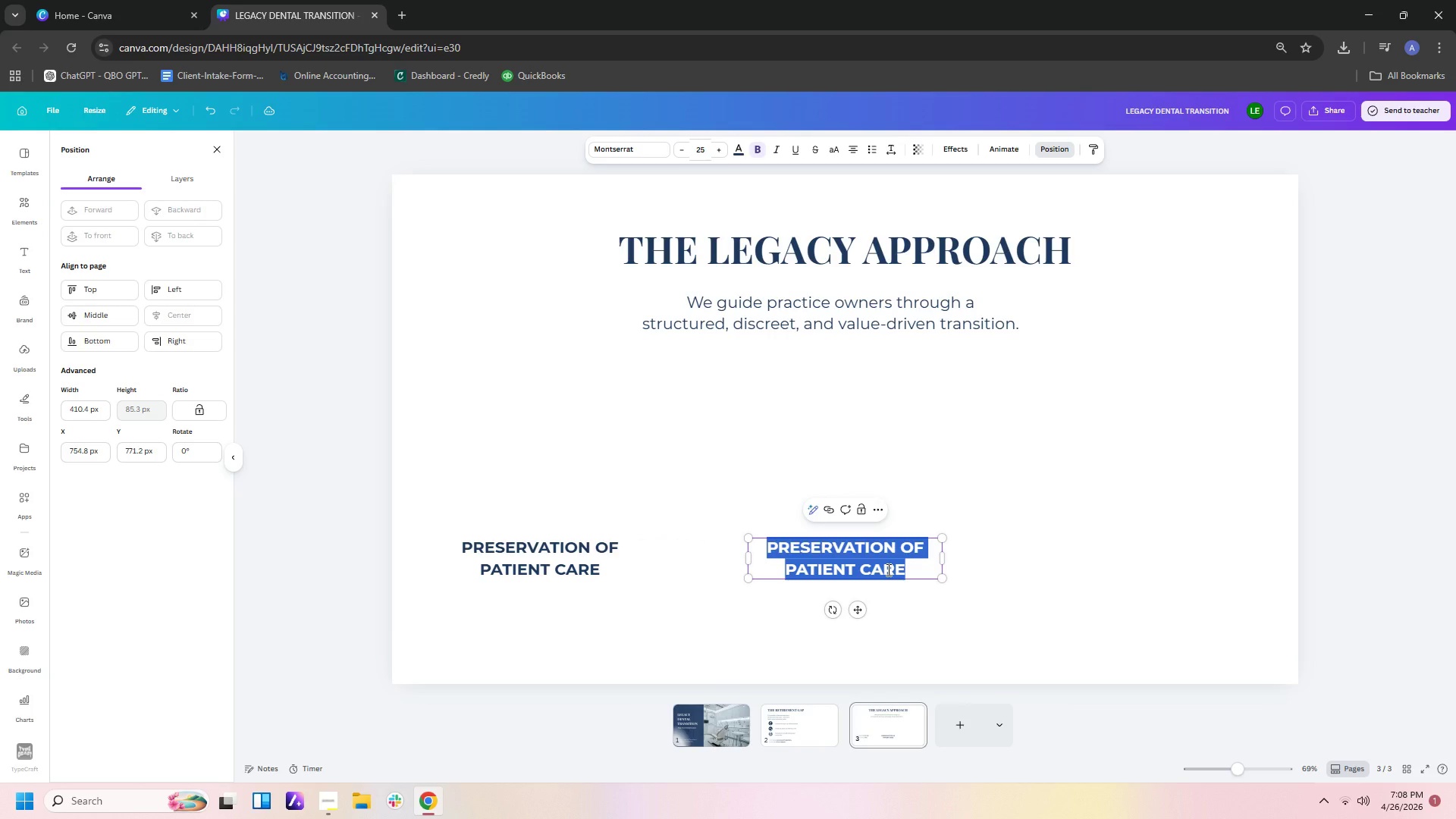 
type(MAXIMIZED PRACTIVV)
key(Backspace)
key(Backspace)
type(CE VALUE)
 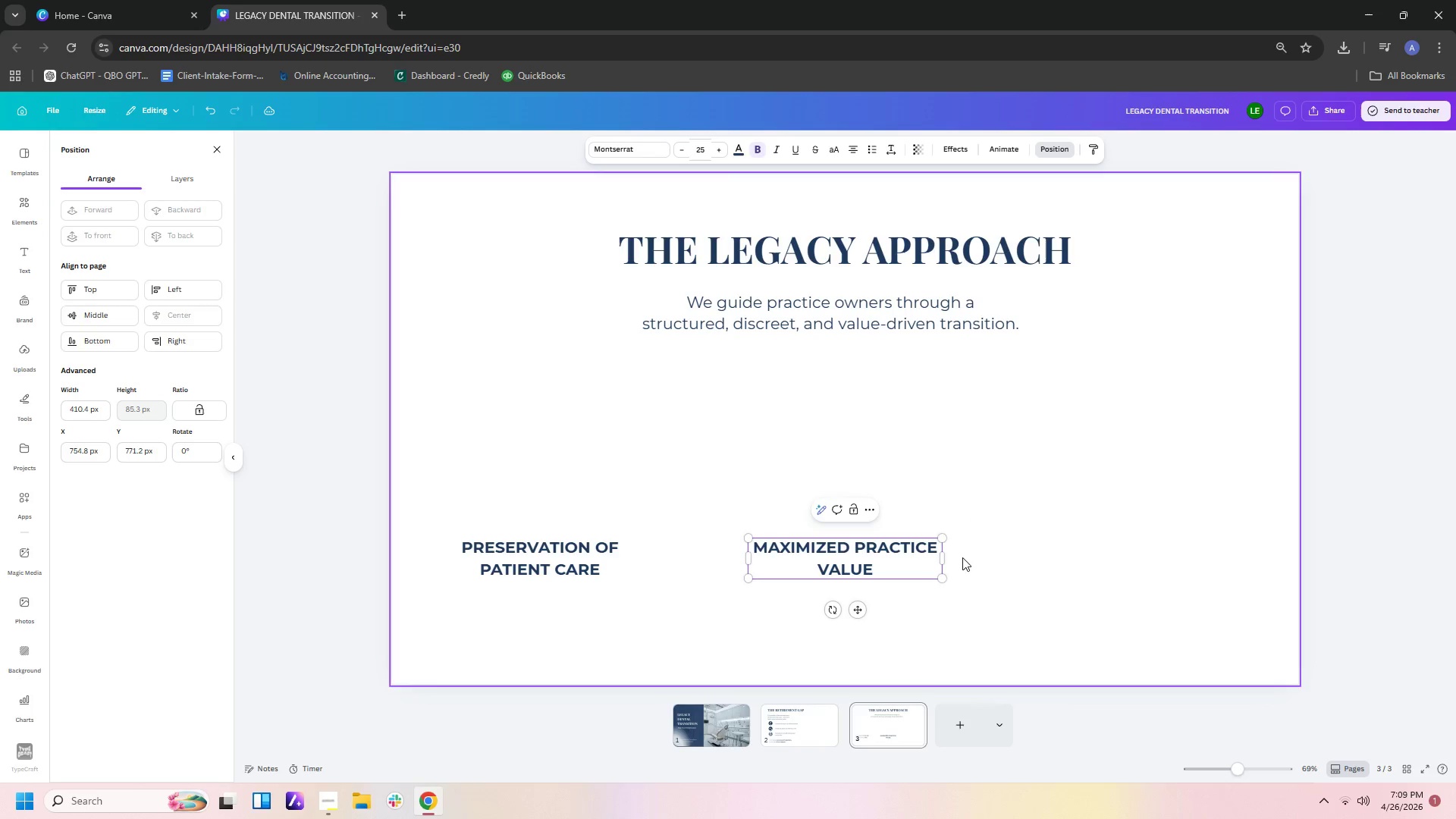 
left_click_drag(start_coordinate=[943, 554], to_coordinate=[932, 557])
 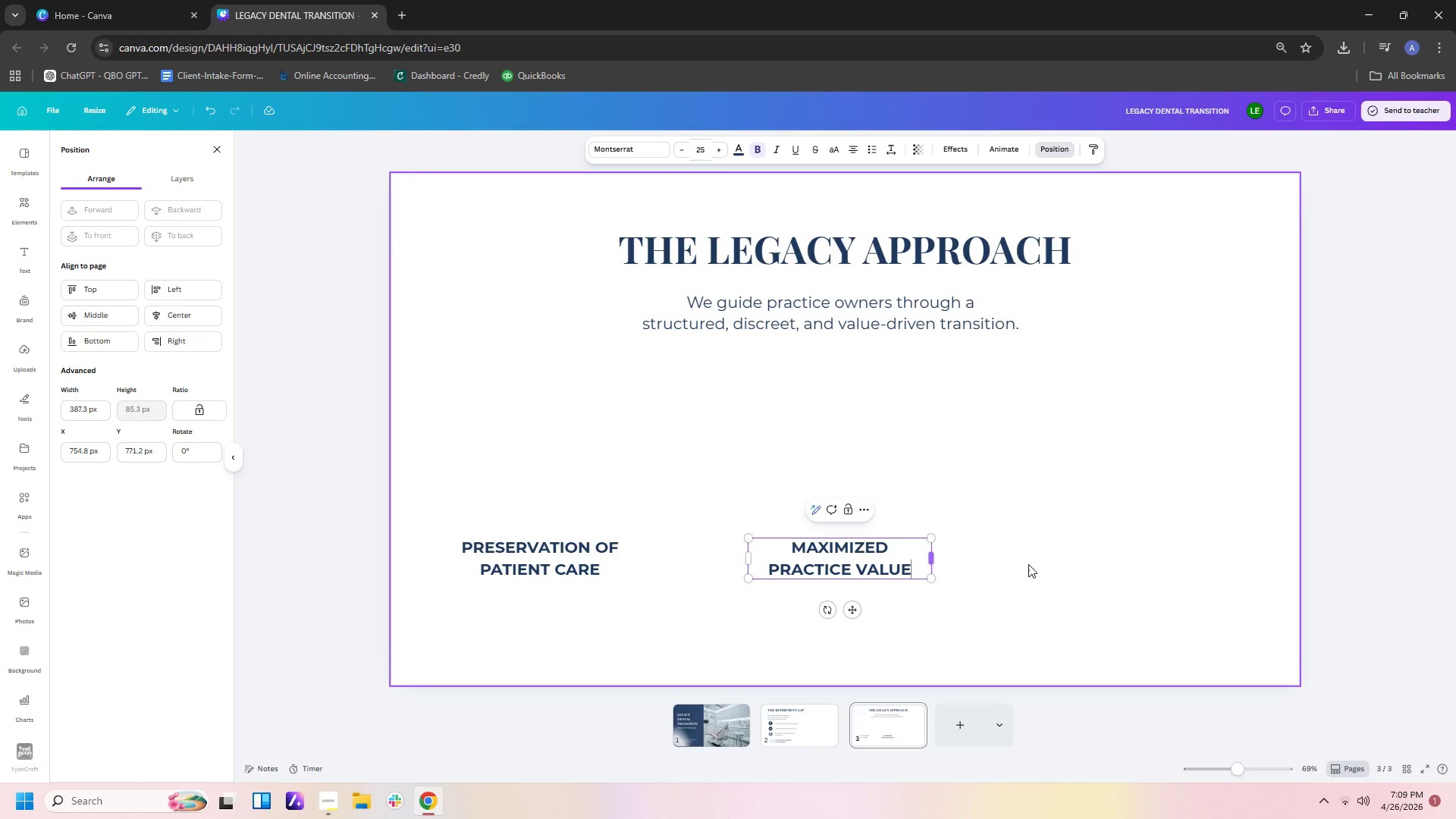 
left_click([1028, 564])
 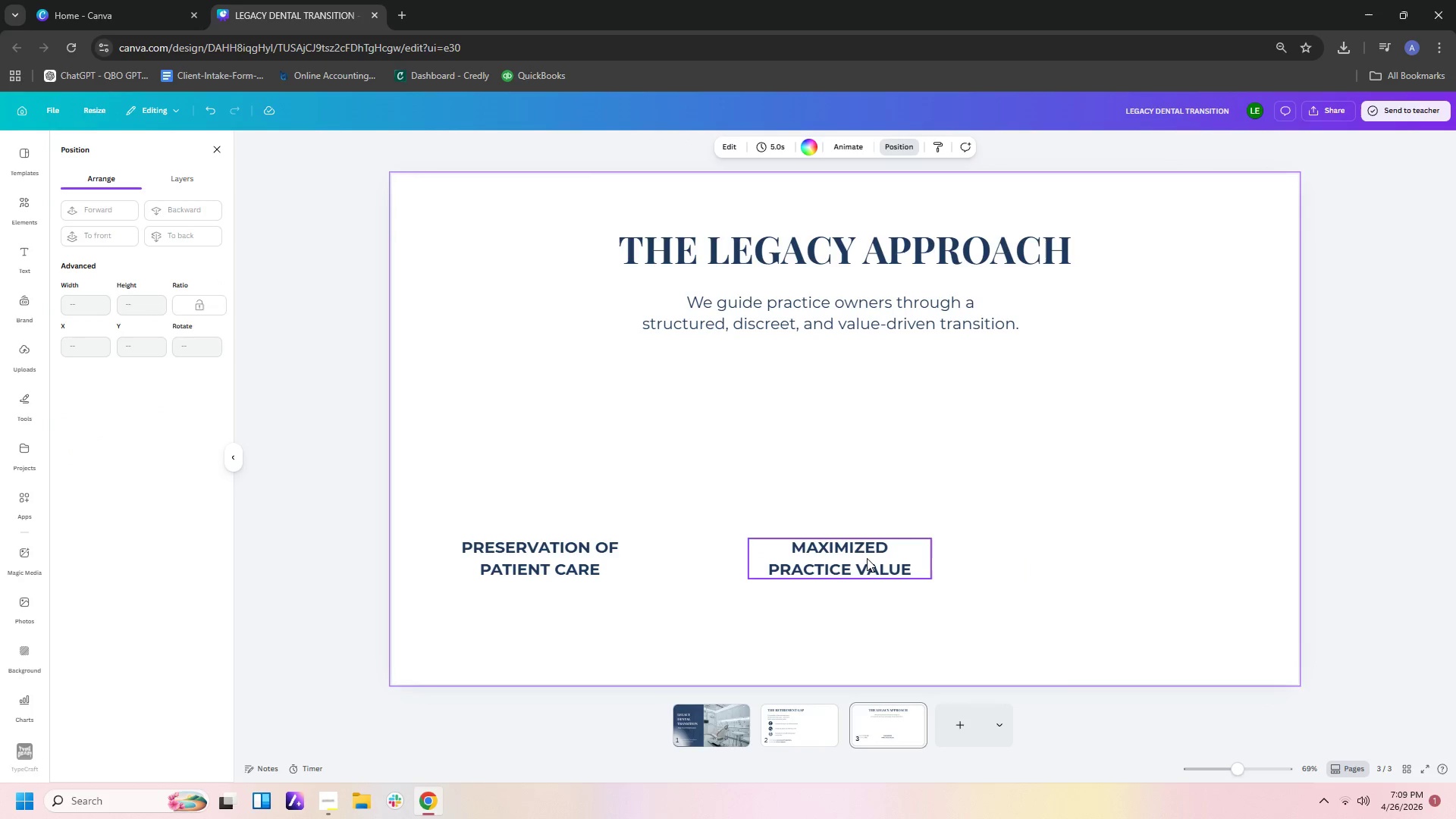 
left_click([867, 558])
 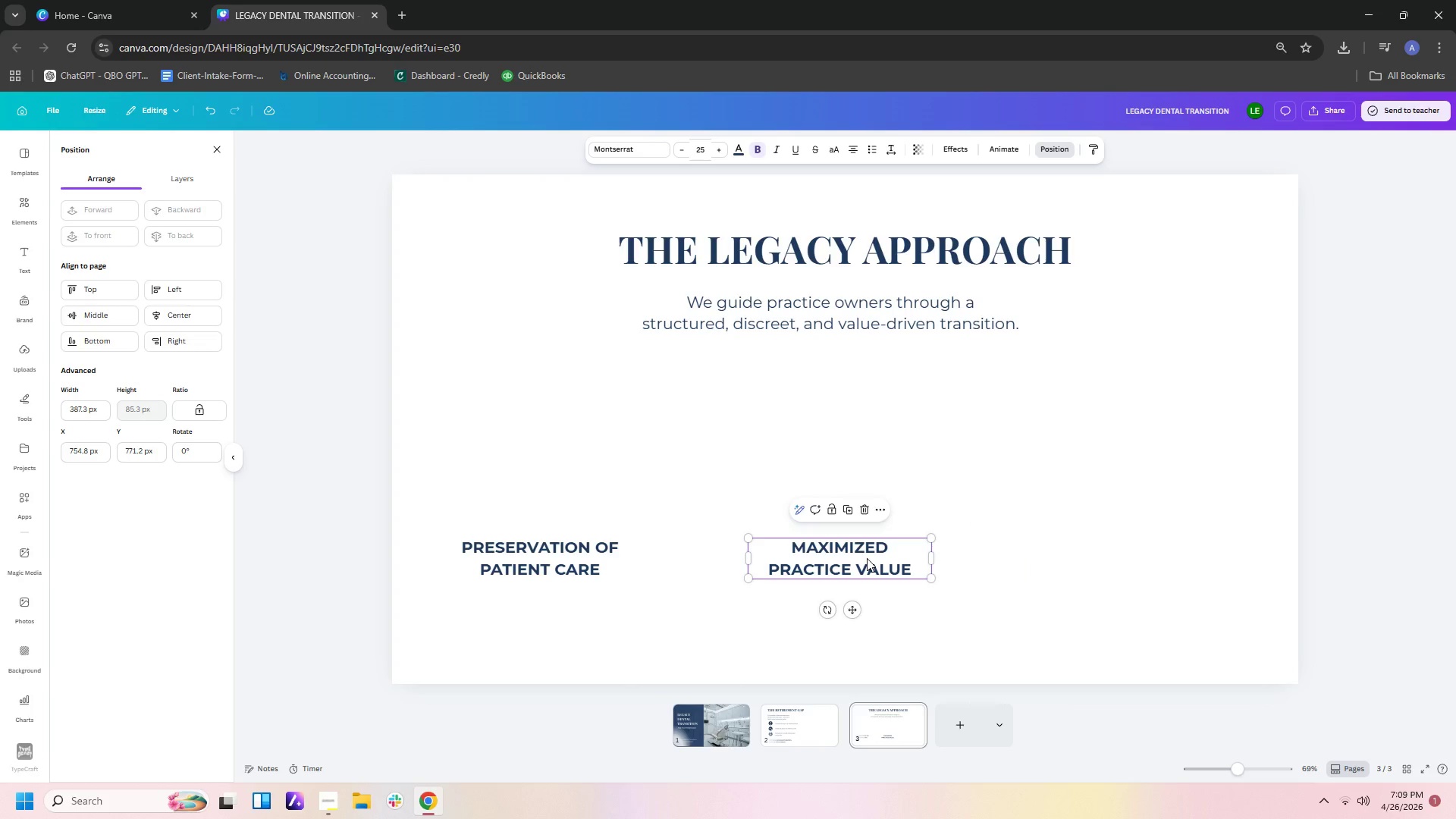 
key(Shift+ShiftLeft)
 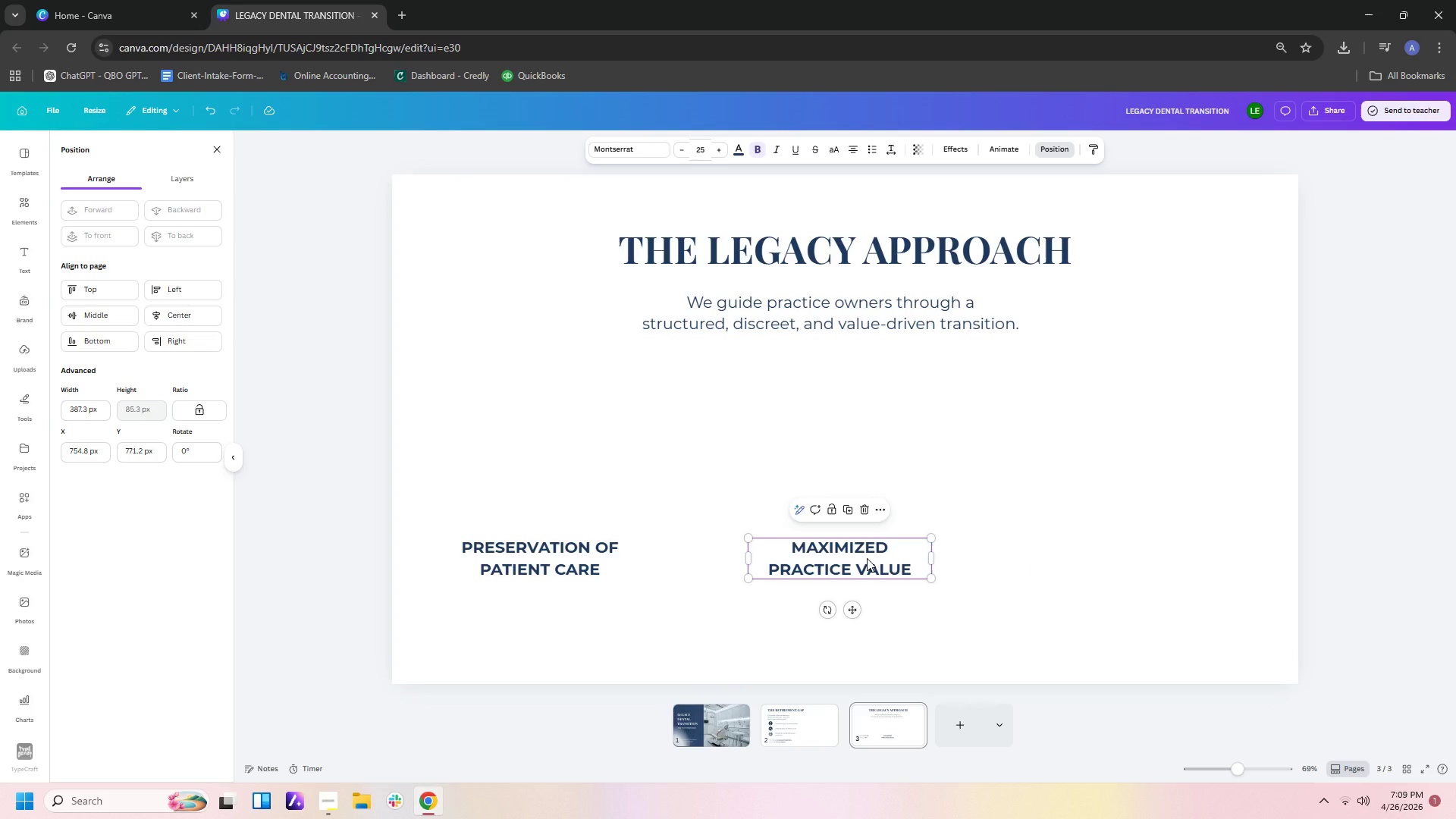 
key(Control+C)
 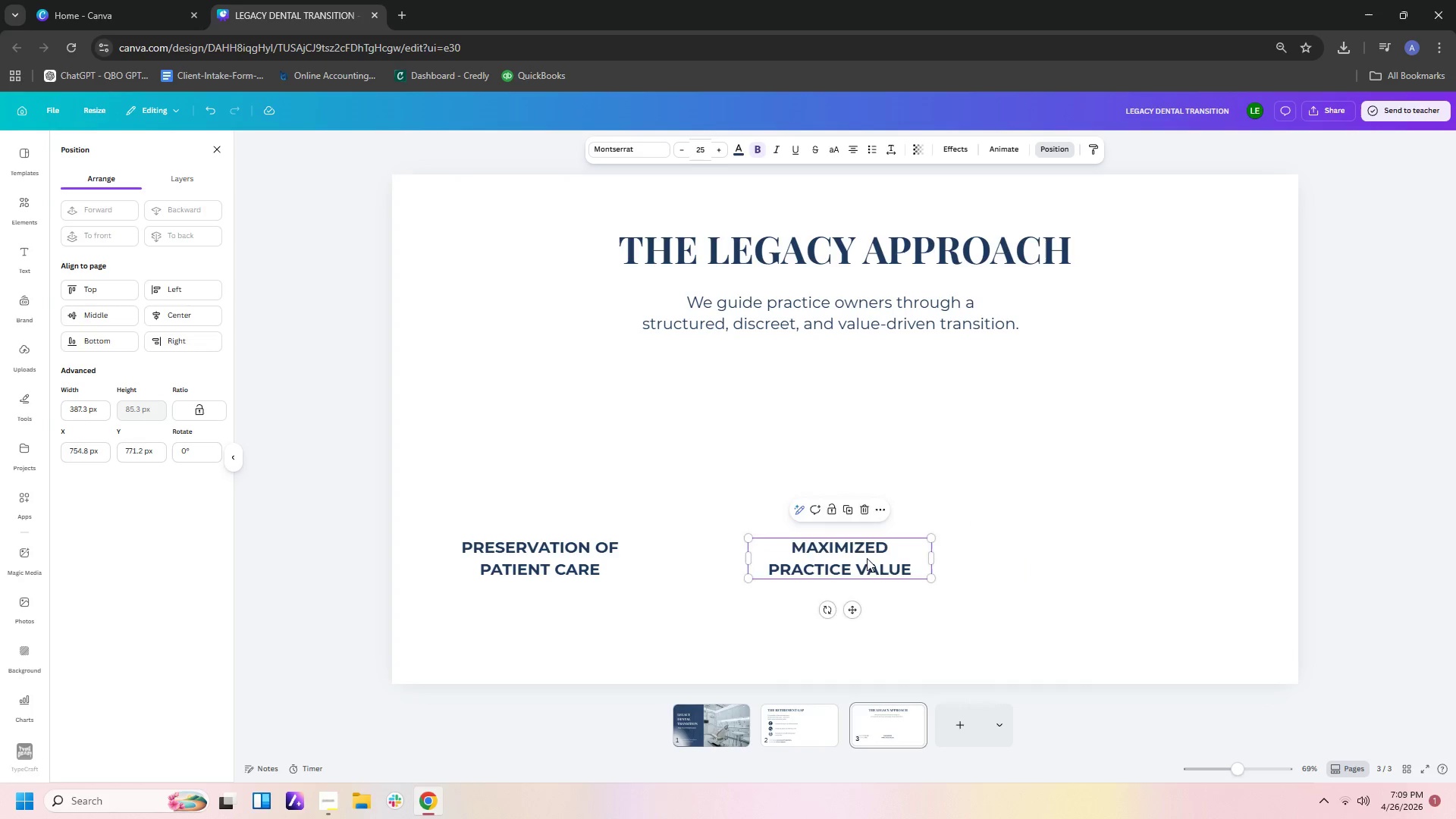 
key(Control+V)
 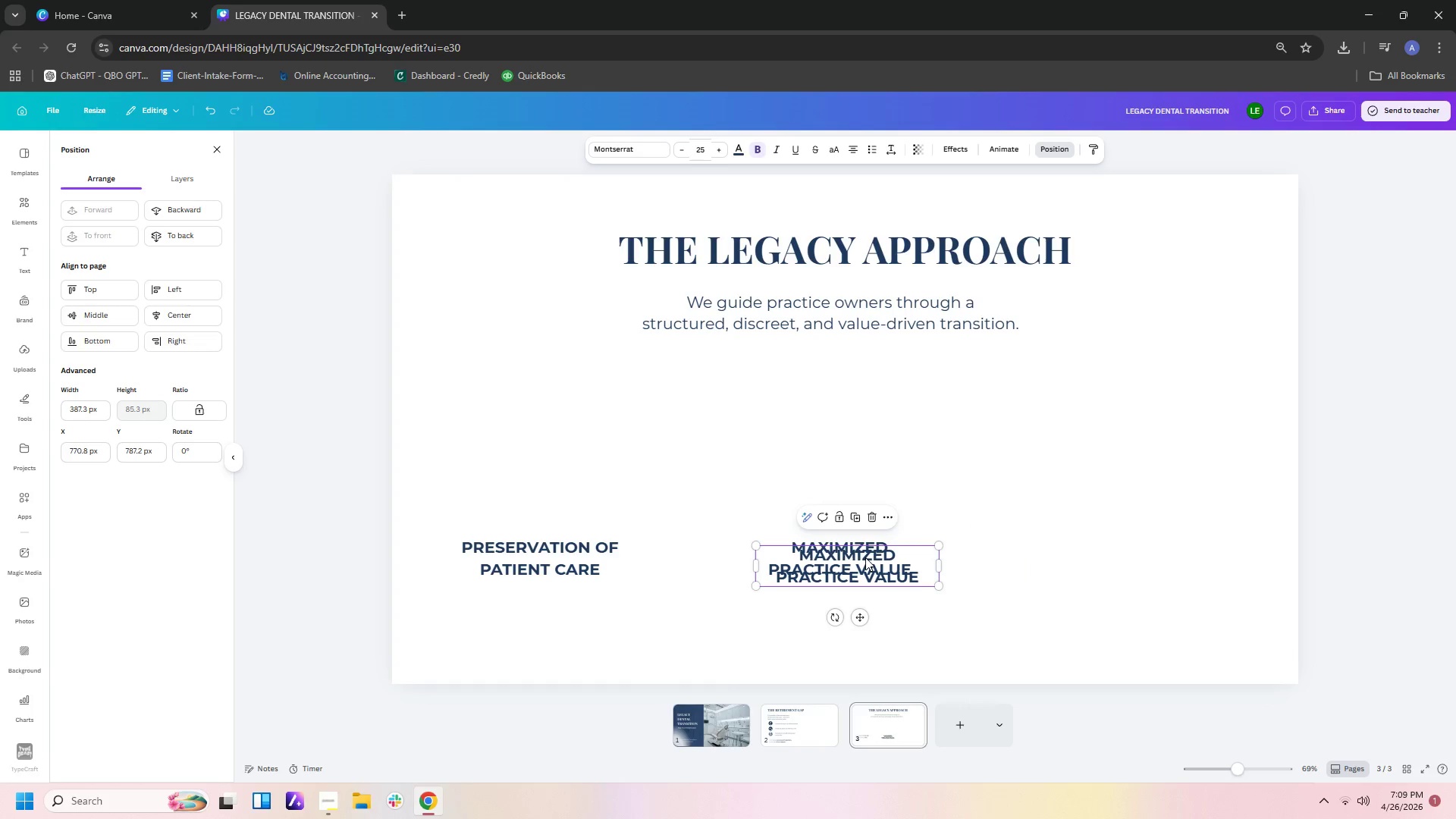 
left_click_drag(start_coordinate=[865, 557], to_coordinate=[1179, 549])
 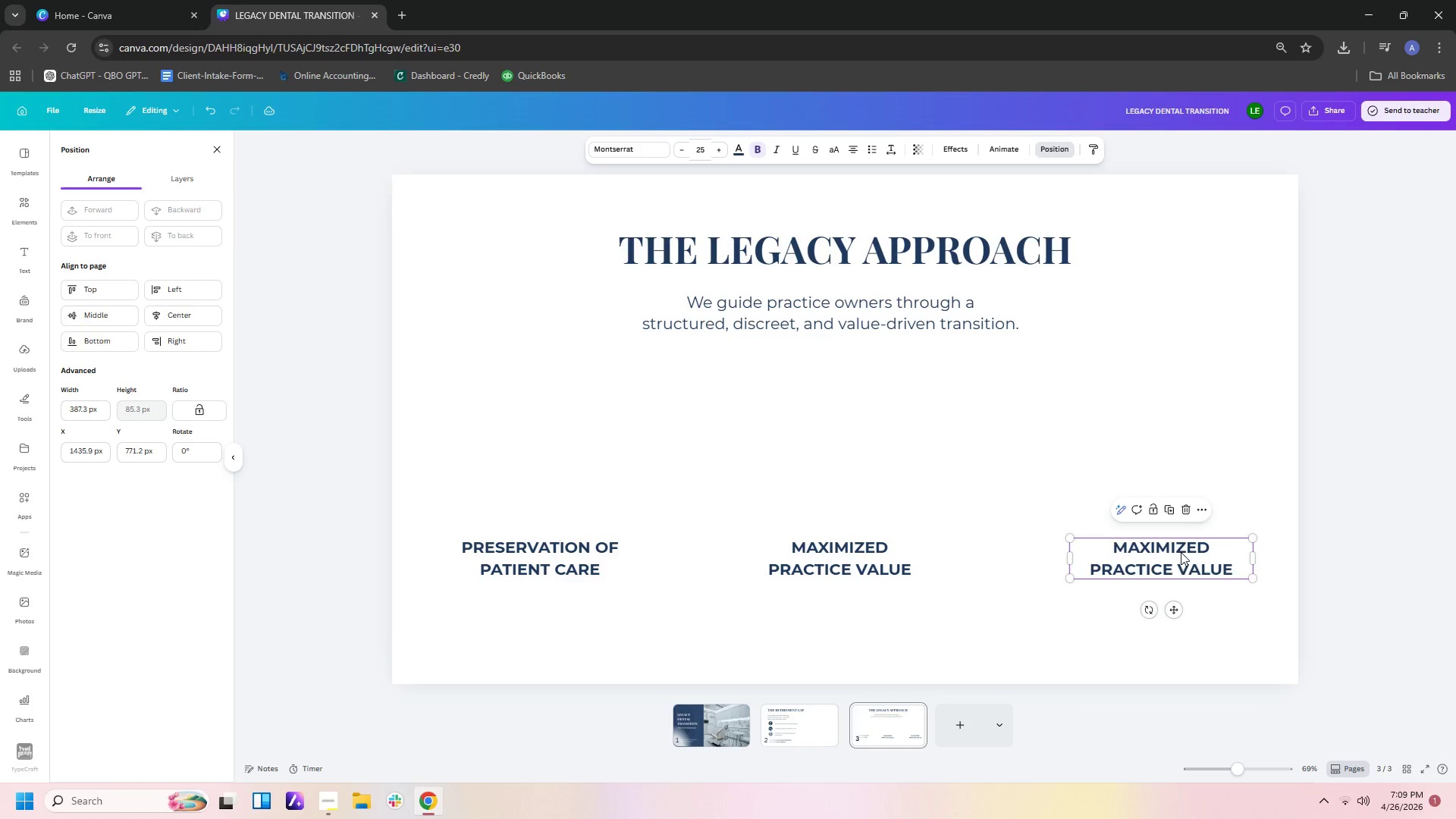 
double_click([1181, 552])
 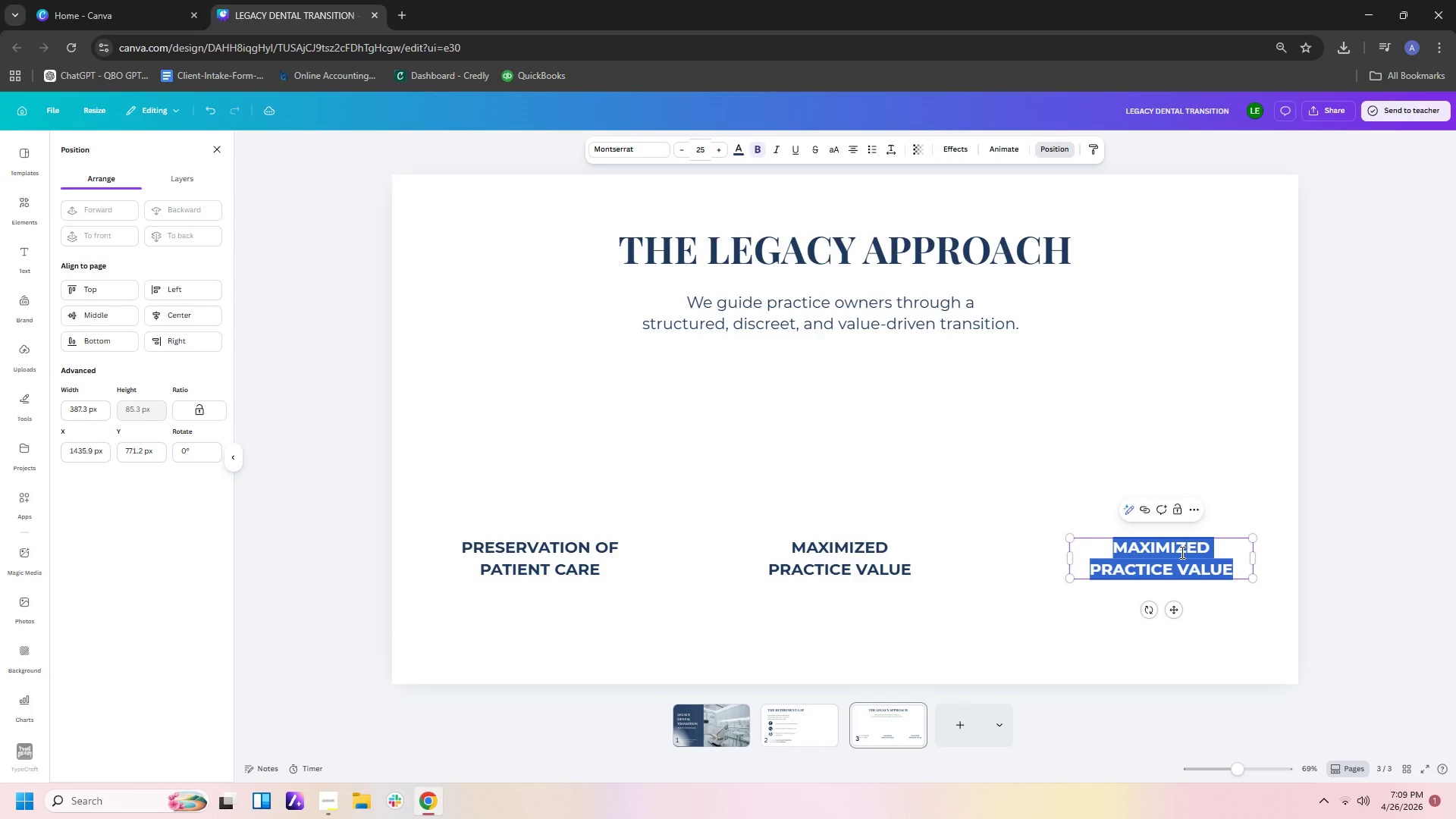 
type(SEAMLESS OWNERSHIP TRAMSFER)
key(Backspace)
key(Backspace)
key(Backspace)
key(Backspace)
key(Backspace)
key(Backspace)
type(ANSFER)
 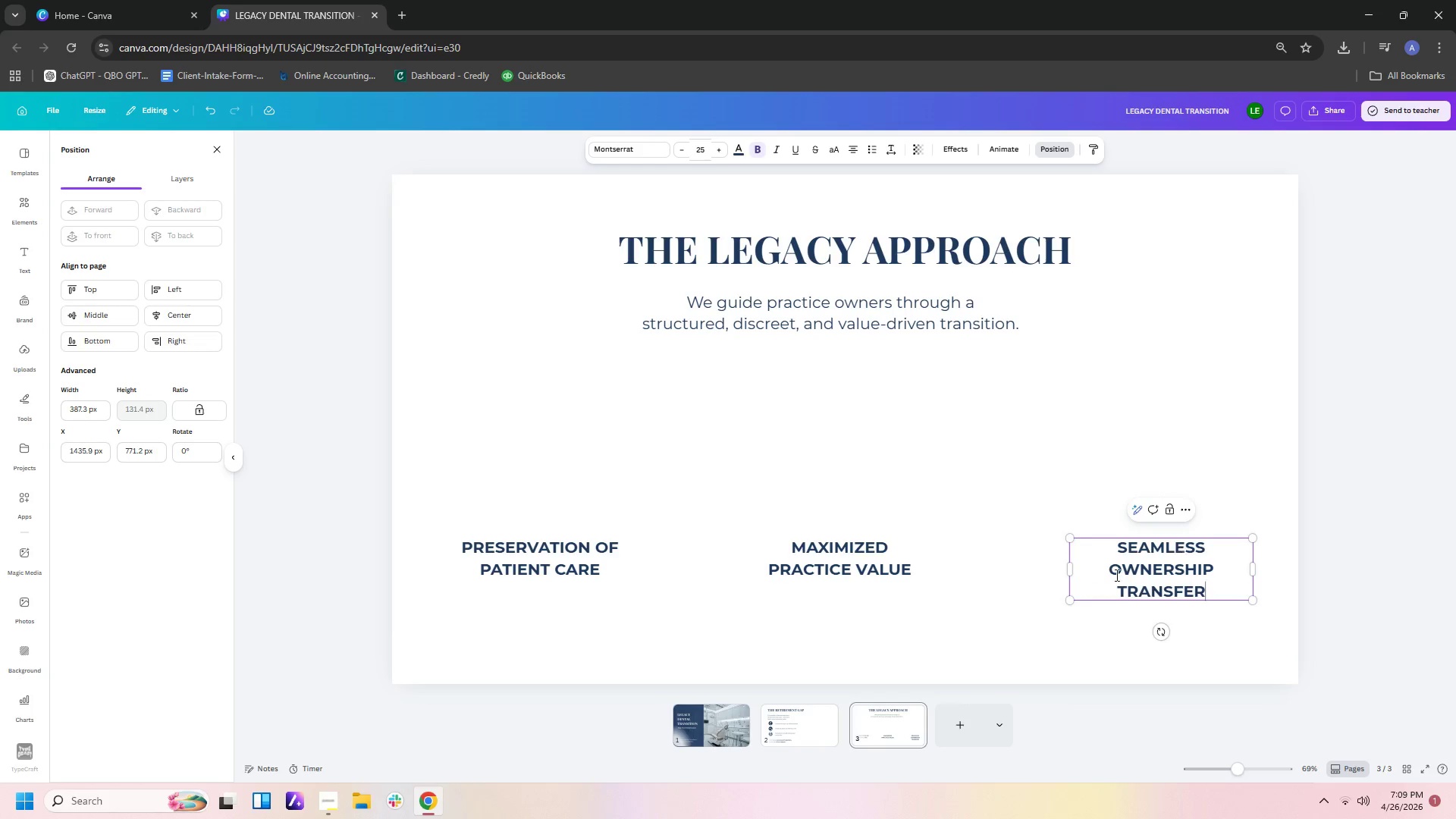 
left_click([956, 577])
 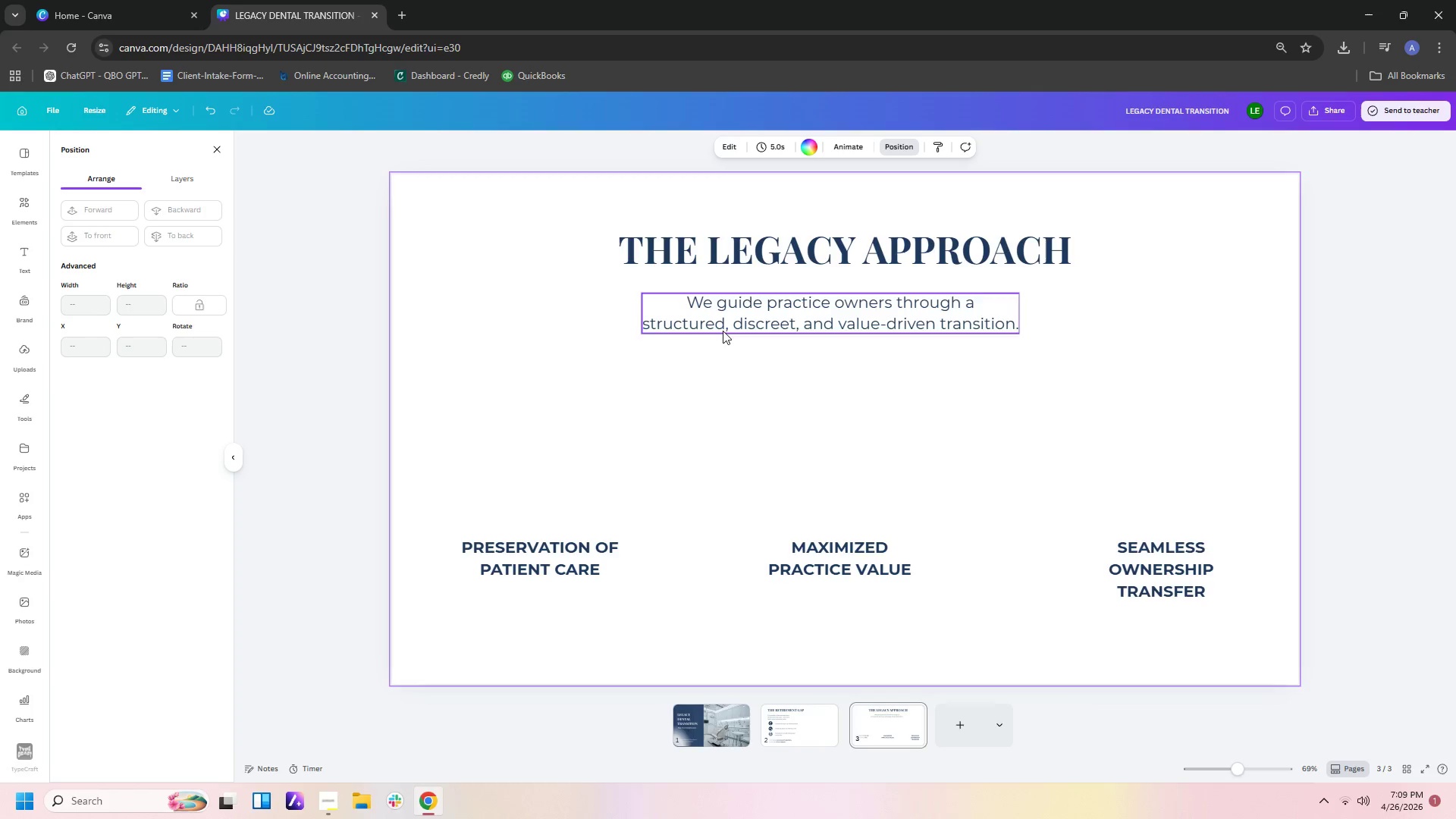 
left_click([745, 308])
 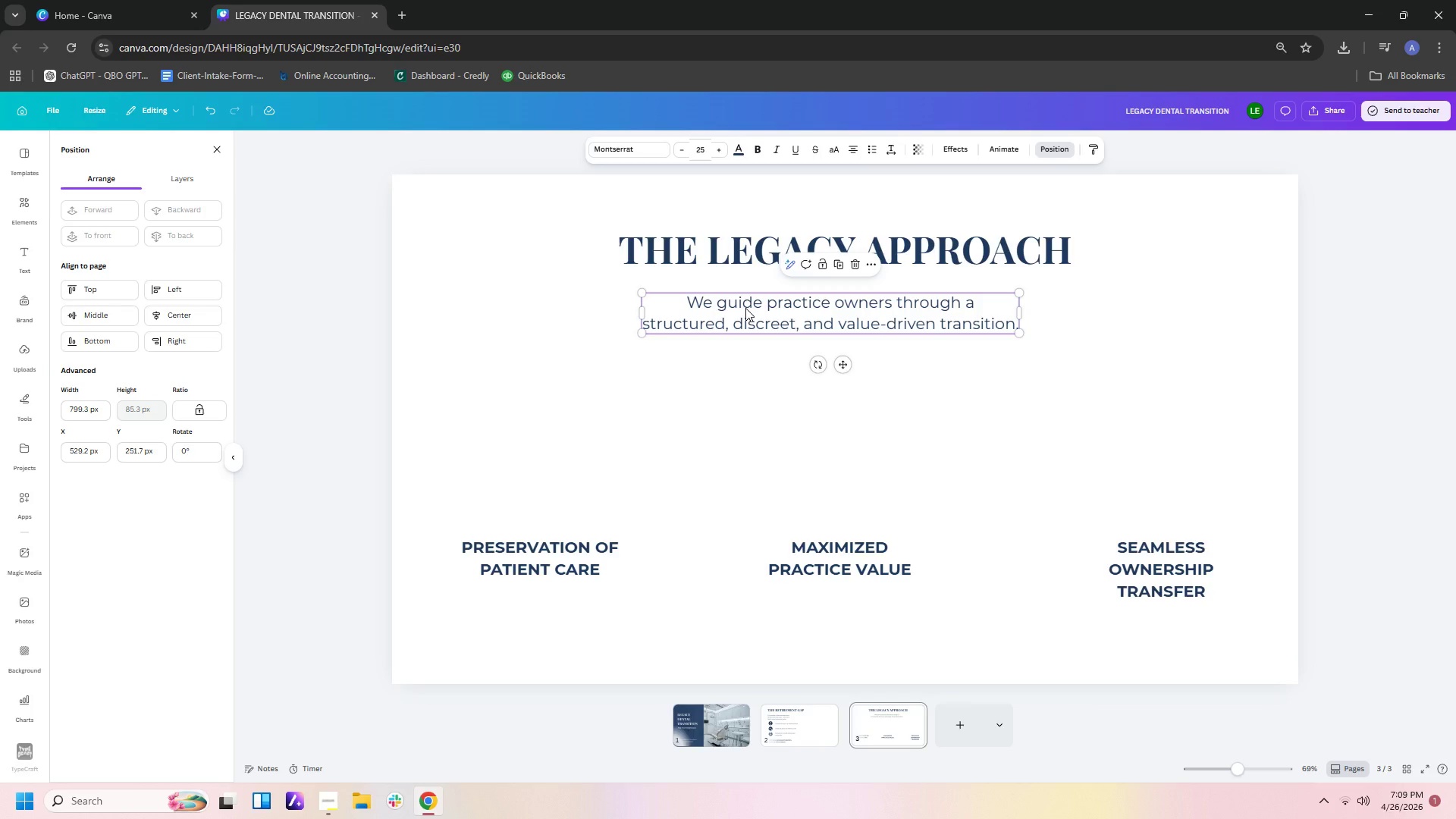 
key(Control+C)
 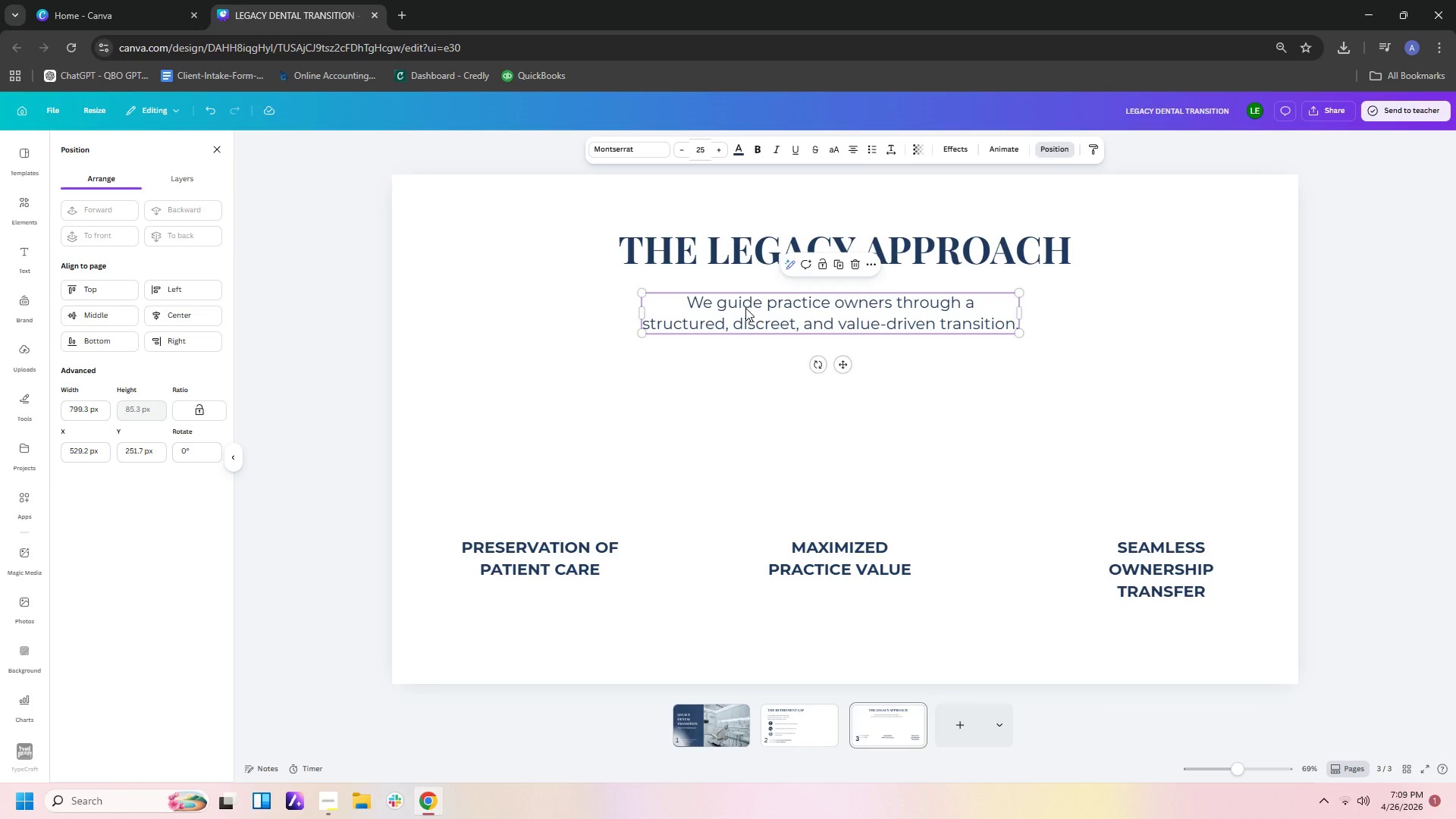 
key(Control+V)
 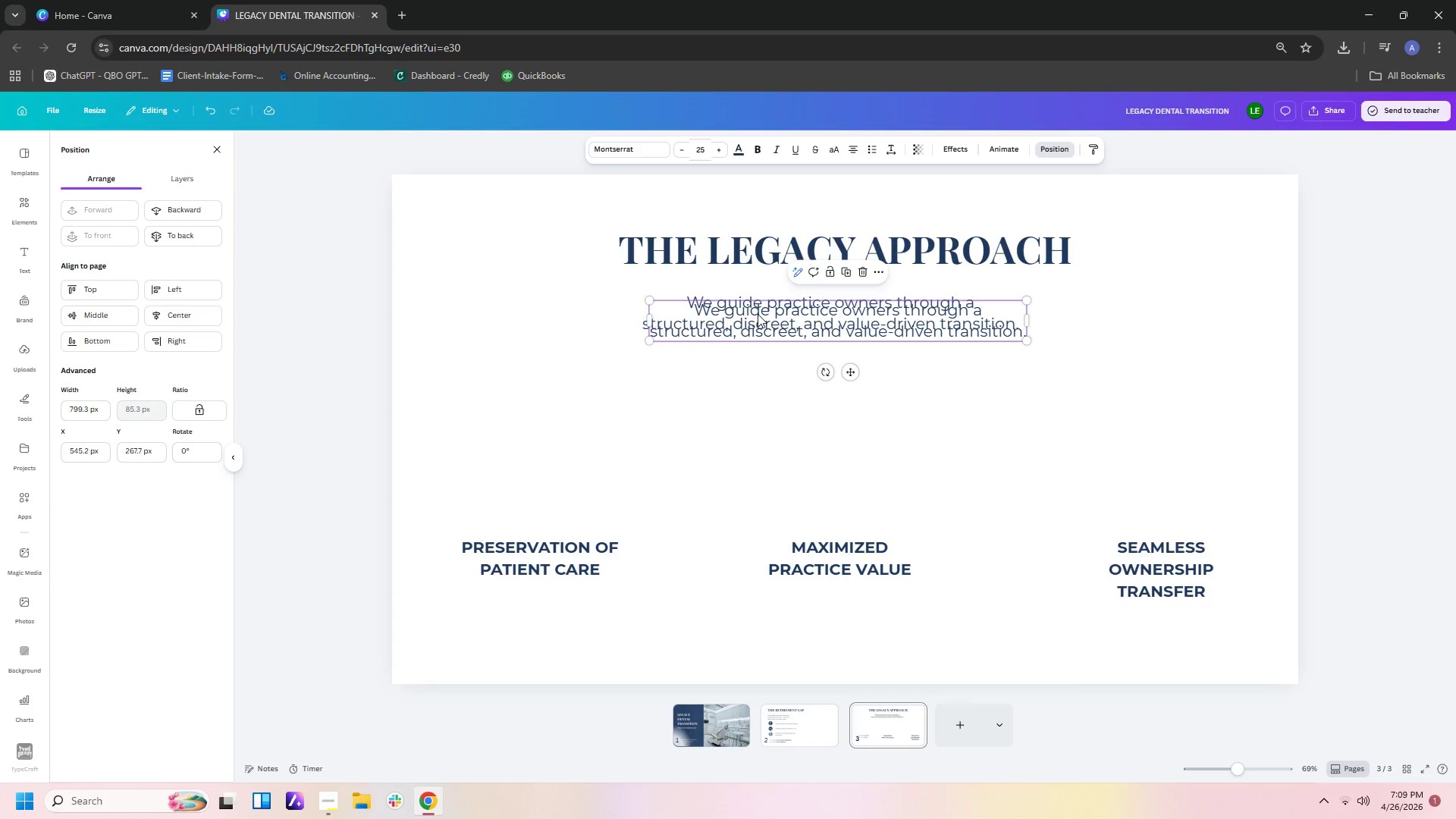 
left_click_drag(start_coordinate=[758, 314], to_coordinate=[770, 621])
 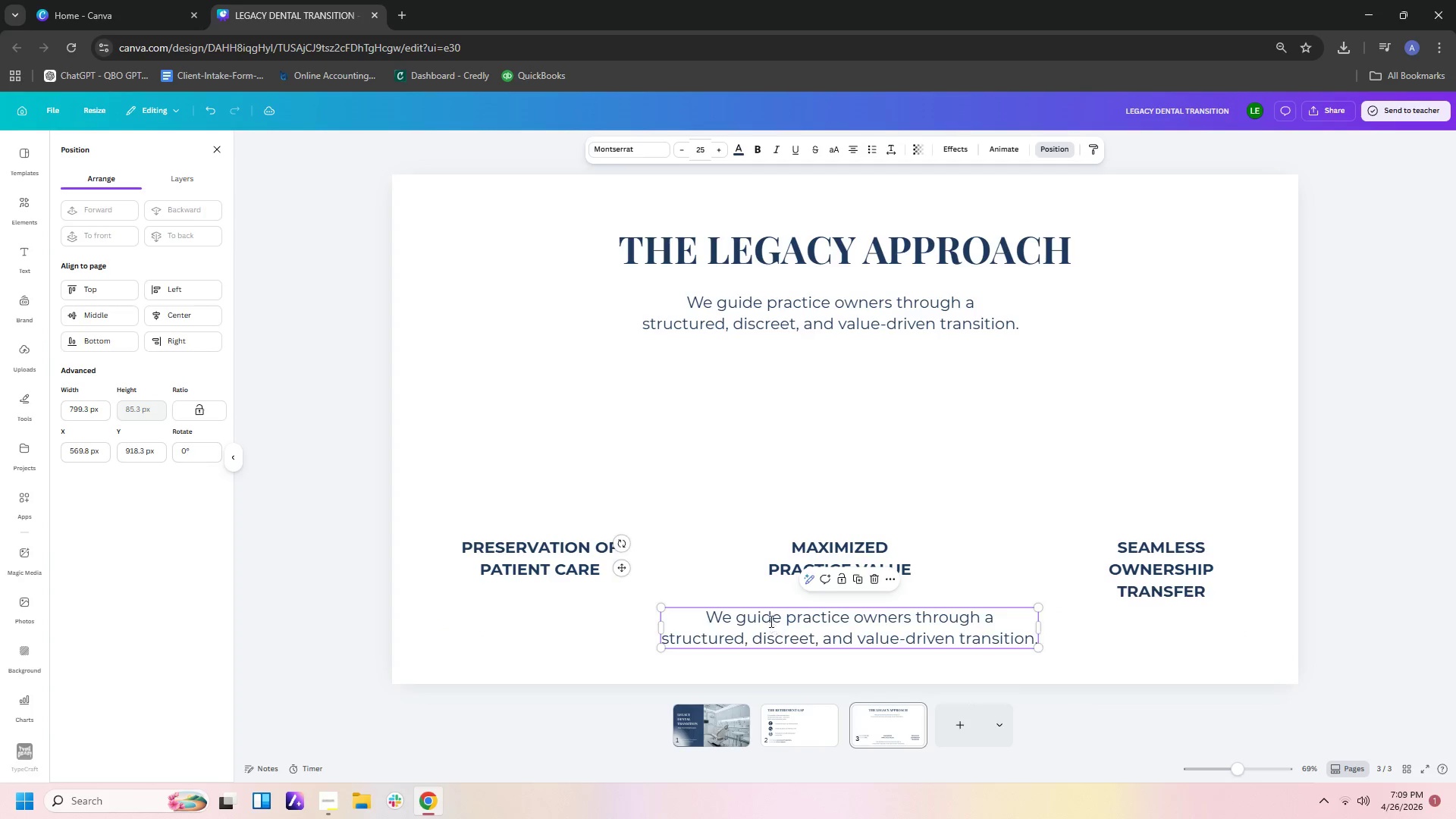 
double_click([770, 621])
 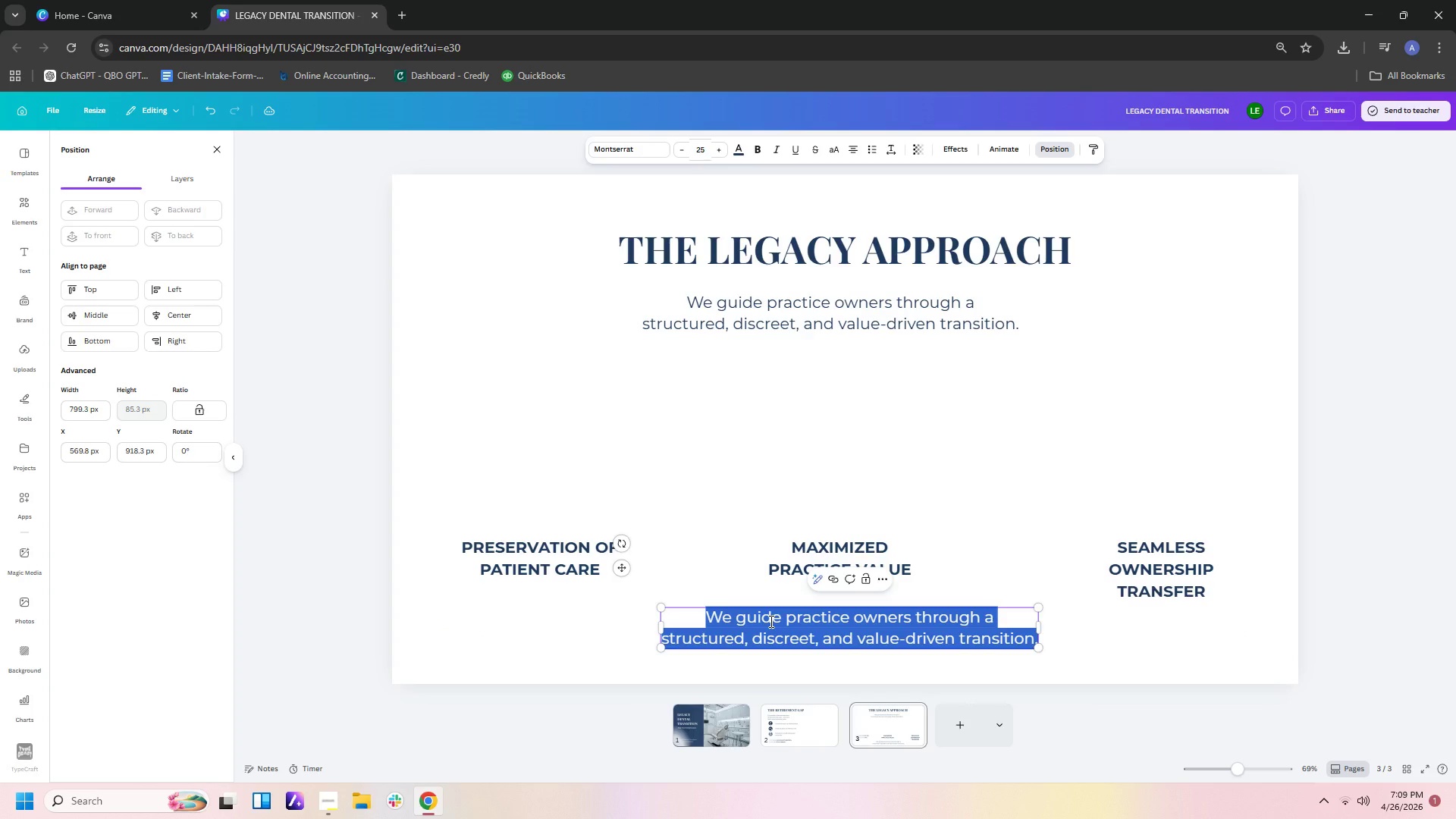 
type(yOU)
key(Backspace)
key(Backspace)
key(Backspace)
type(Yu)
key(Backspace)
key(Backspace)
type(our legacy. Our mission.)
 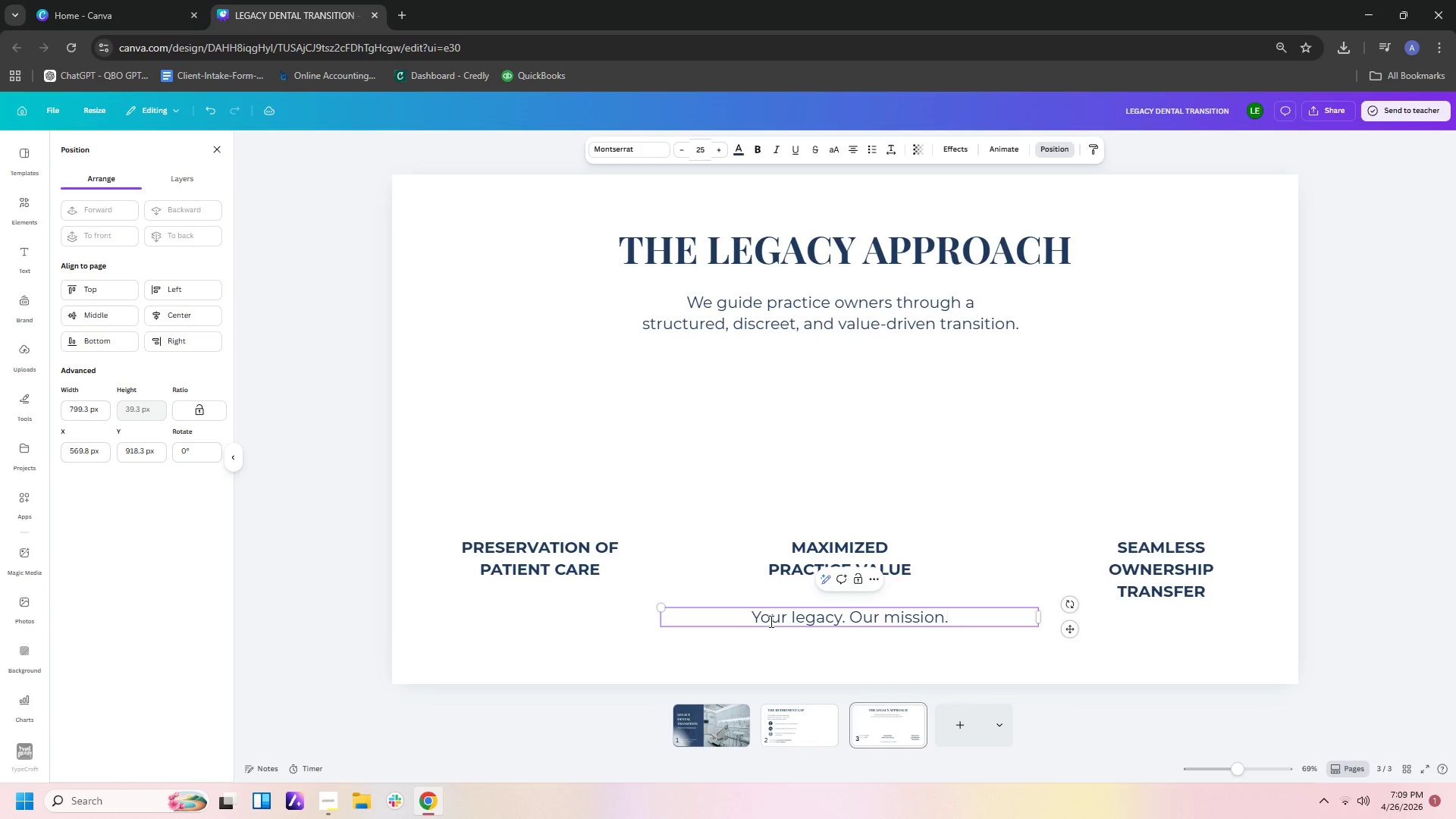 
left_click([761, 149])
 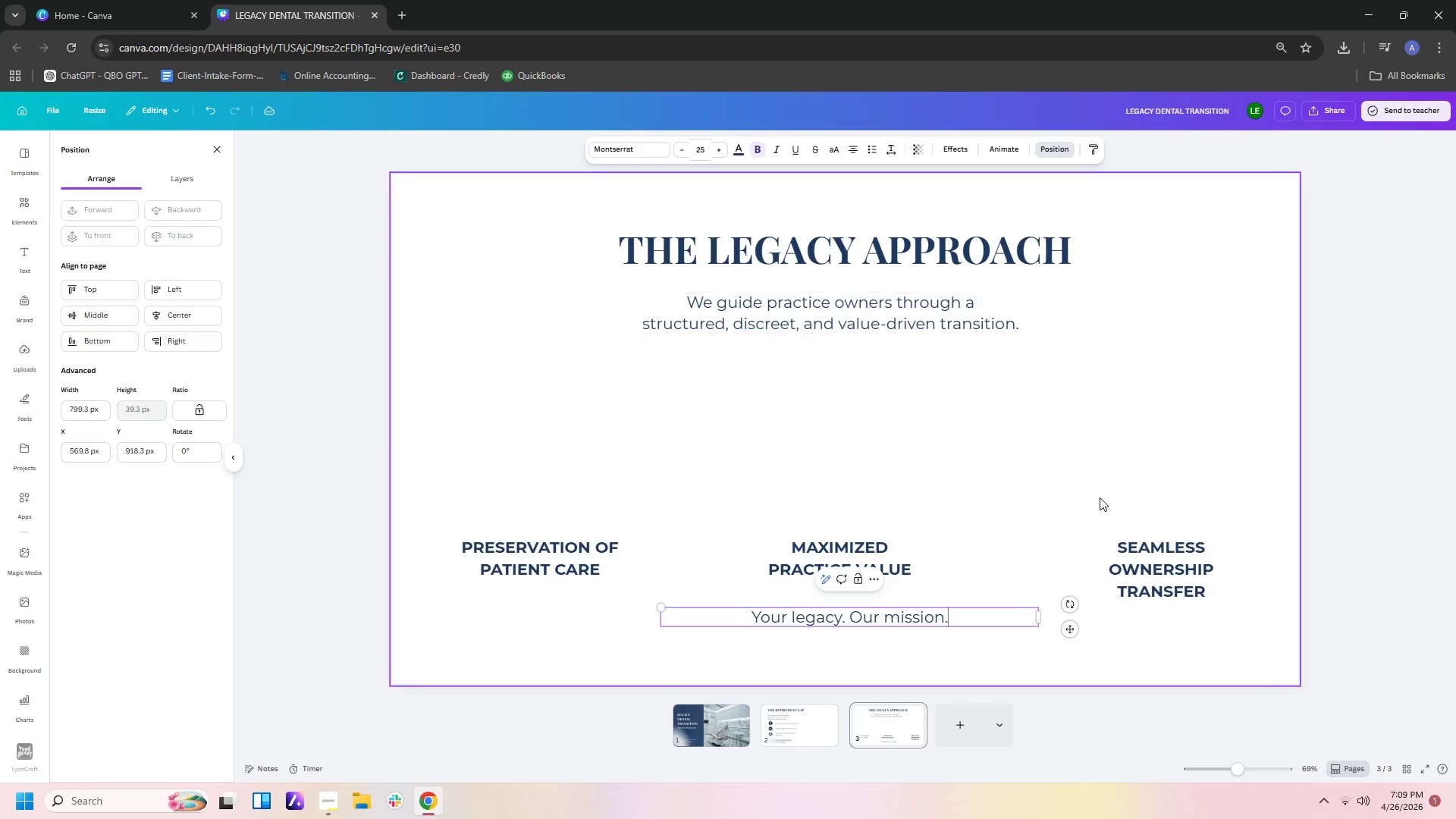 
left_click([1088, 538])
 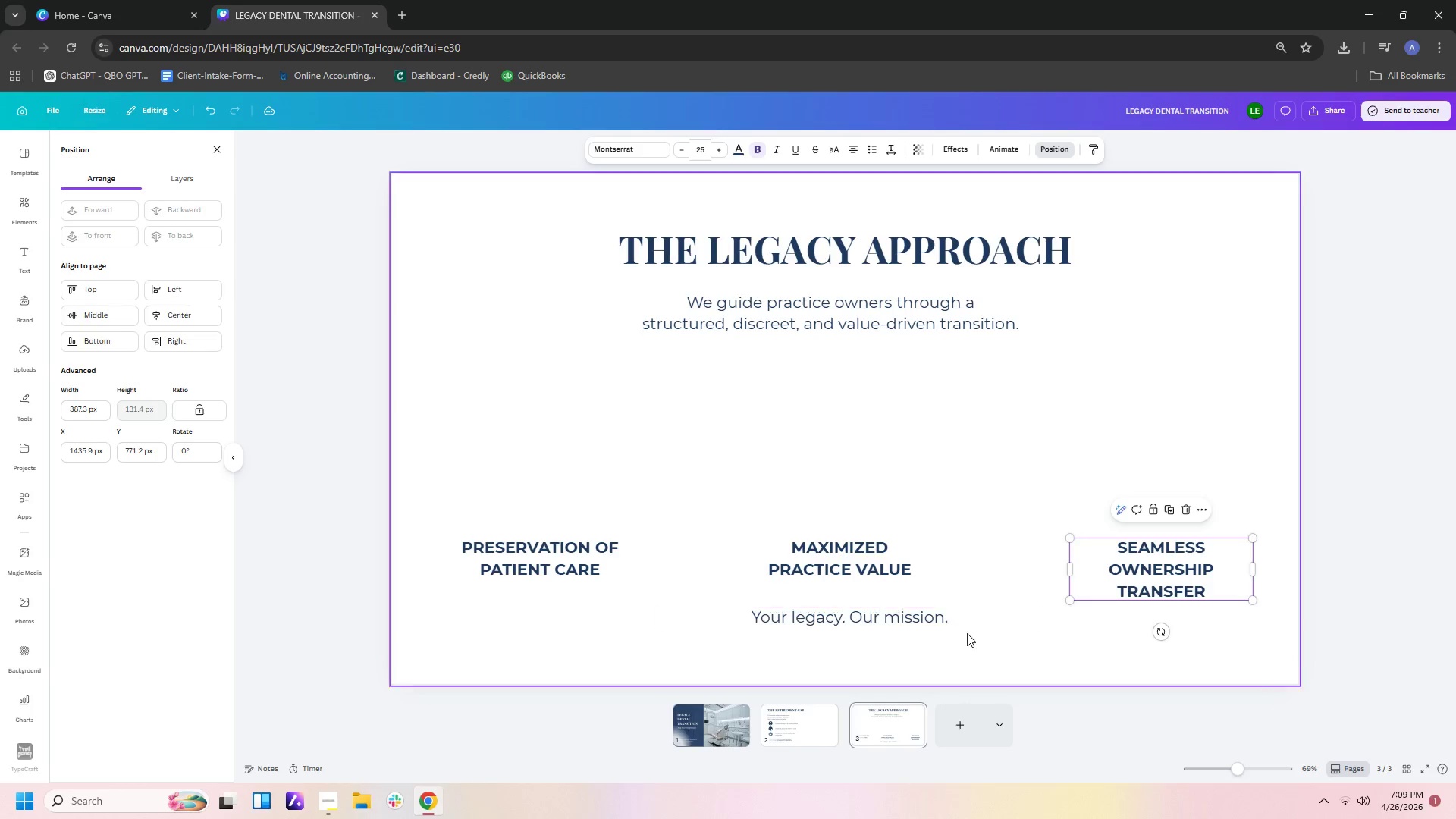 
left_click([961, 625])
 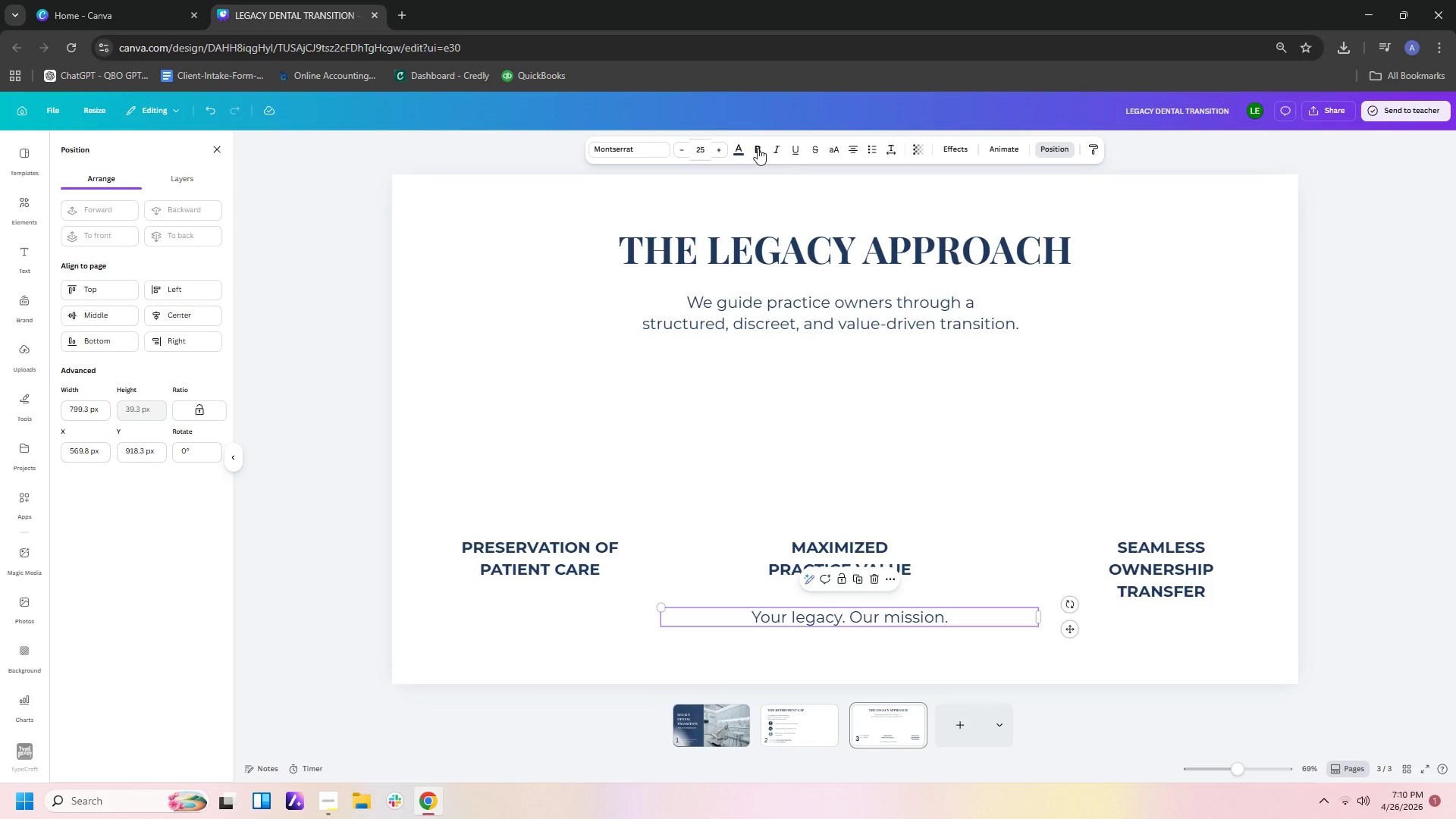 
left_click([755, 149])
 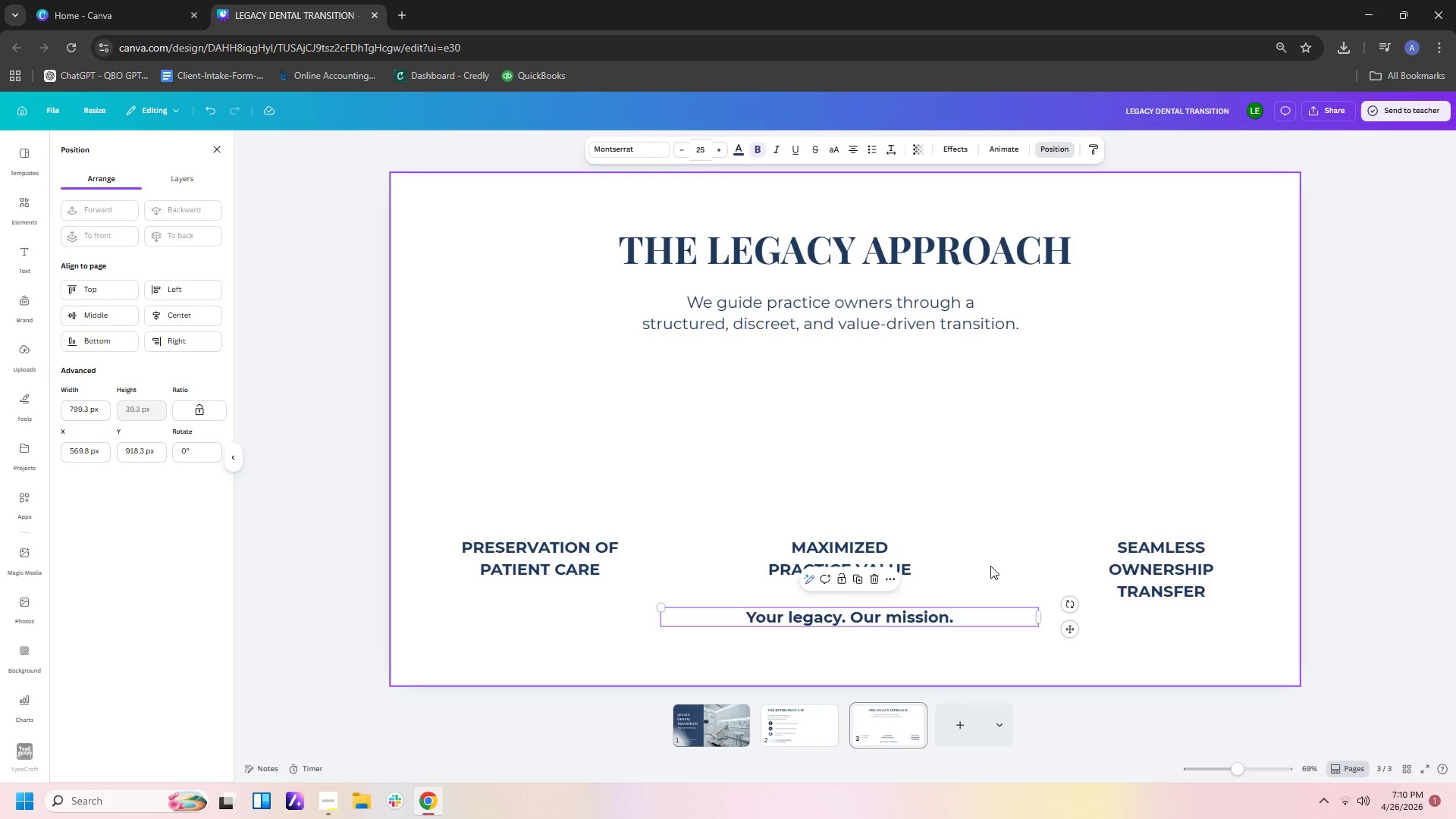 
left_click([990, 568])
 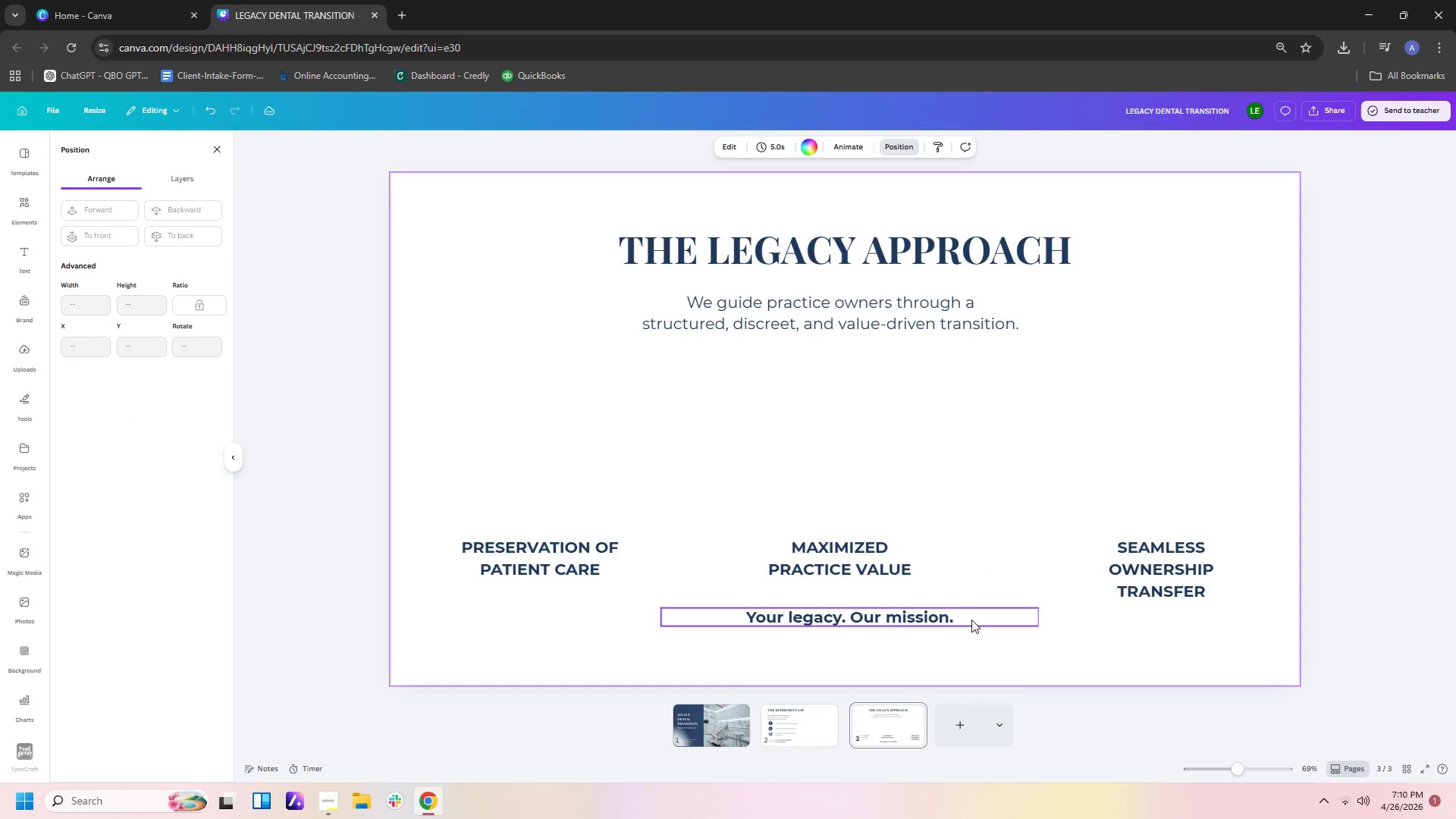 
left_click([970, 617])
 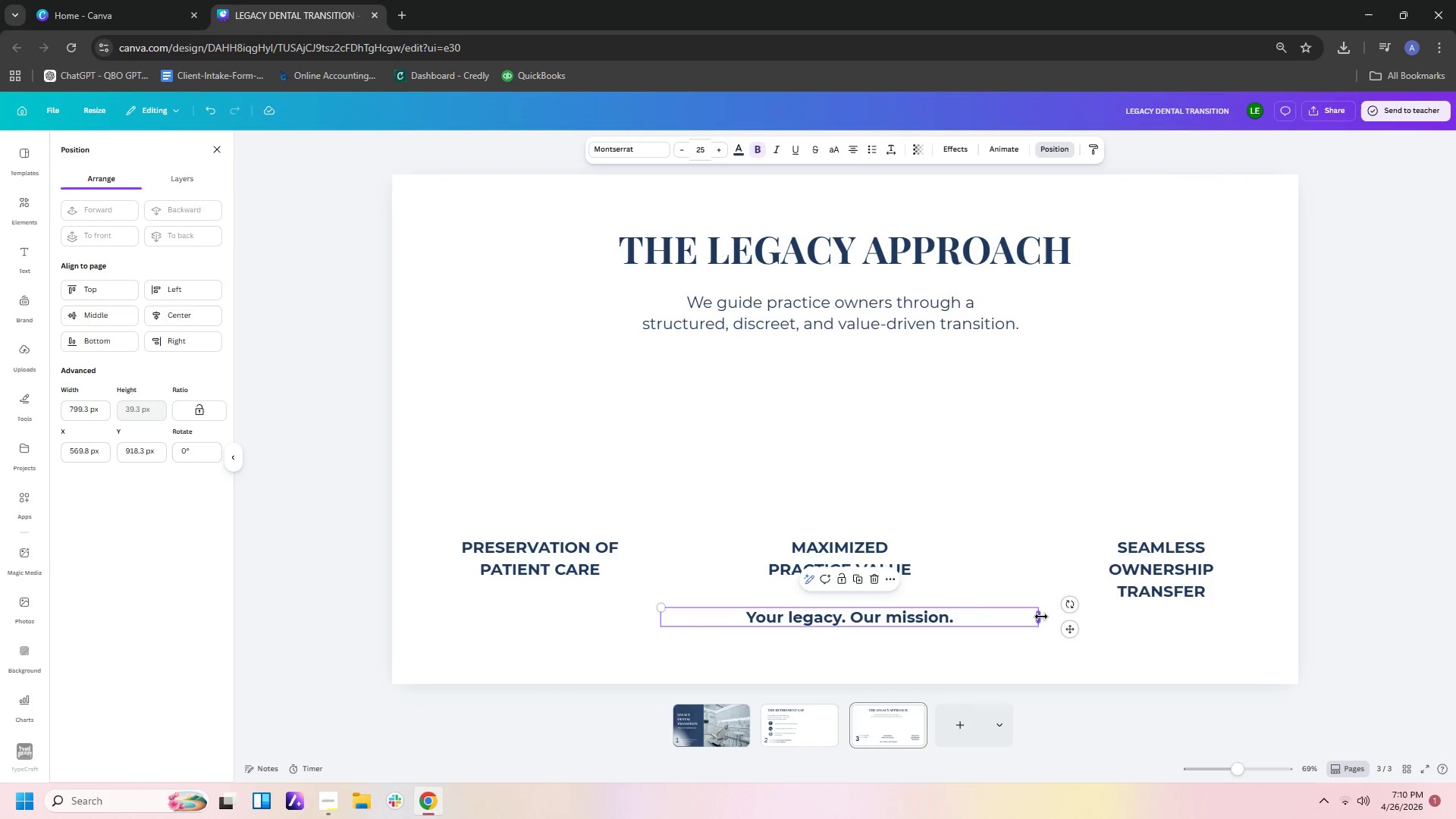 
left_click_drag(start_coordinate=[1041, 617], to_coordinate=[937, 626])
 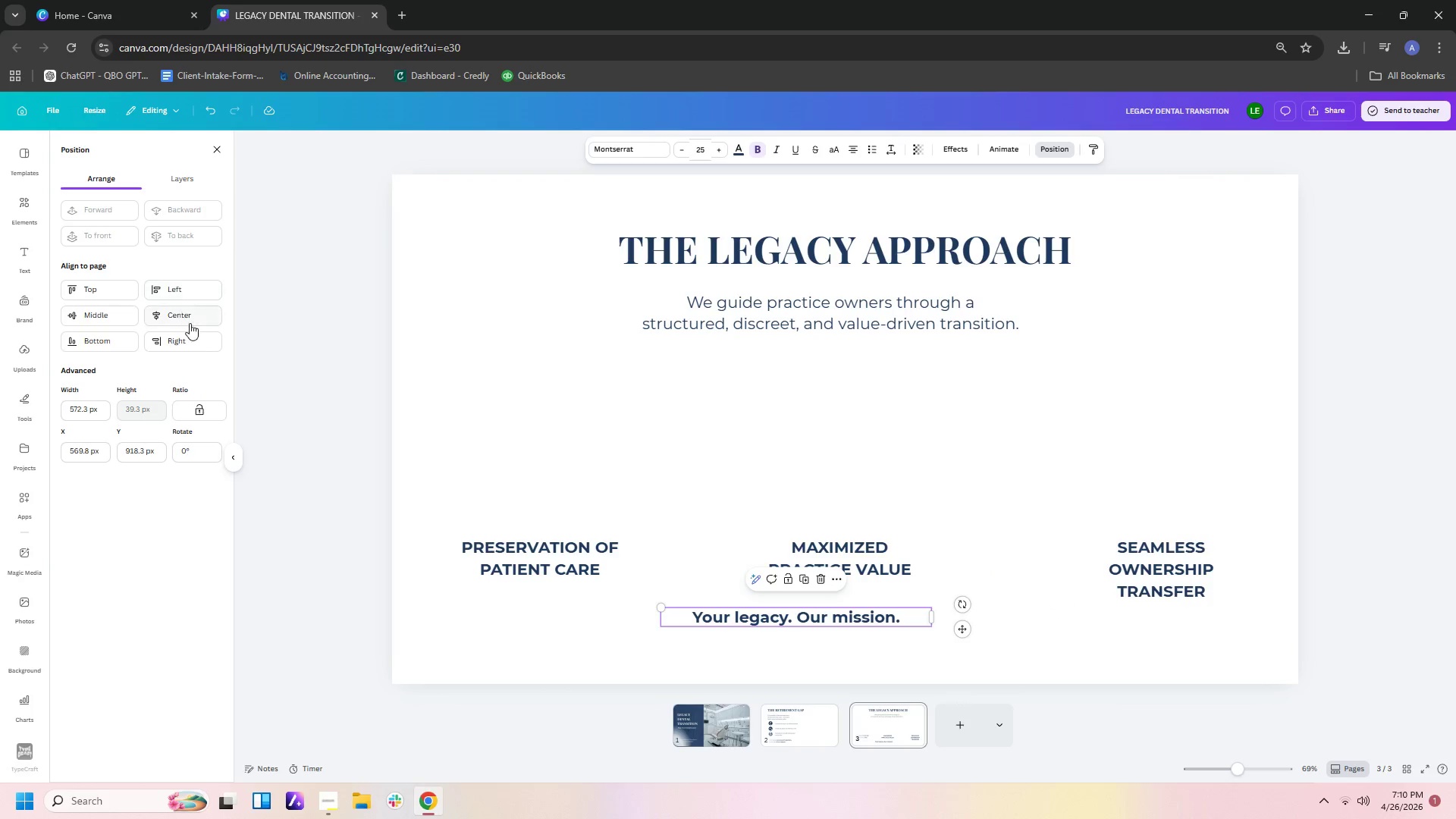 
left_click([184, 312])
 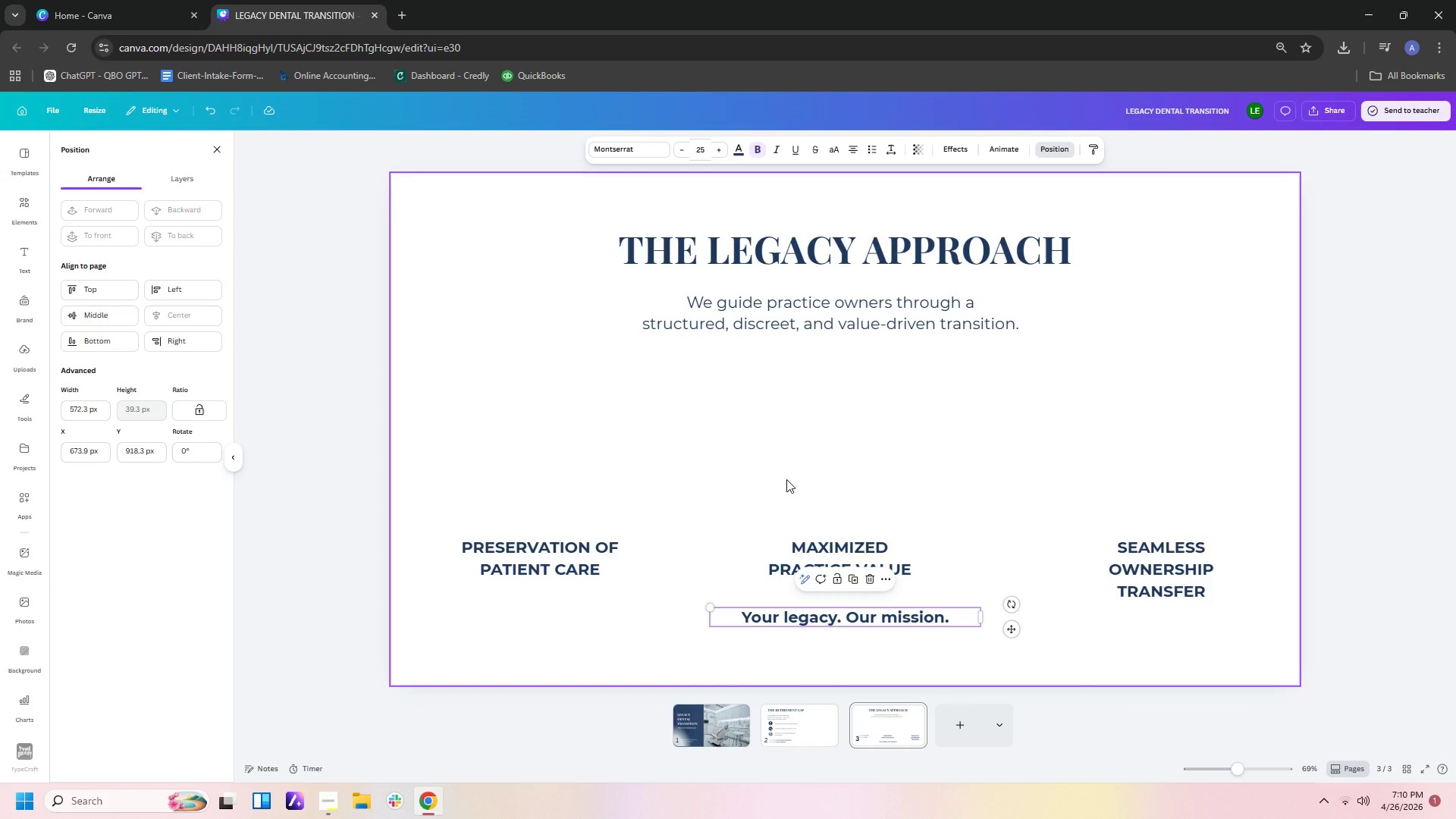 
wait(28.8)
 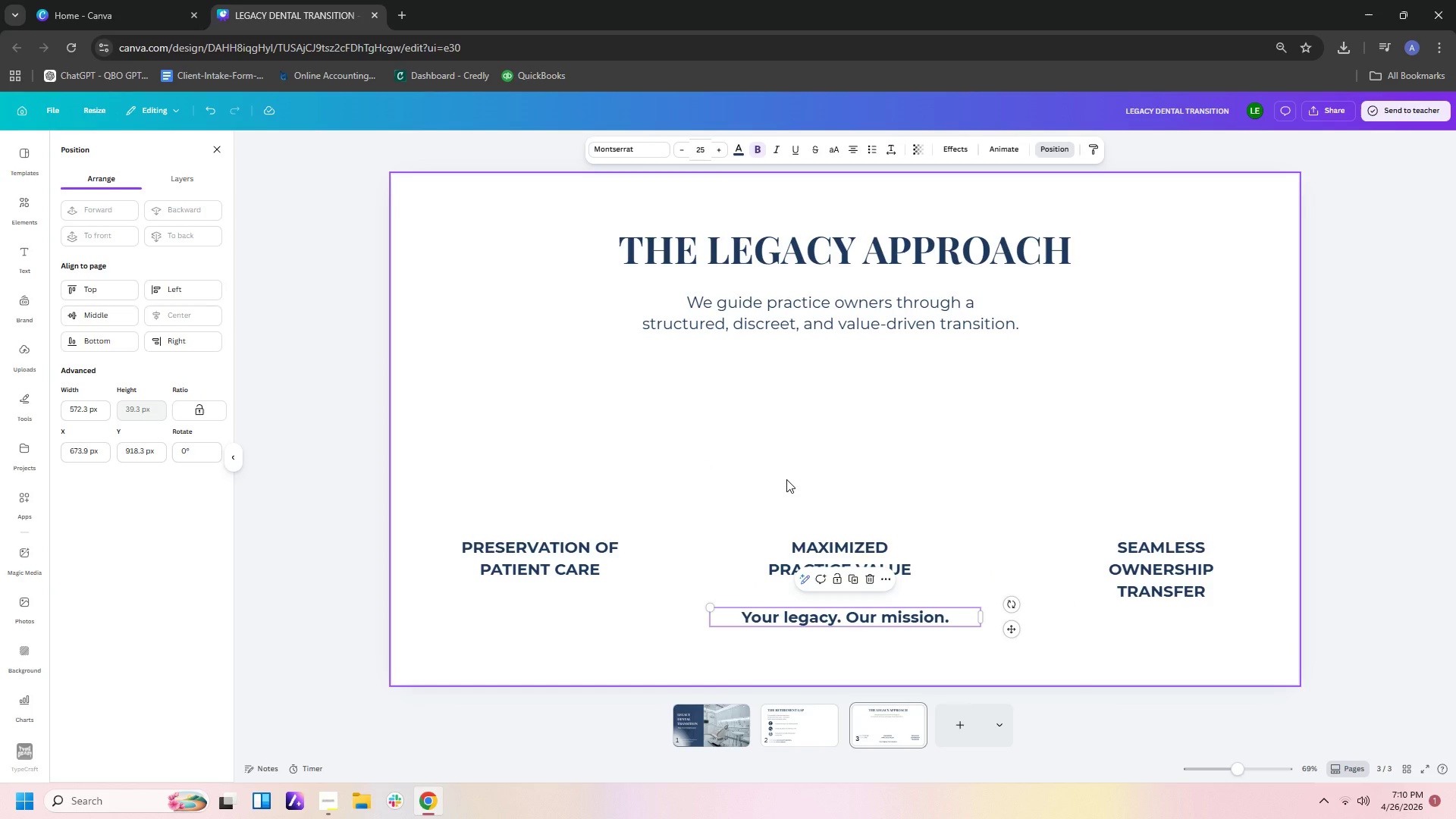 
left_click([959, 507])
 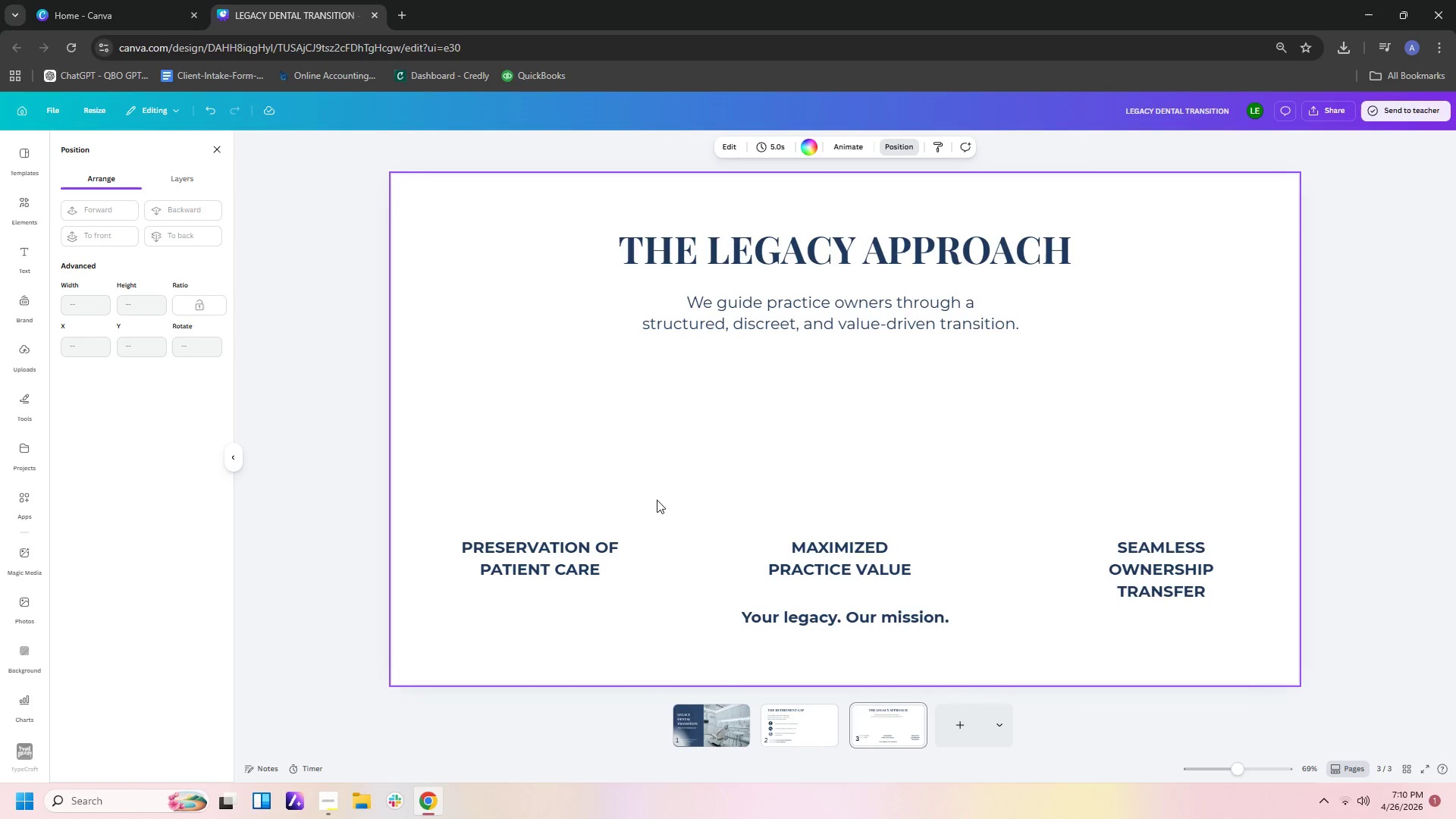 
wait(6.72)
 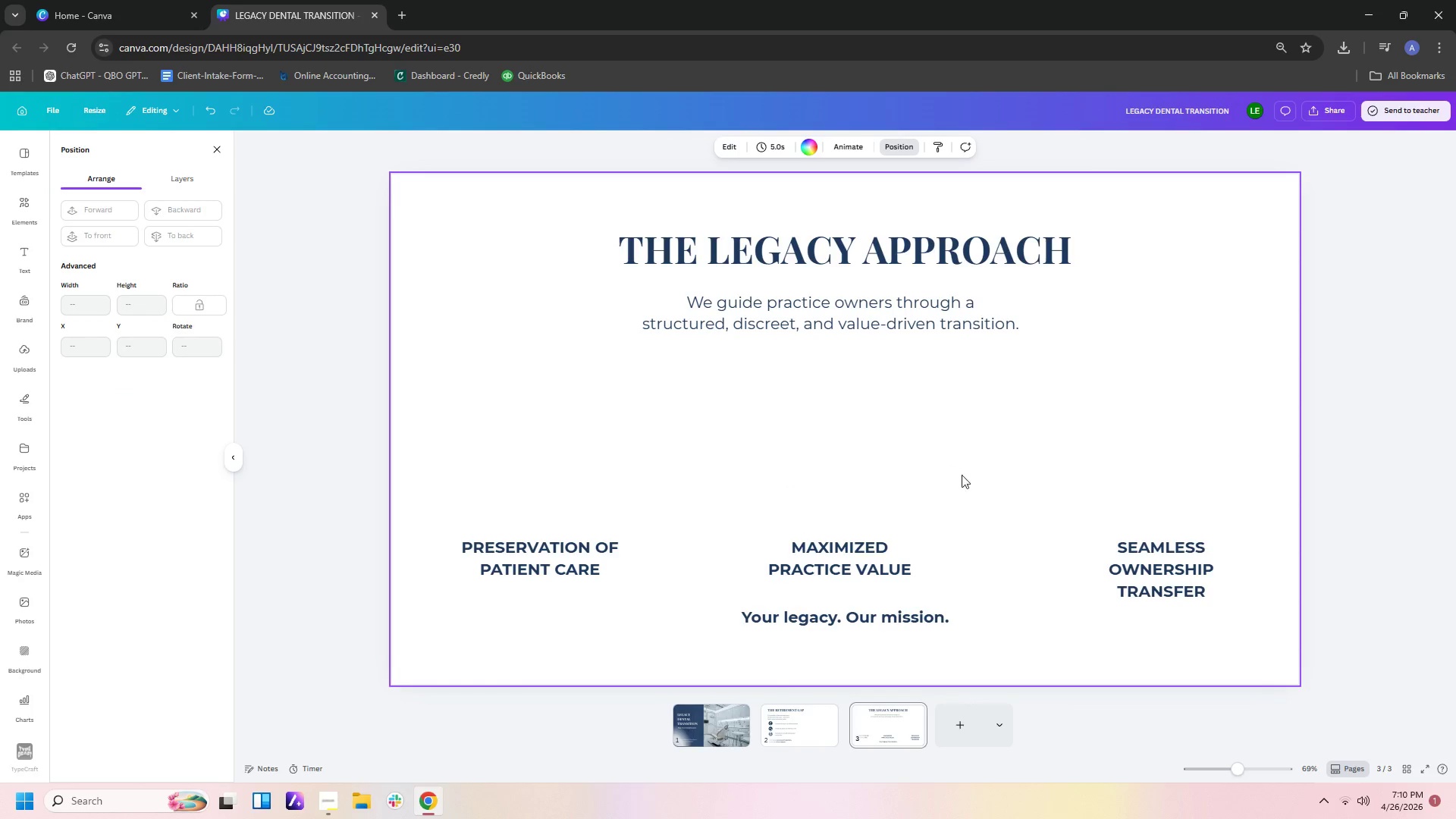 
left_click([673, 458])
 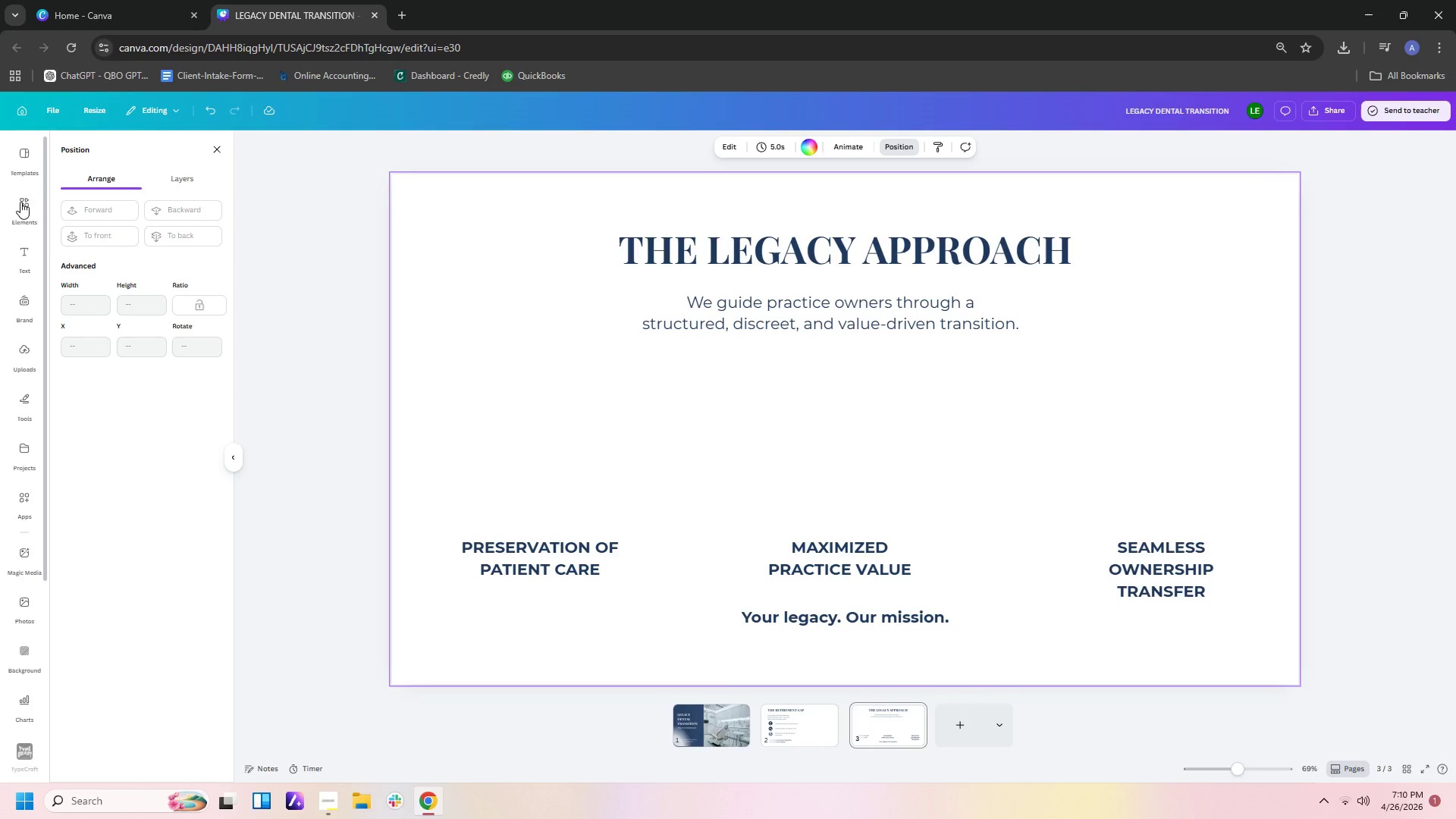 
left_click([25, 202])
 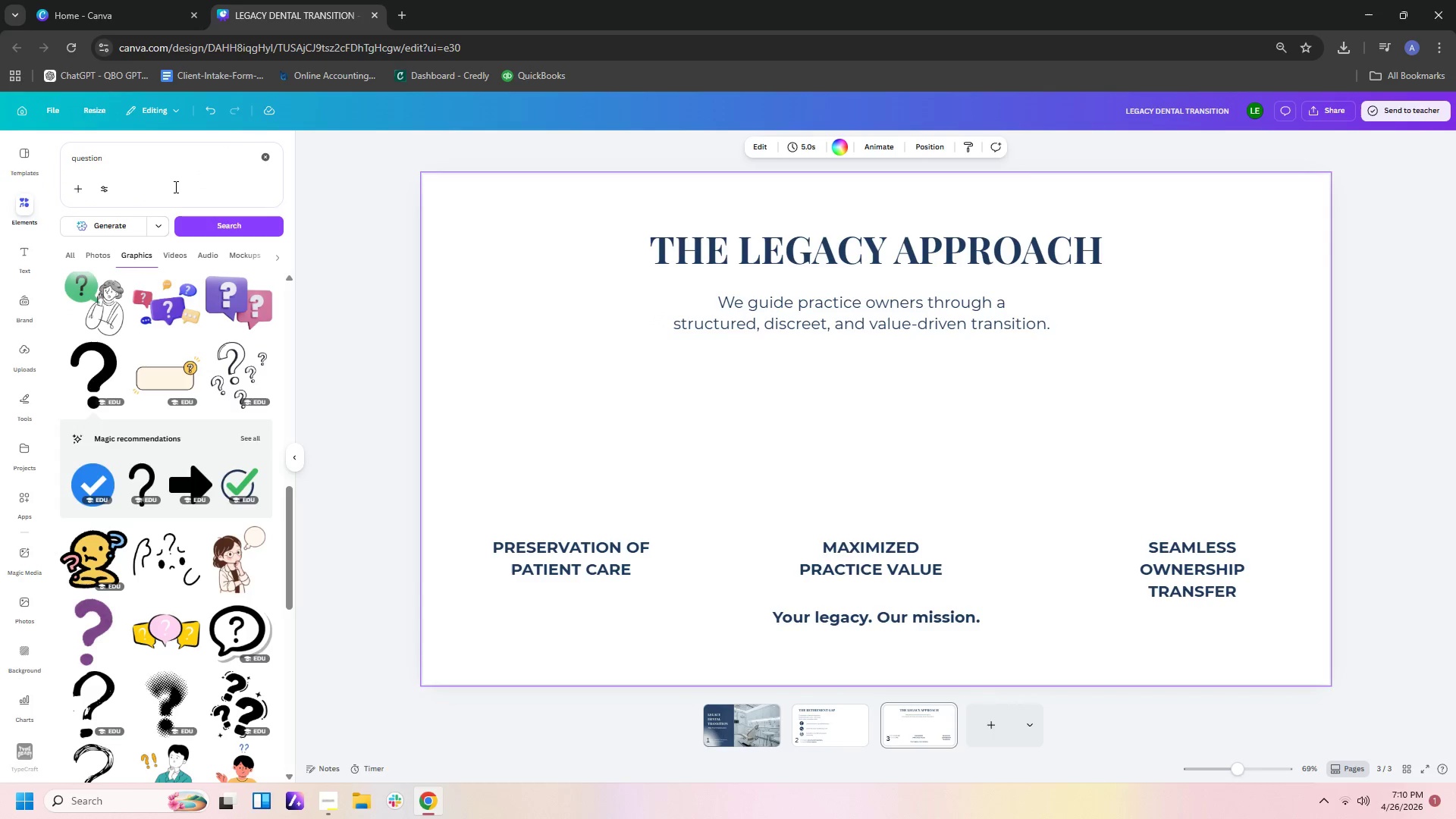 
left_click_drag(start_coordinate=[156, 160], to_coordinate=[0, 165])
 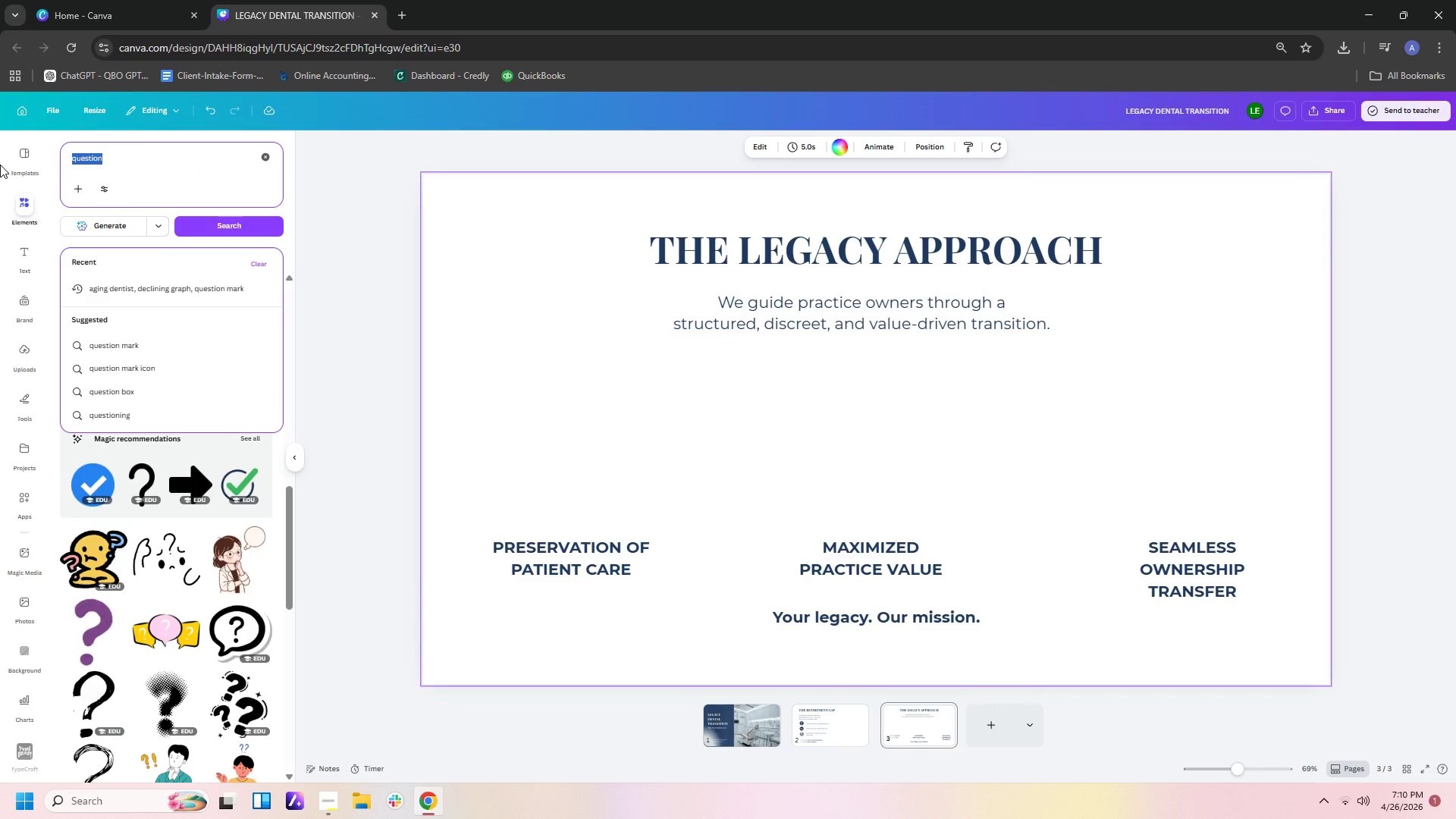 
type(;)
key(Backspace)
type(line )
 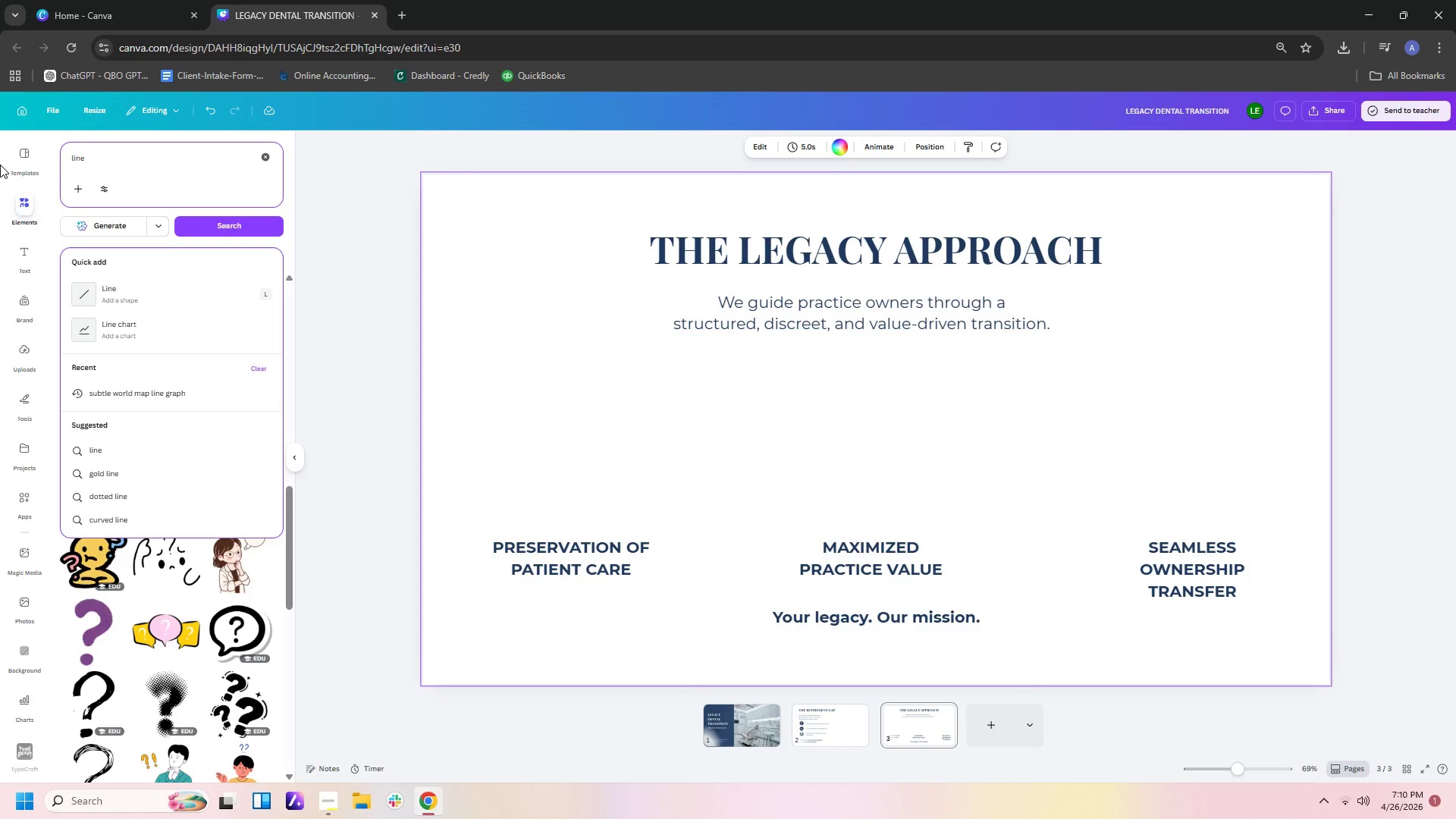 
wait(10.41)
 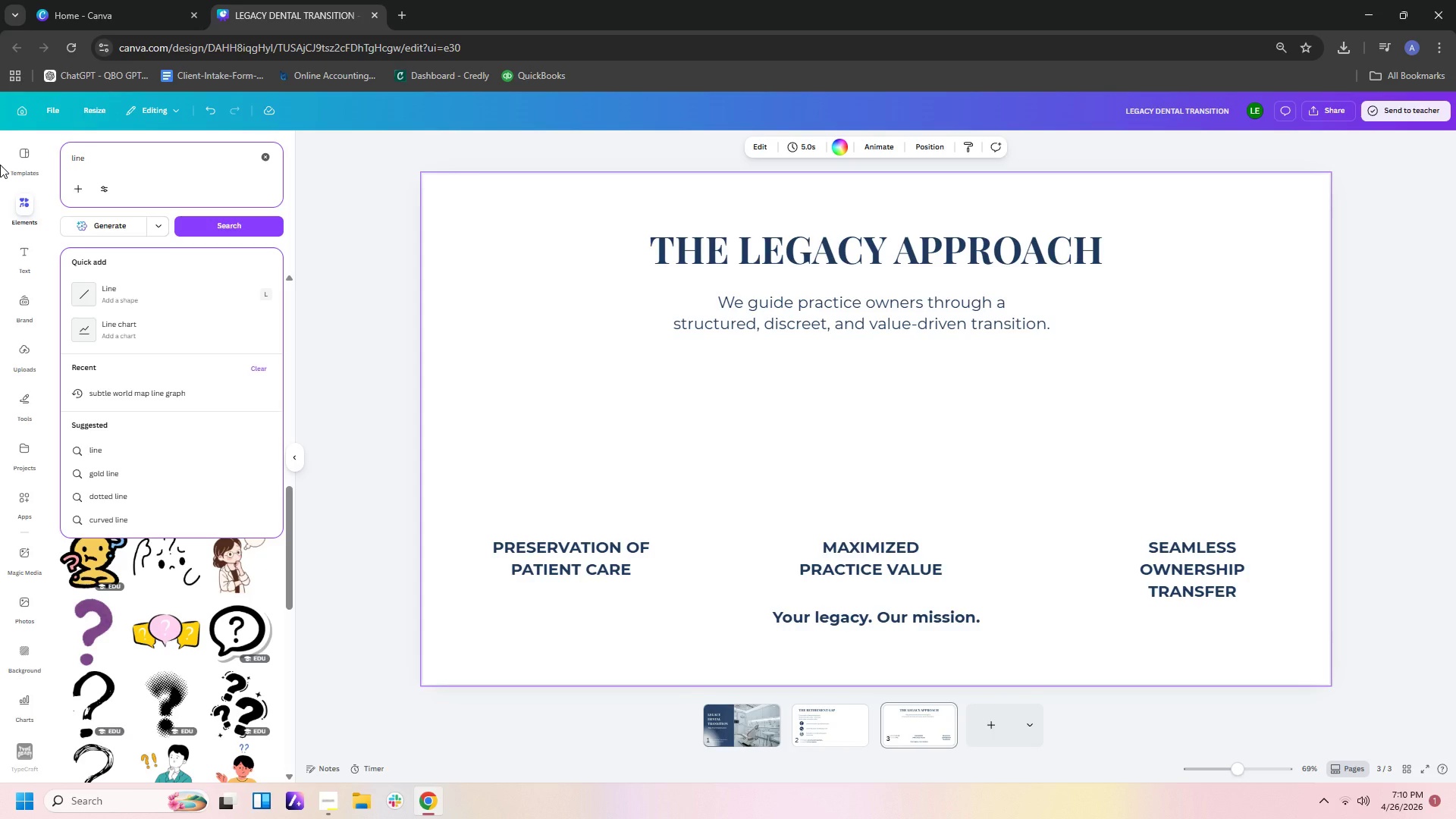 
left_click([210, 229])
 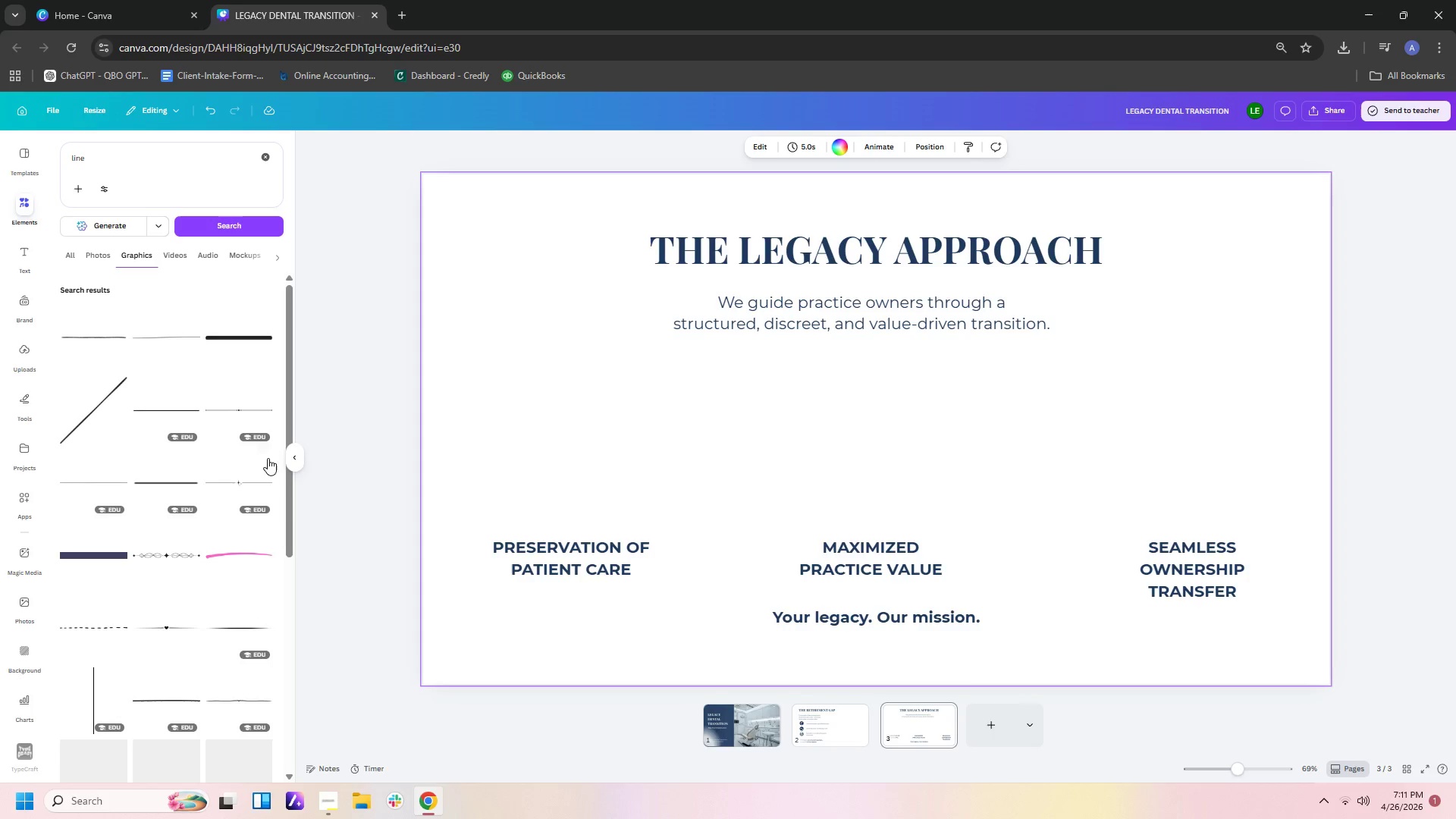 
scroll: coordinate [242, 416], scroll_direction: down, amount: 2.0
 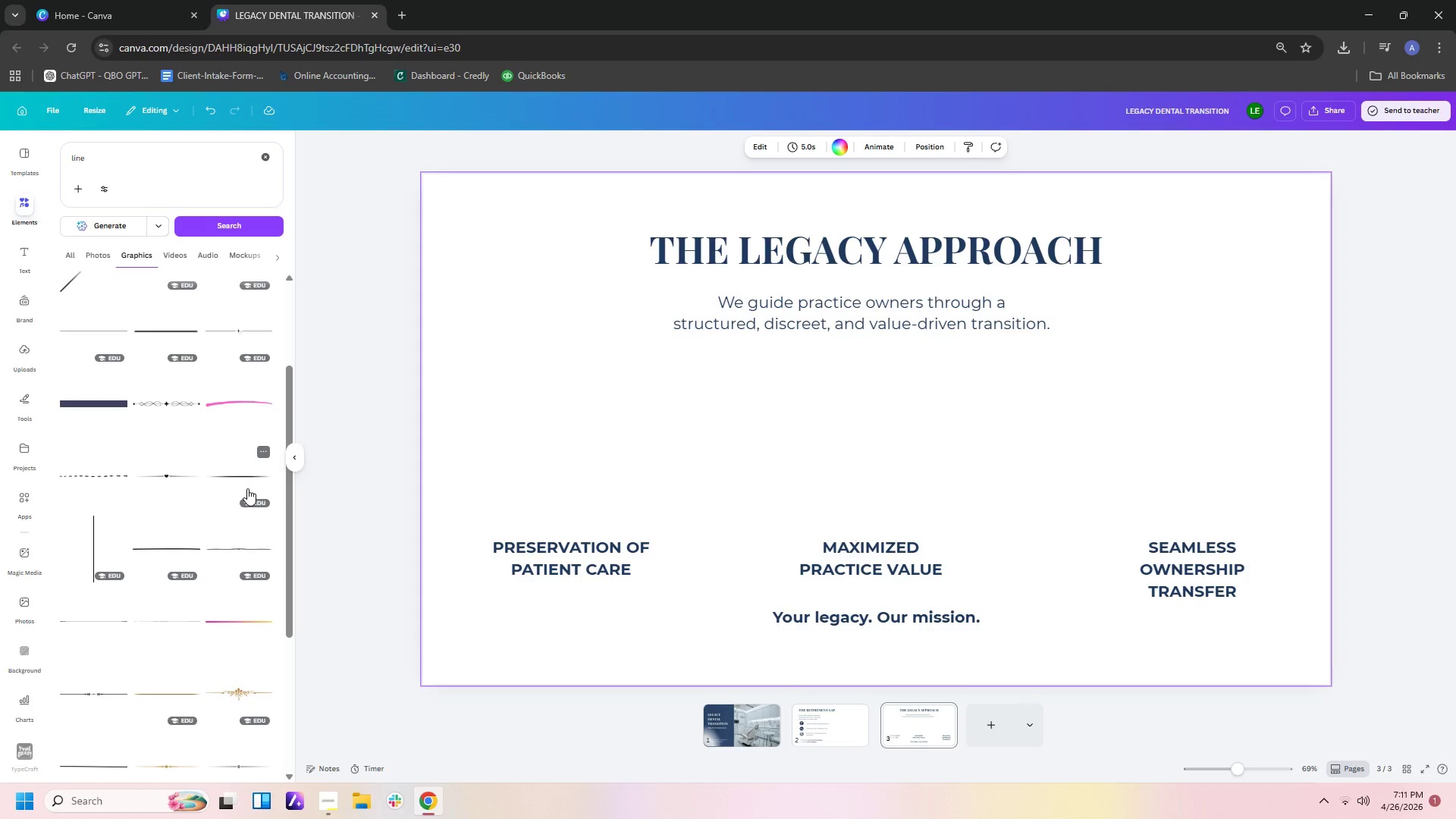 
left_click([247, 475])
 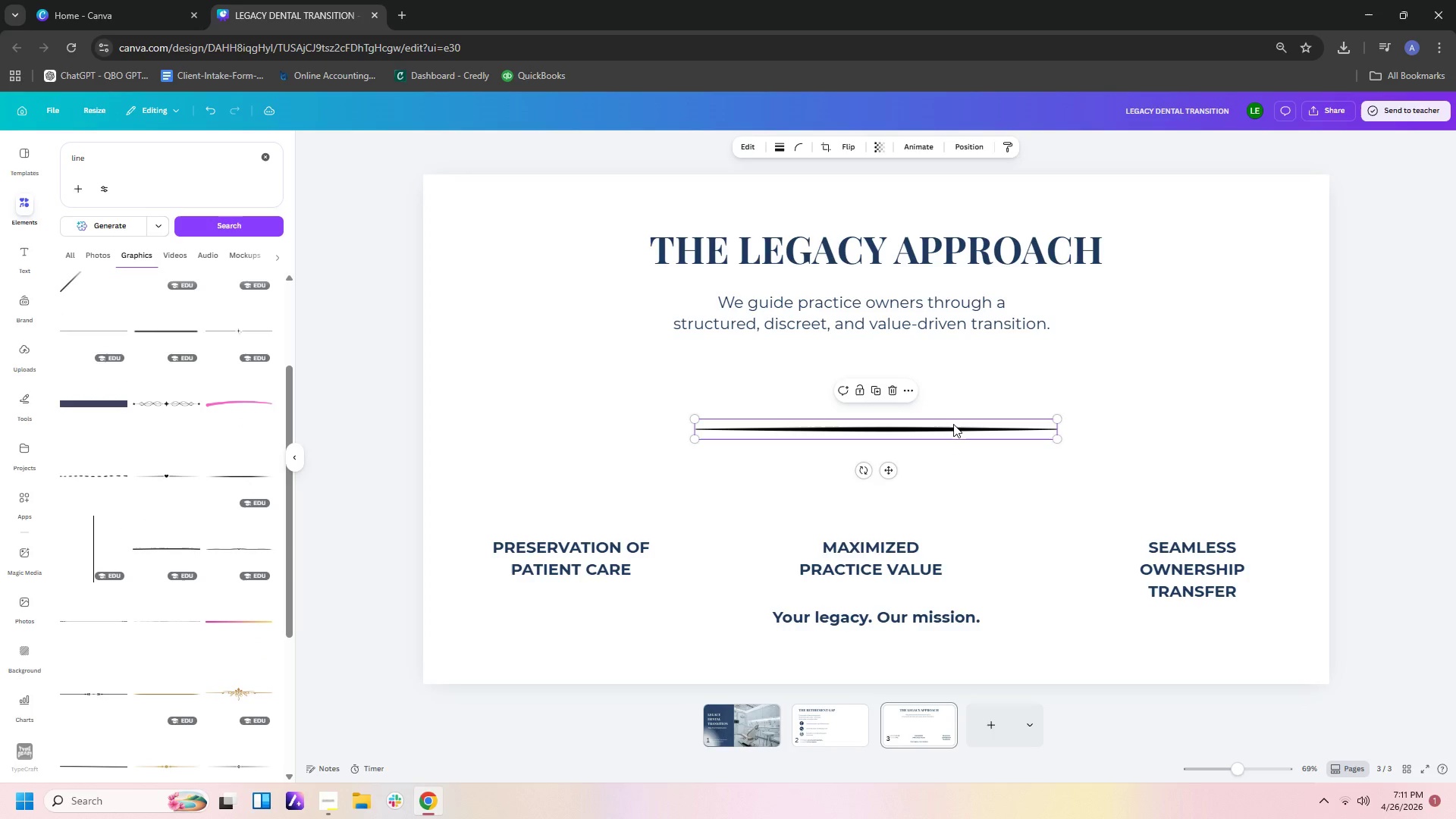 
left_click_drag(start_coordinate=[953, 424], to_coordinate=[955, 478])
 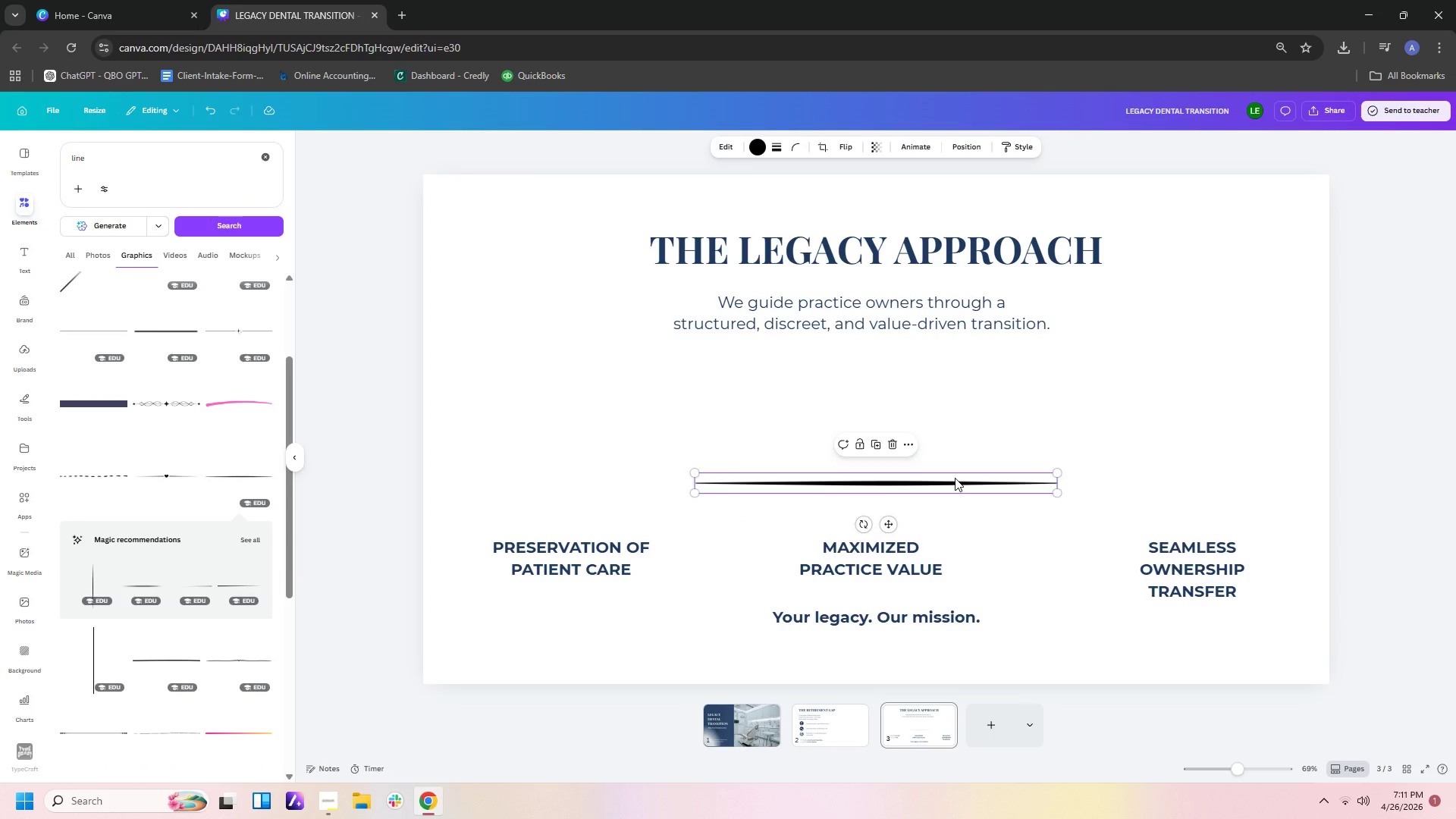 
key(Delete)
 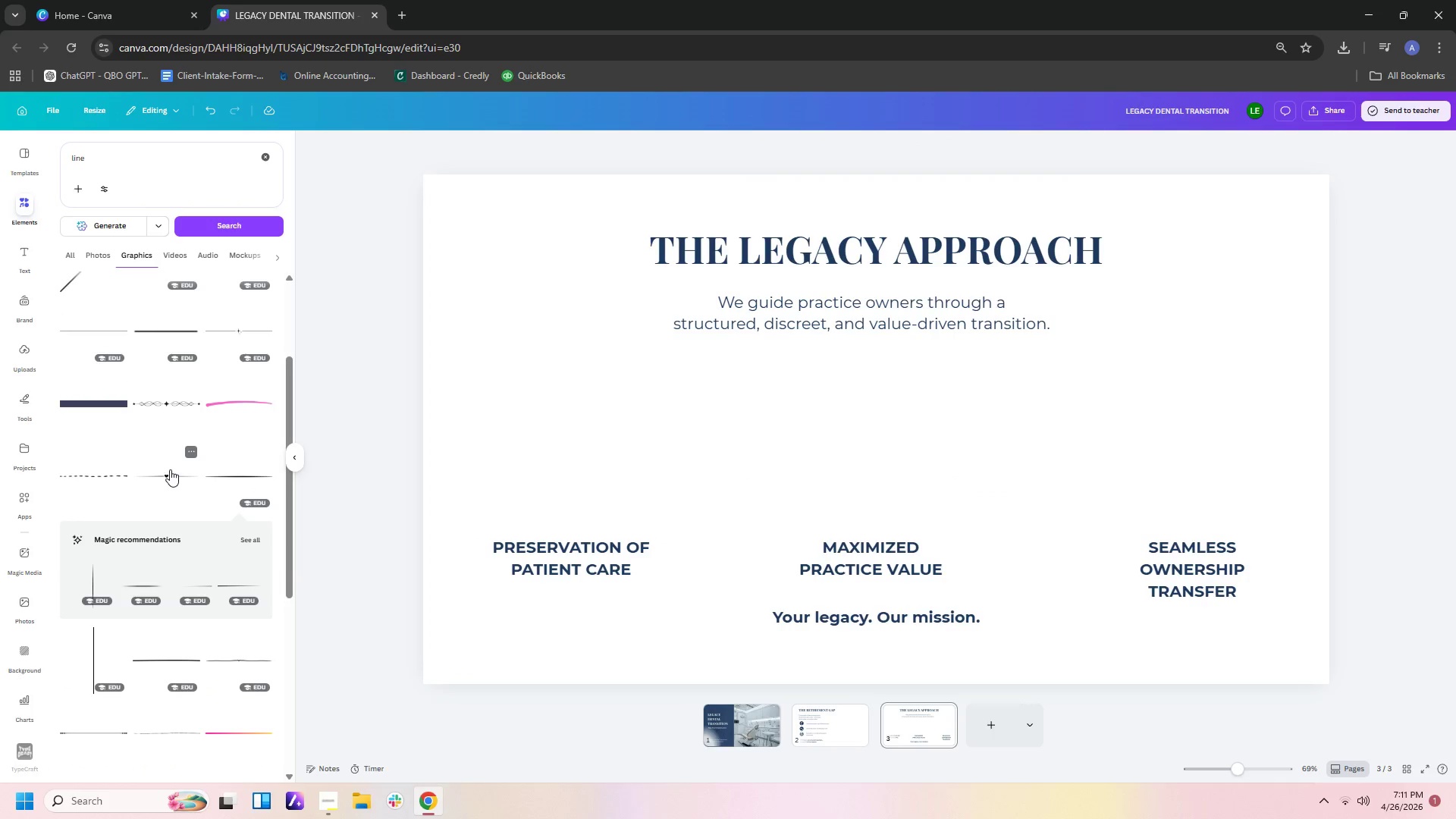 
scroll: coordinate [170, 473], scroll_direction: down, amount: 1.0
 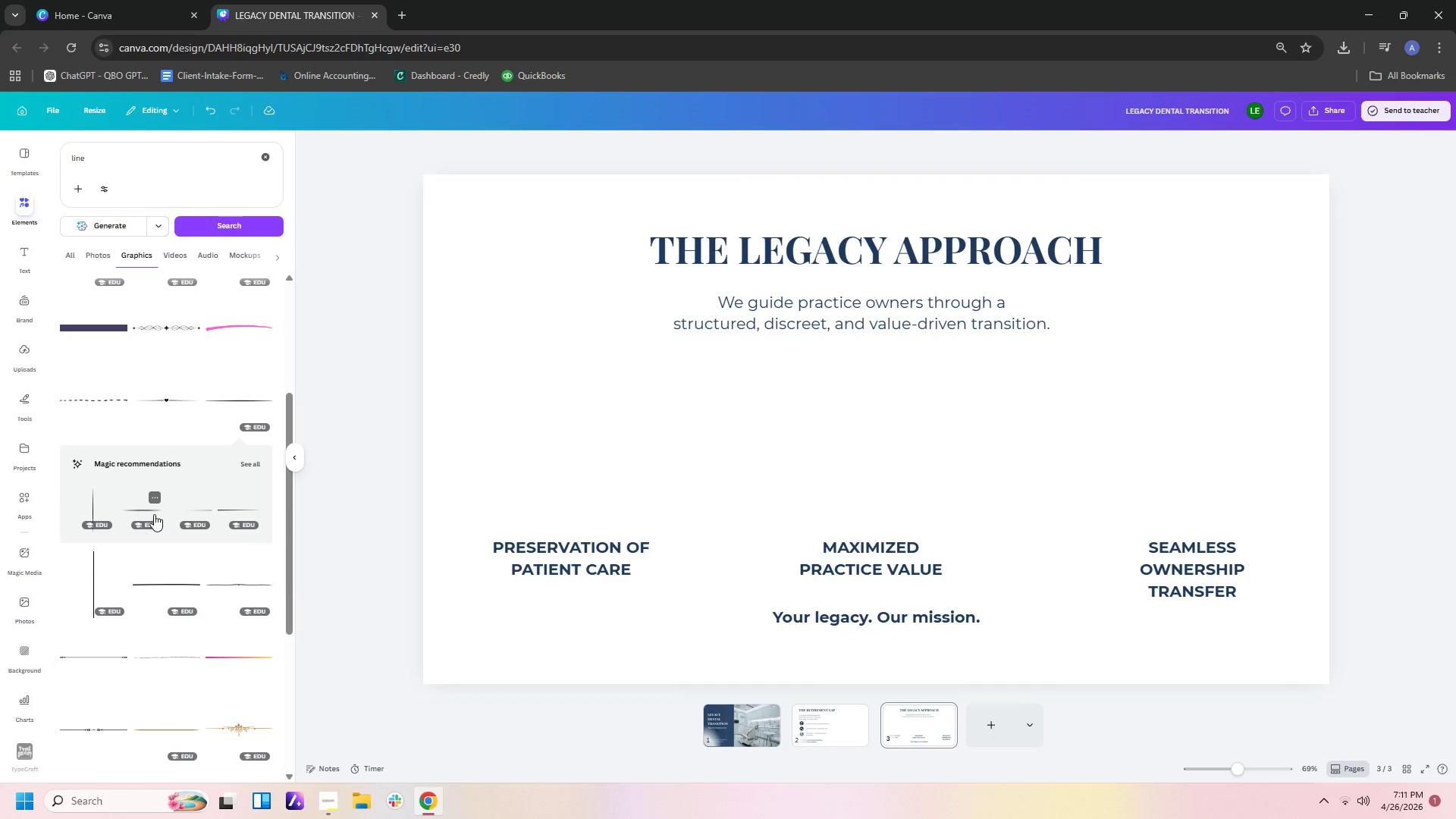 
left_click([149, 504])
 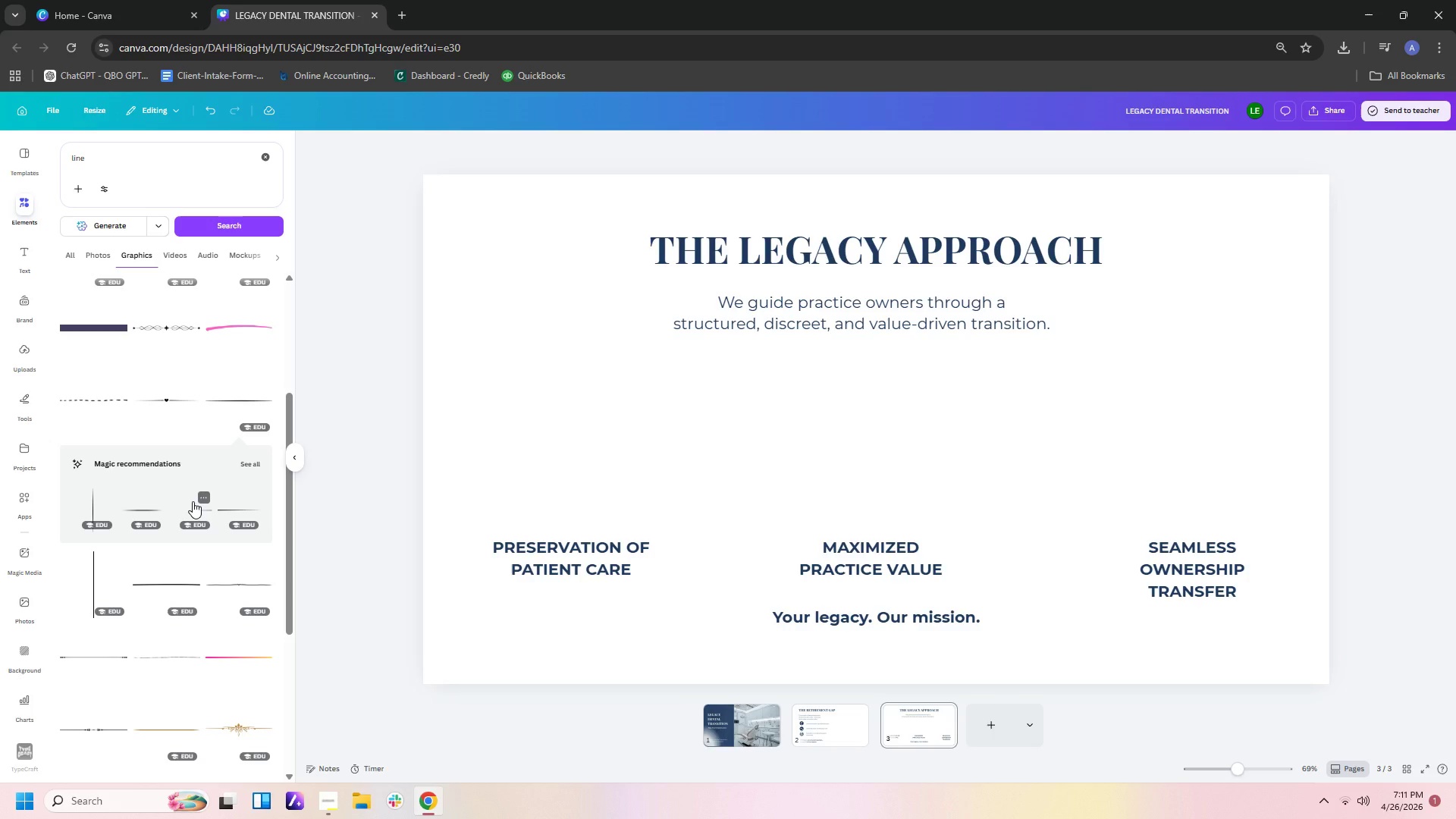 
wait(6.23)
 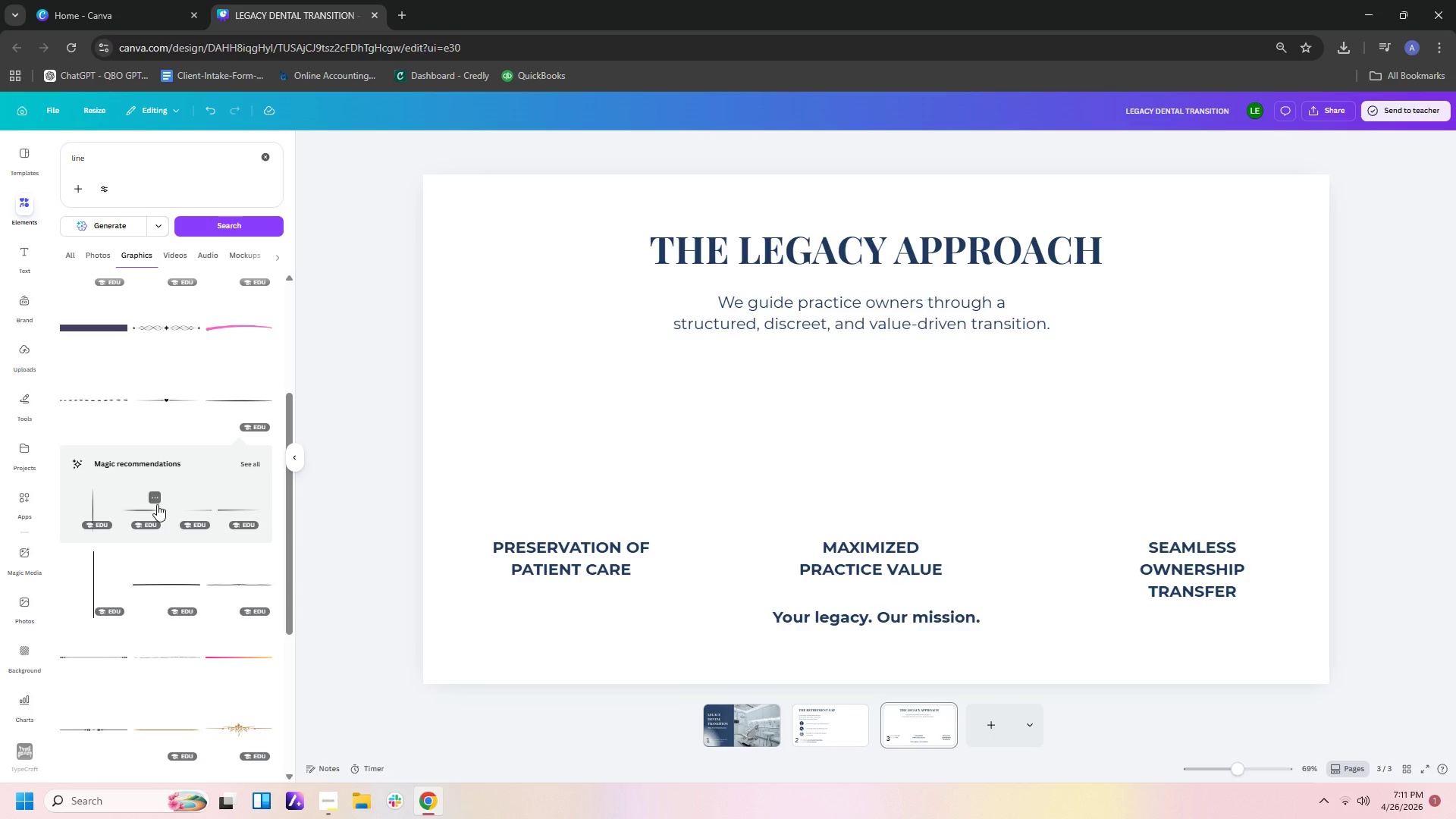 
left_click([136, 512])
 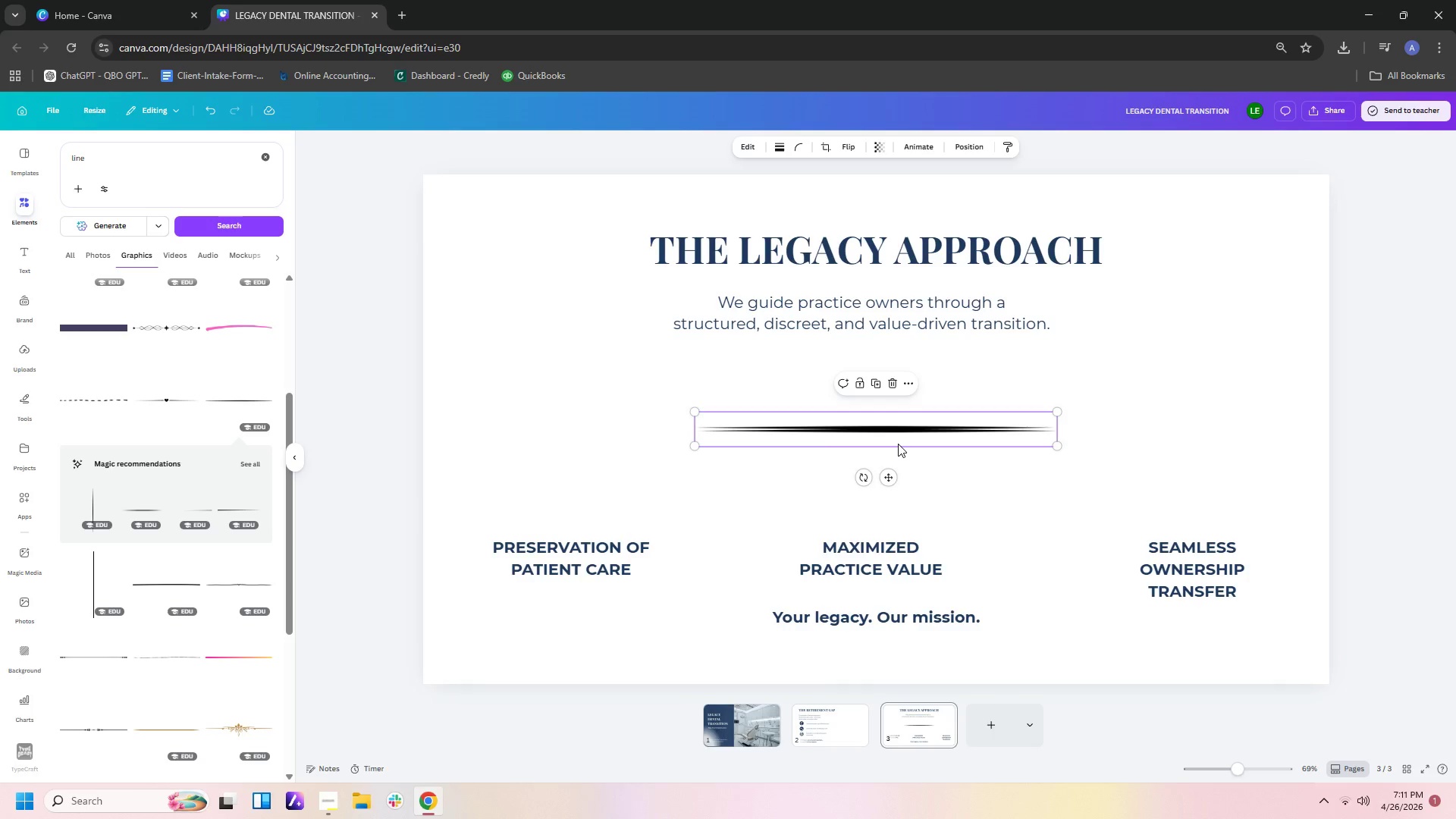 
key(Delete)
 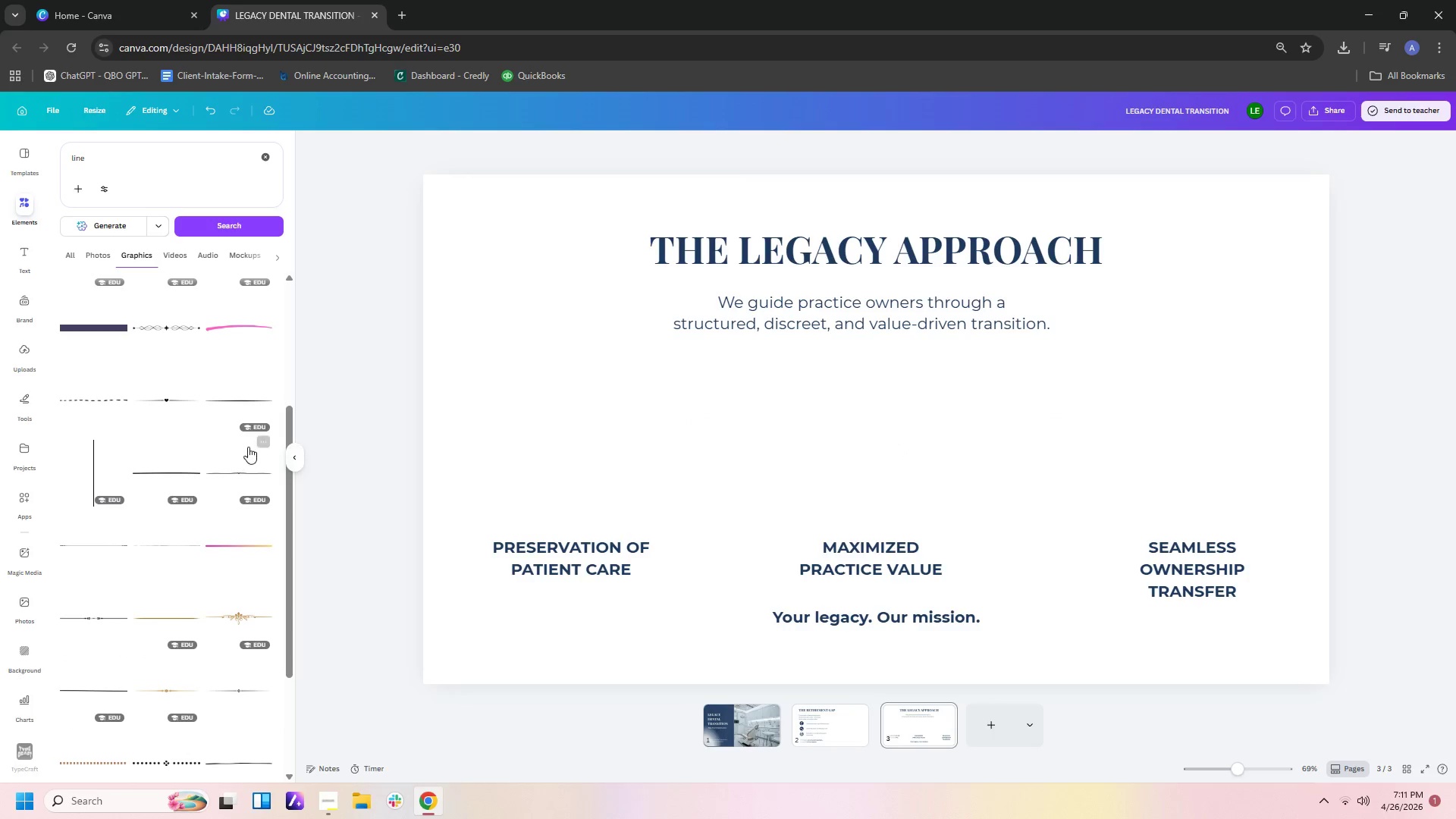 
scroll: coordinate [197, 601], scroll_direction: down, amount: 5.0
 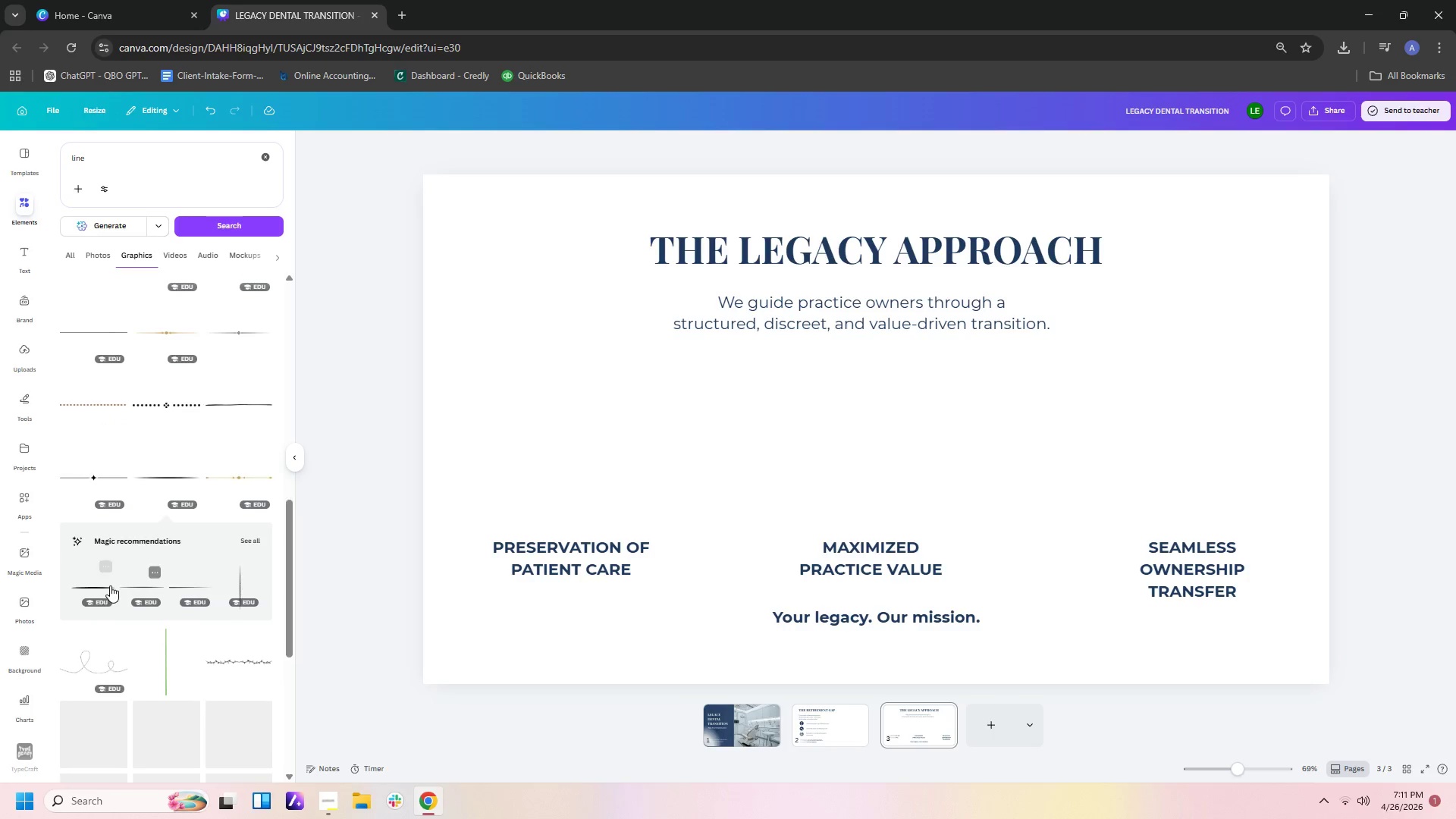 
left_click([103, 585])
 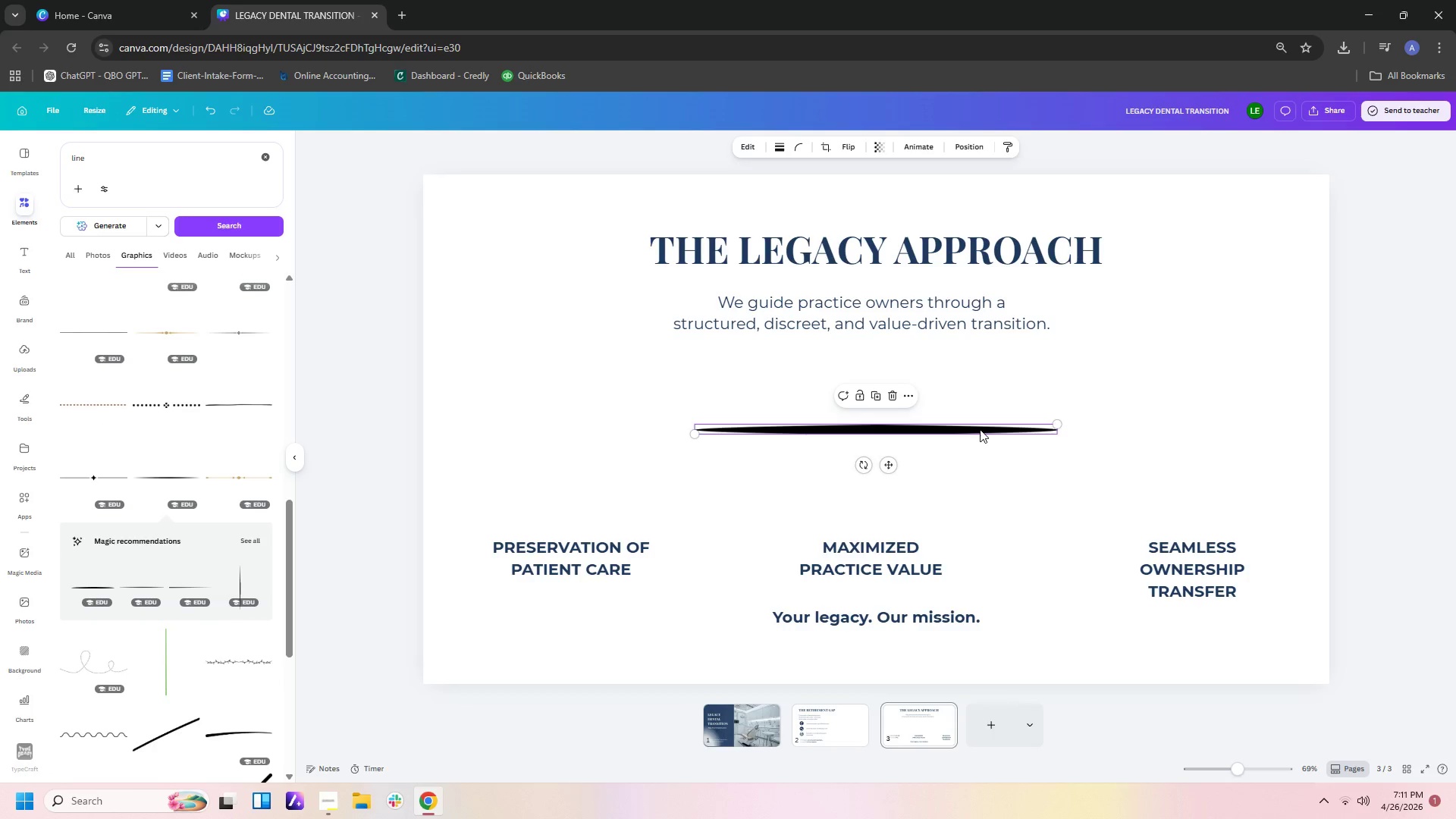 
key(Delete)
 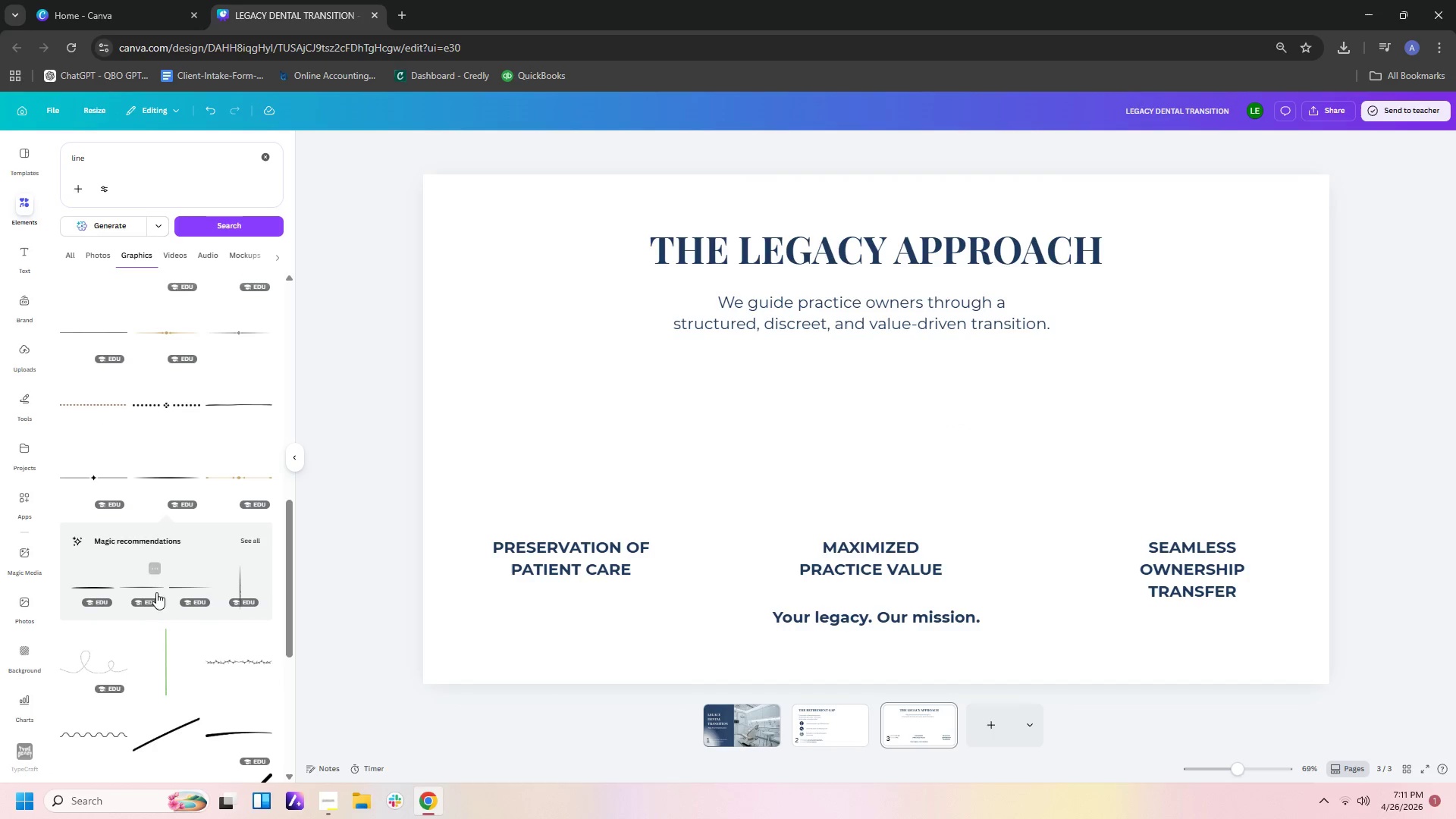 
left_click([143, 586])
 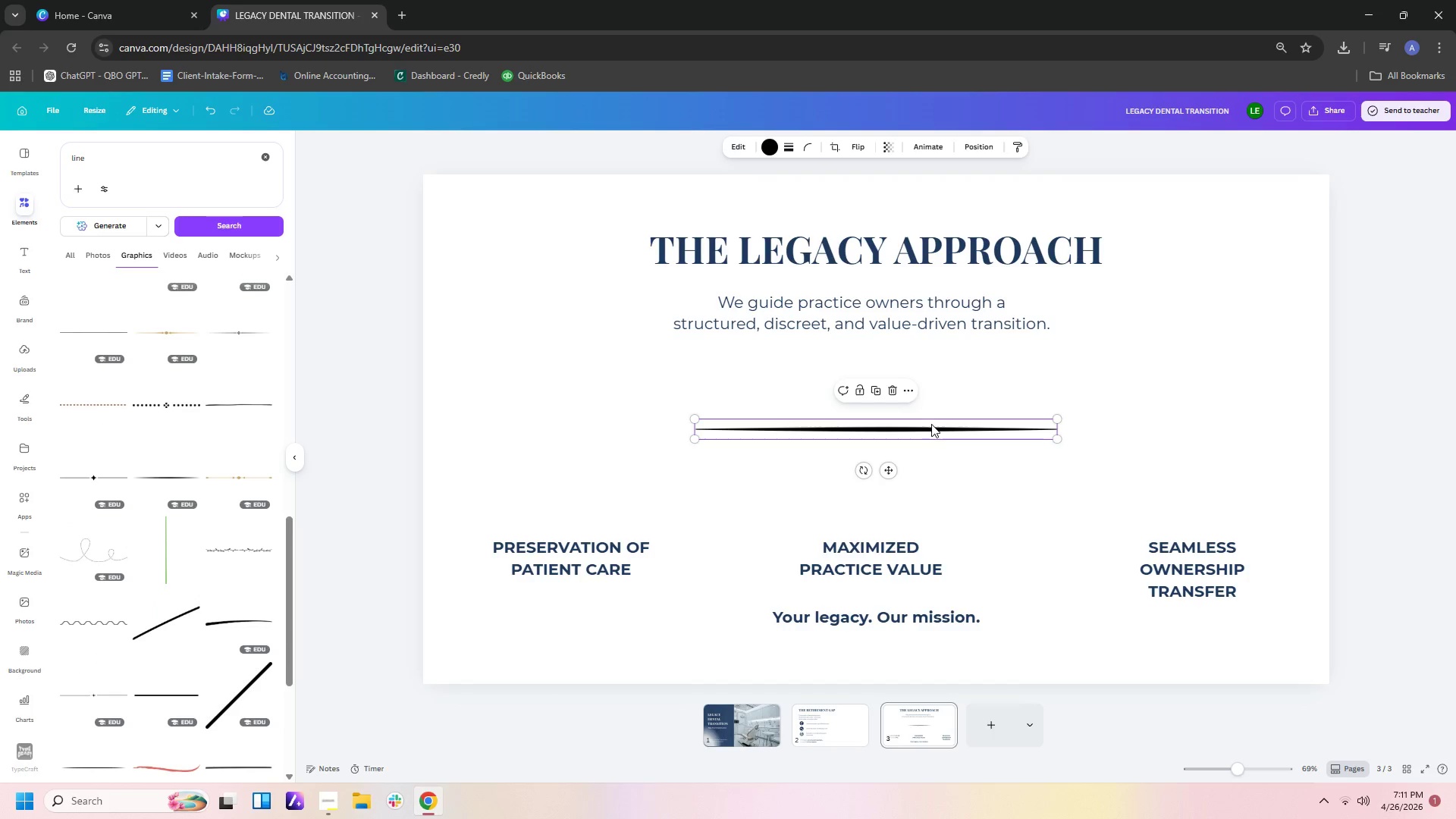 
left_click_drag(start_coordinate=[931, 427], to_coordinate=[929, 594])
 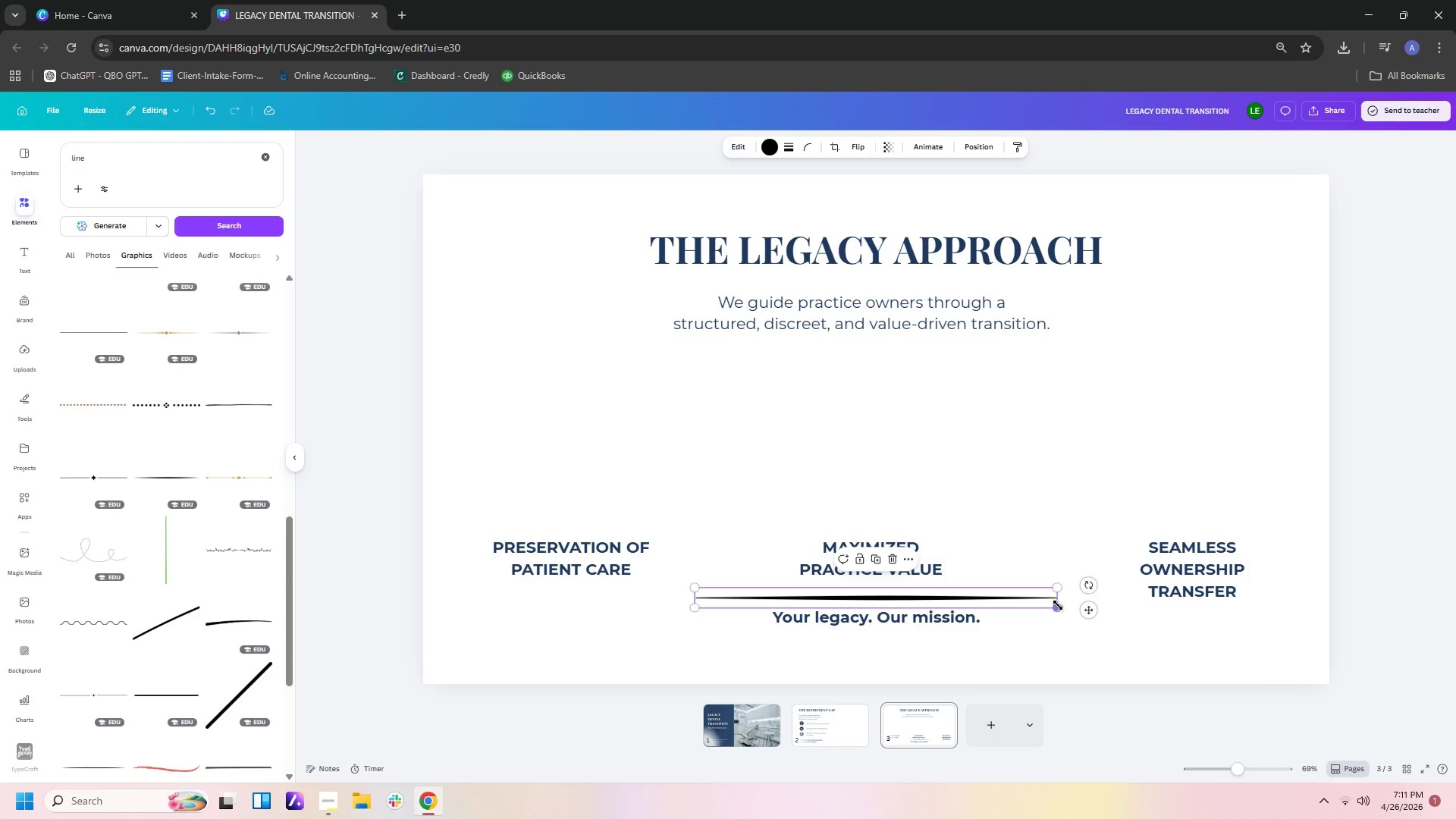 
left_click_drag(start_coordinate=[1059, 605], to_coordinate=[917, 597])
 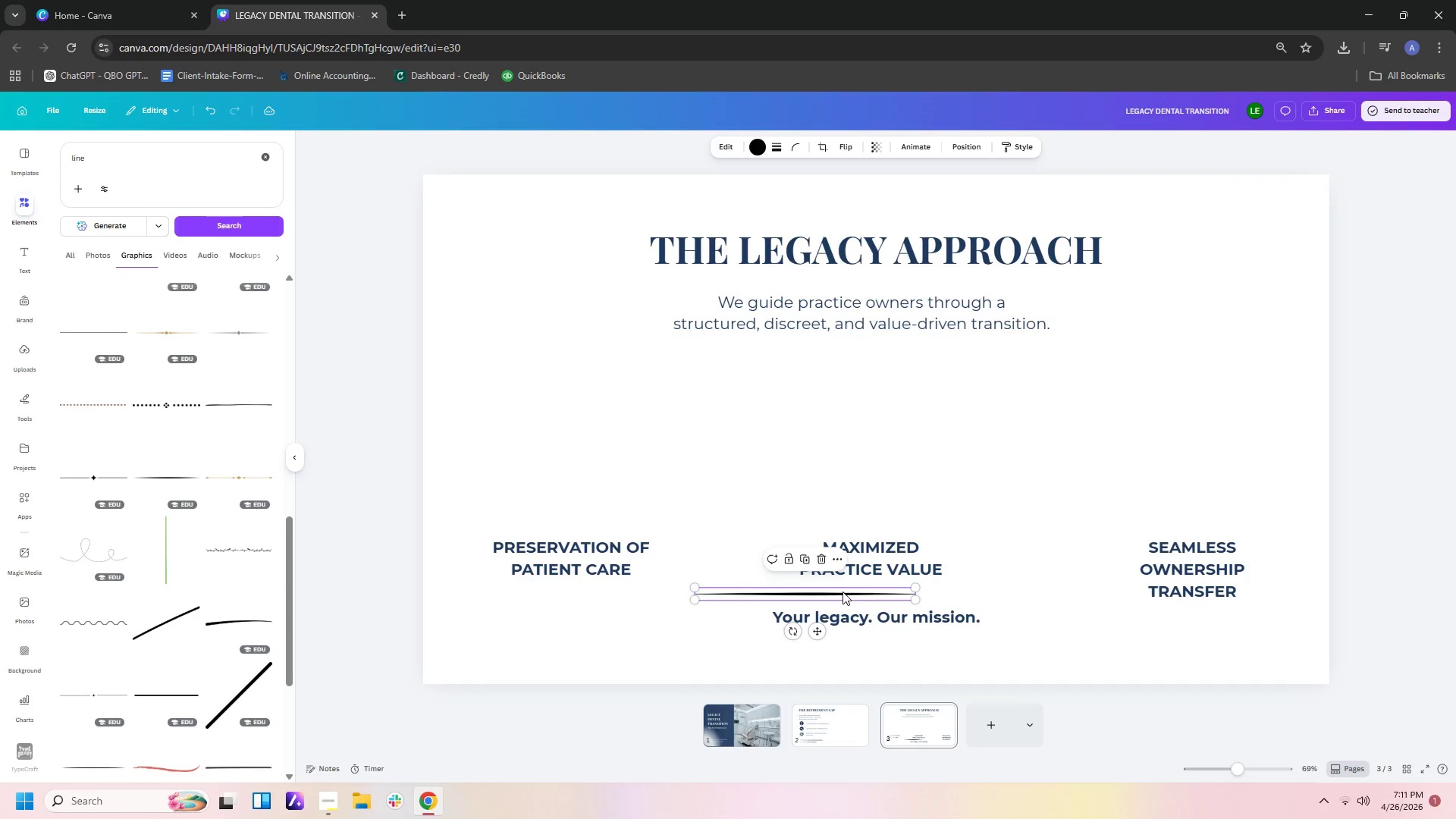 
left_click_drag(start_coordinate=[840, 592], to_coordinate=[873, 587])
 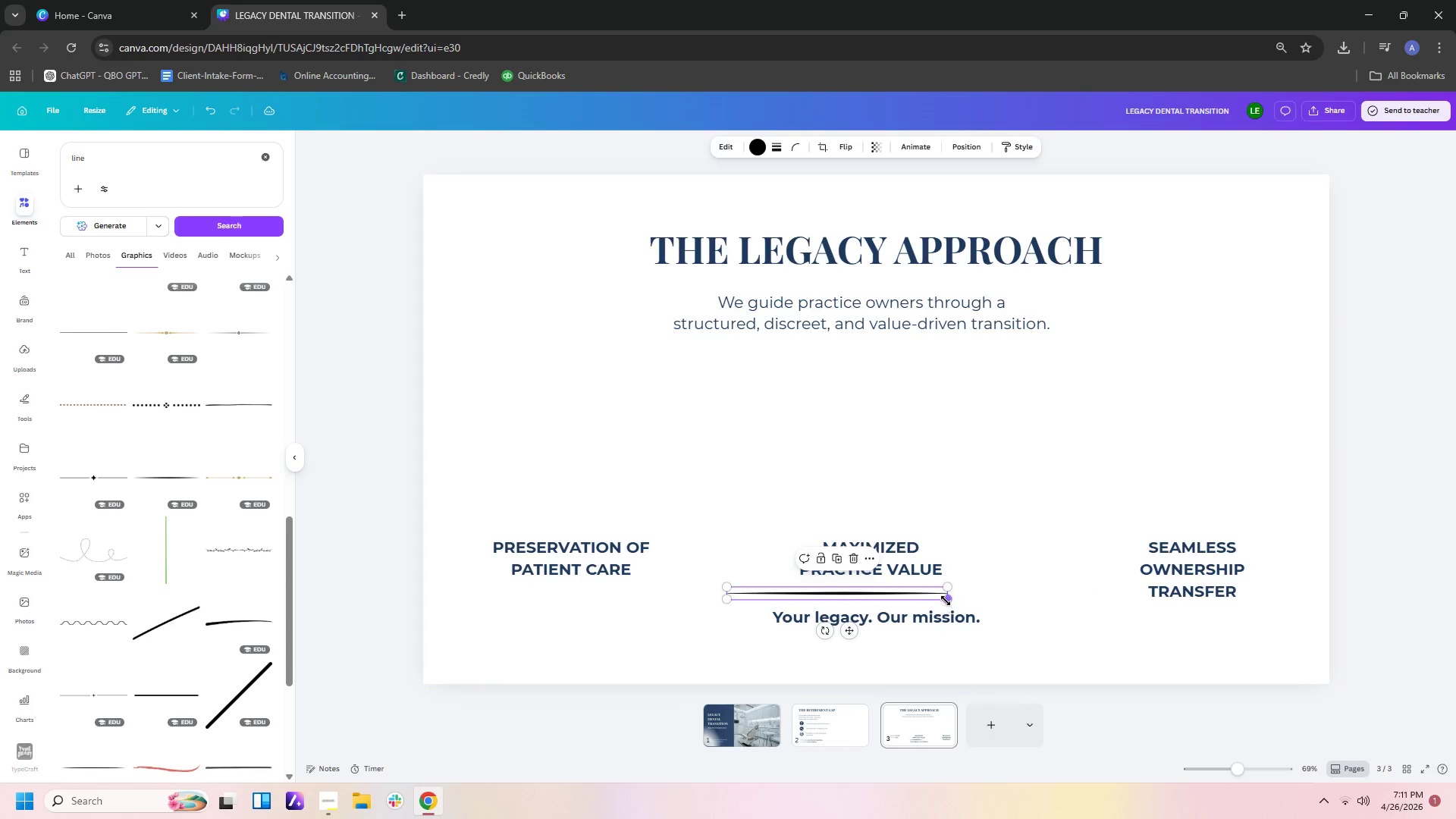 
left_click_drag(start_coordinate=[946, 601], to_coordinate=[1010, 588])
 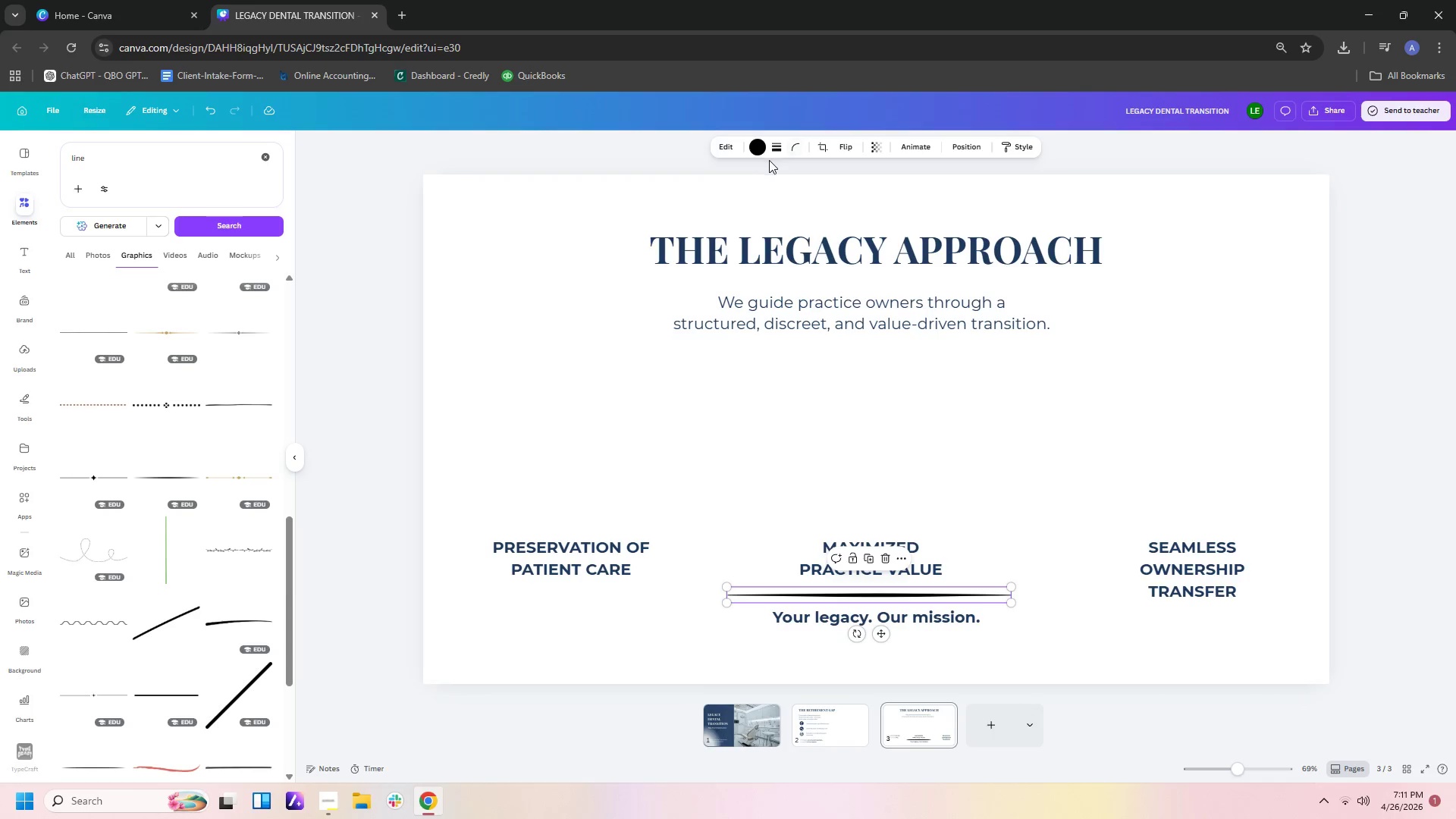 
left_click([752, 152])
 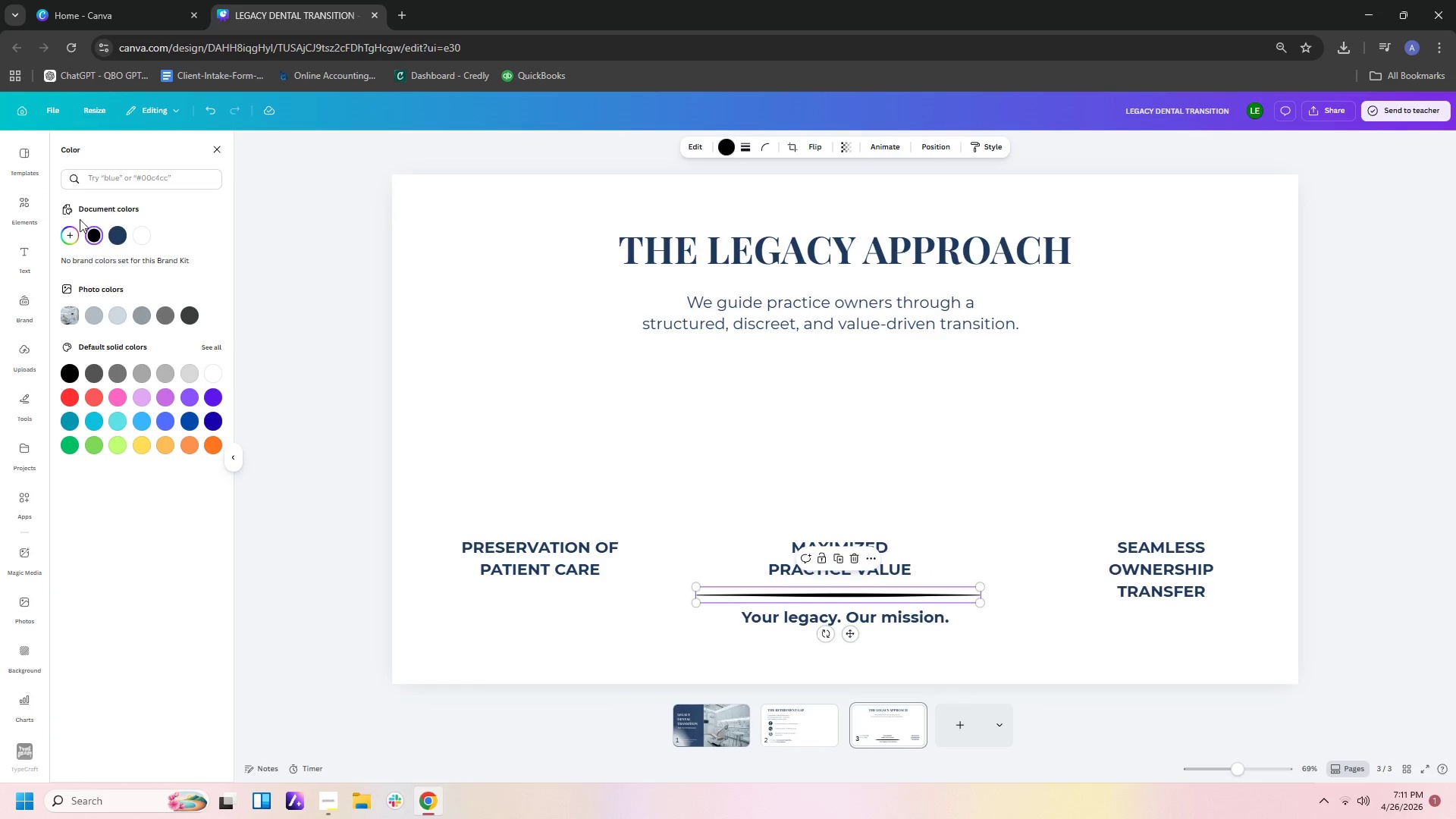 
left_click([118, 238])
 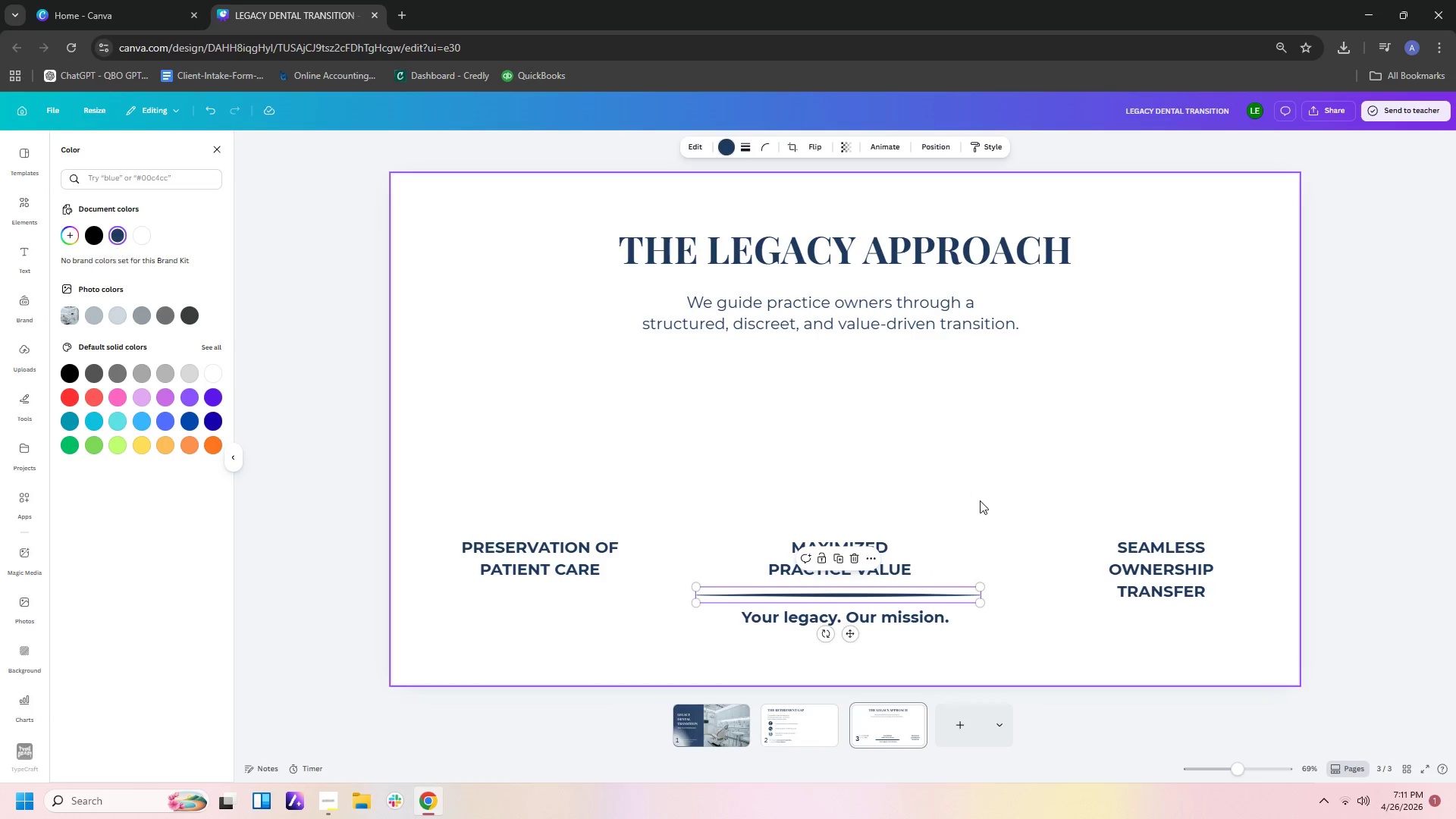 
left_click([1025, 533])
 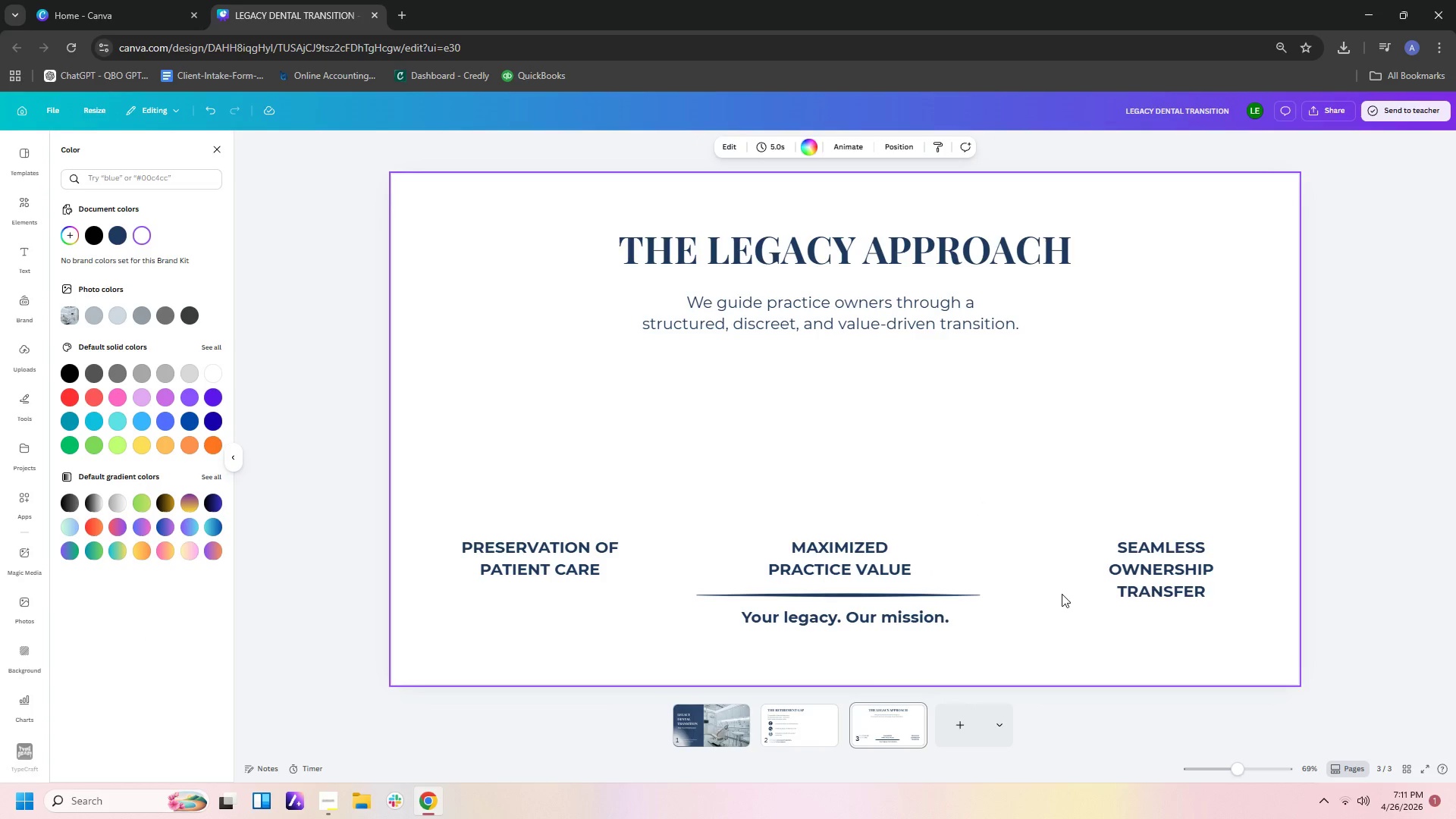 
left_click([1062, 594])
 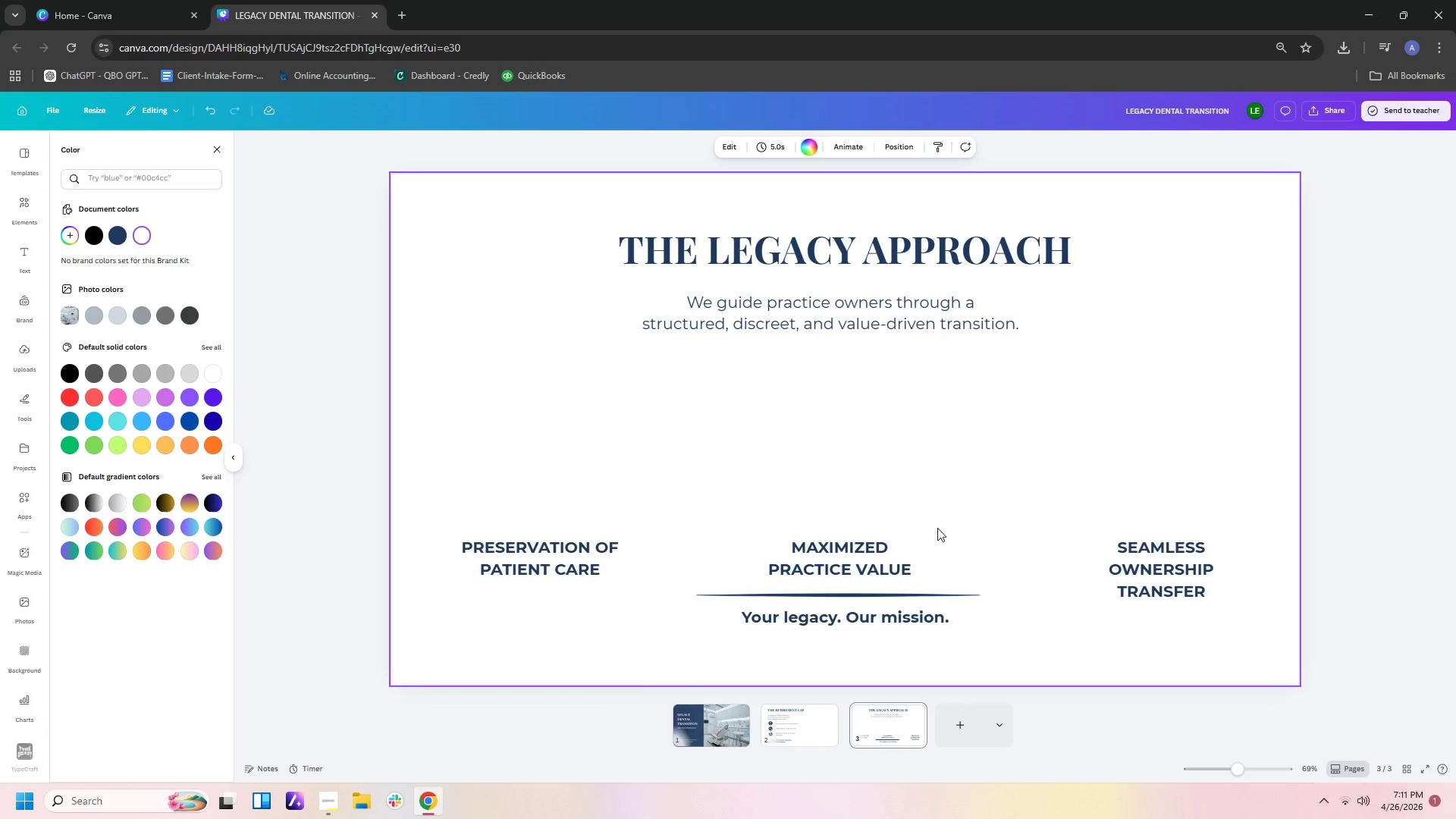 
left_click_drag(start_coordinate=[865, 553], to_coordinate=[854, 536])
 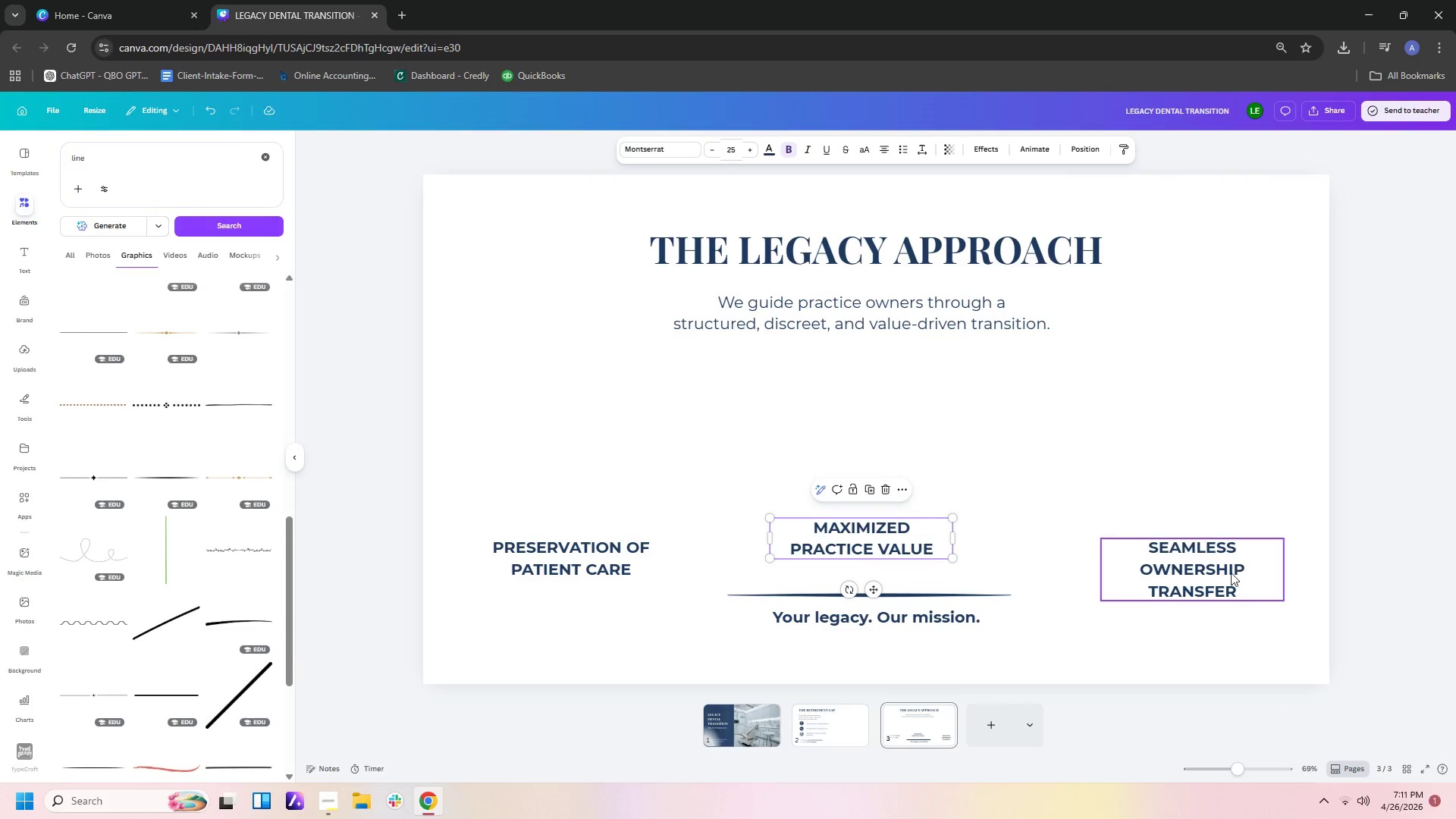 
left_click_drag(start_coordinate=[1223, 574], to_coordinate=[1222, 554])
 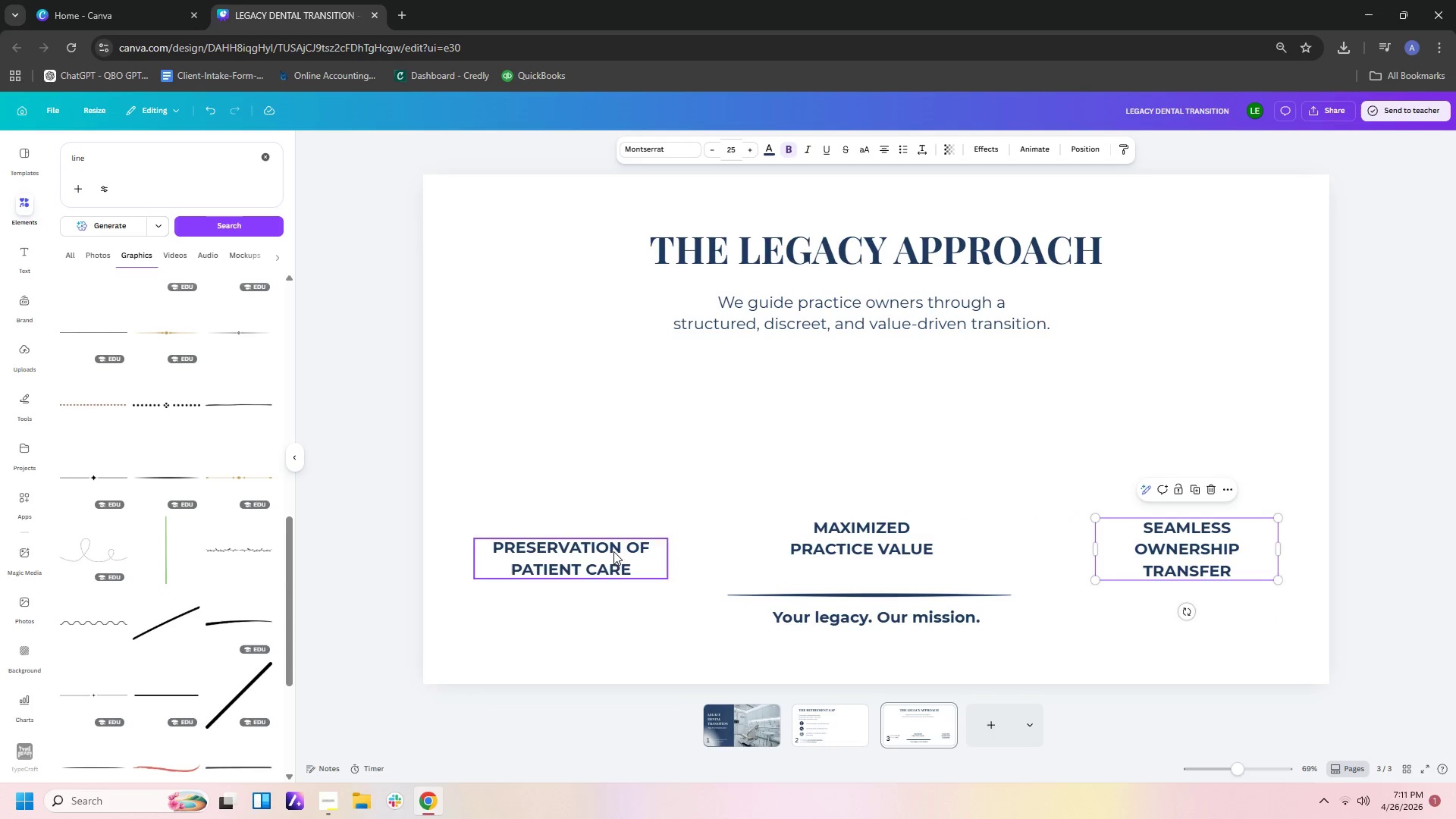 
left_click_drag(start_coordinate=[612, 553], to_coordinate=[616, 530])
 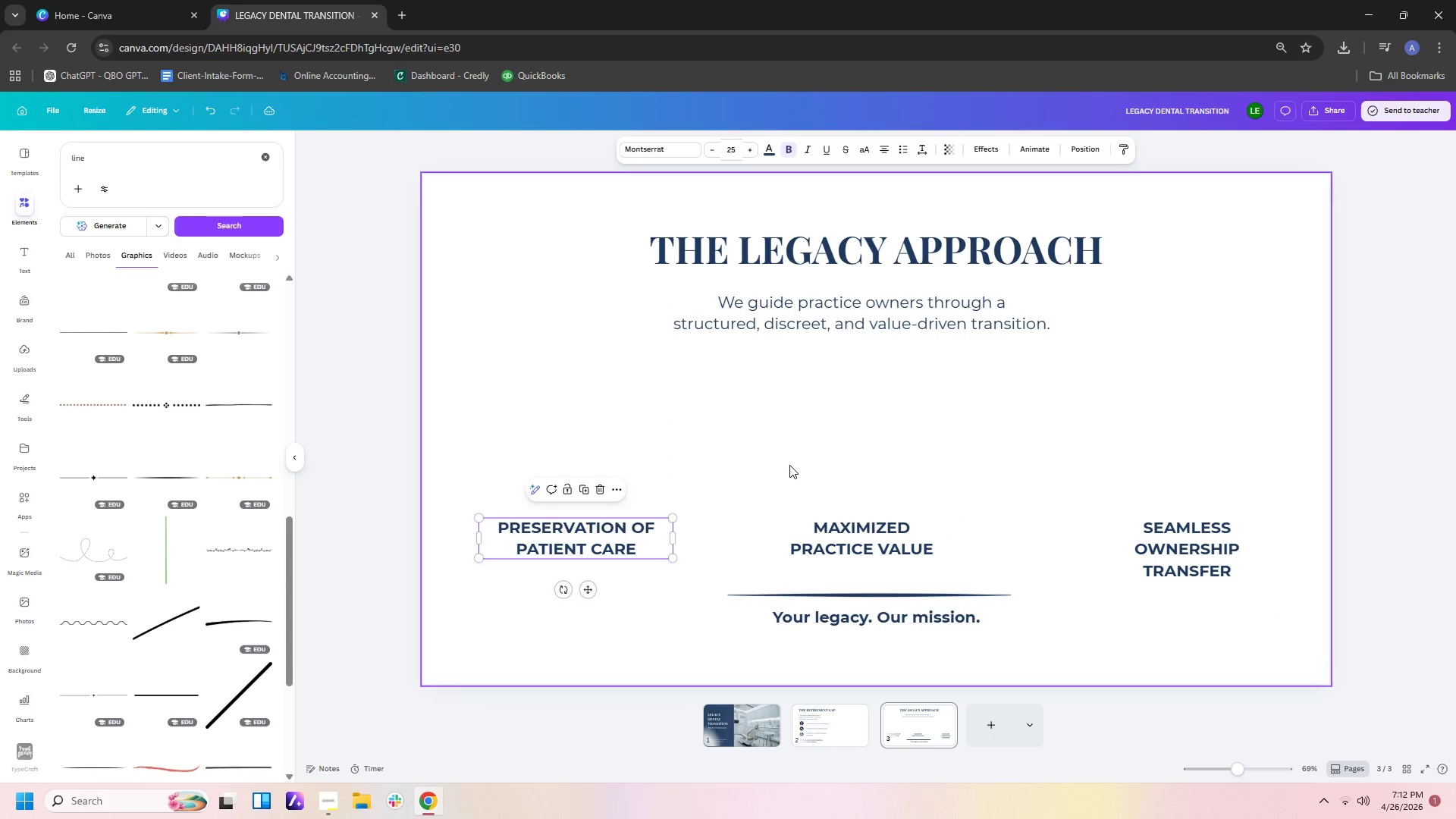 
left_click([789, 465])
 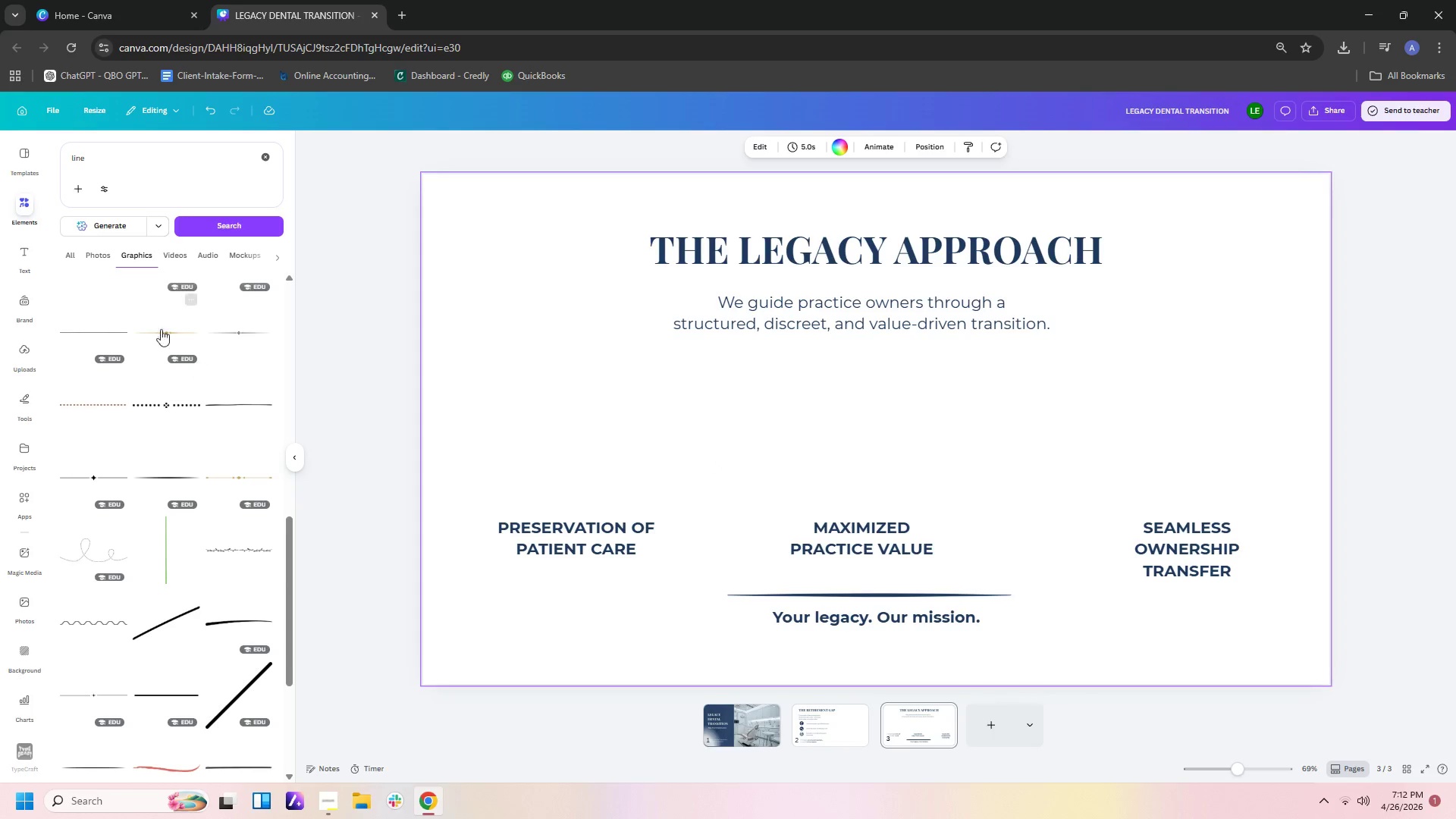 
left_click_drag(start_coordinate=[143, 164], to_coordinate=[0, 158])
 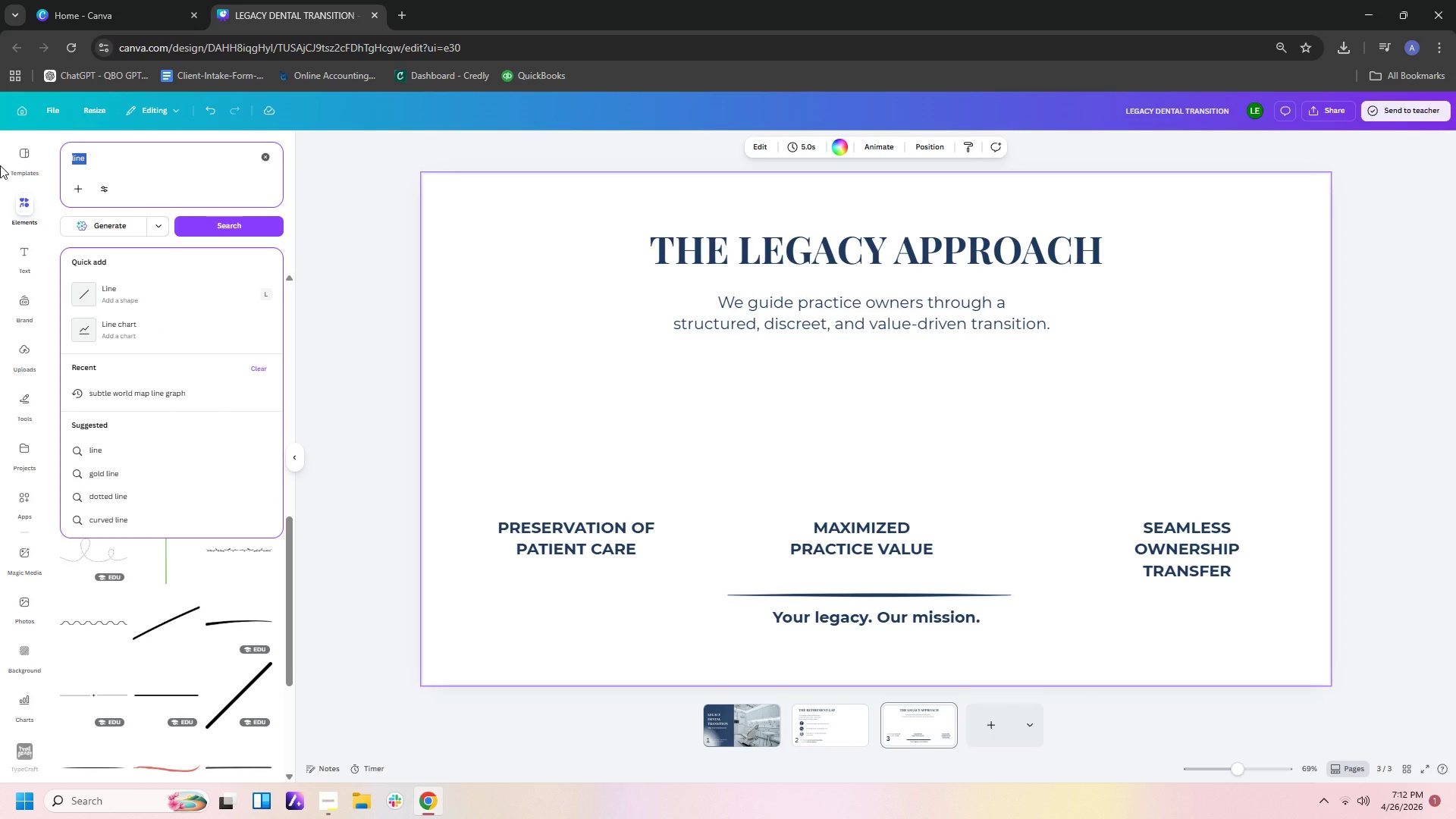 
type(badgw)
key(Backspace)
type(e)
 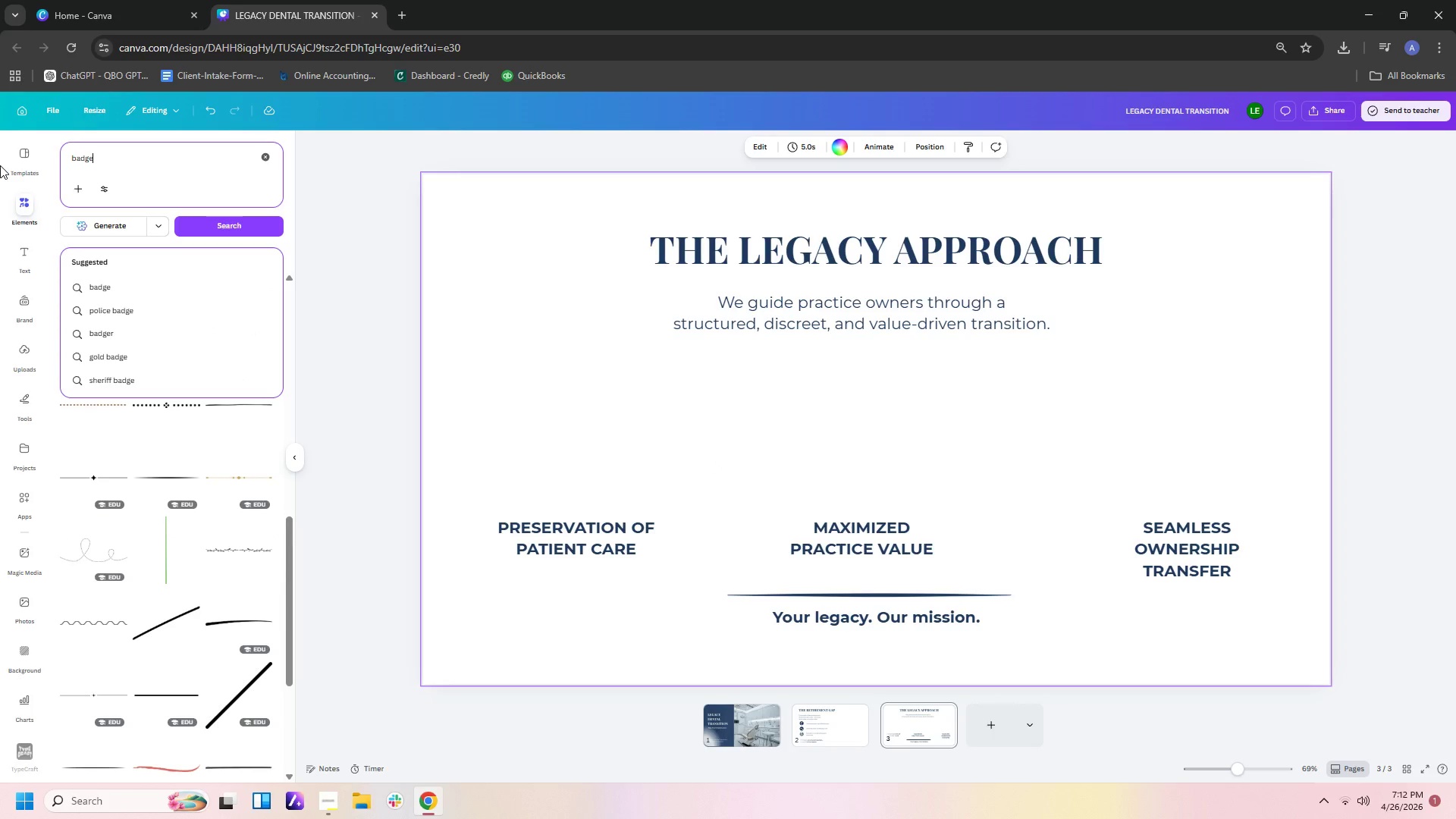 
key(Enter)
 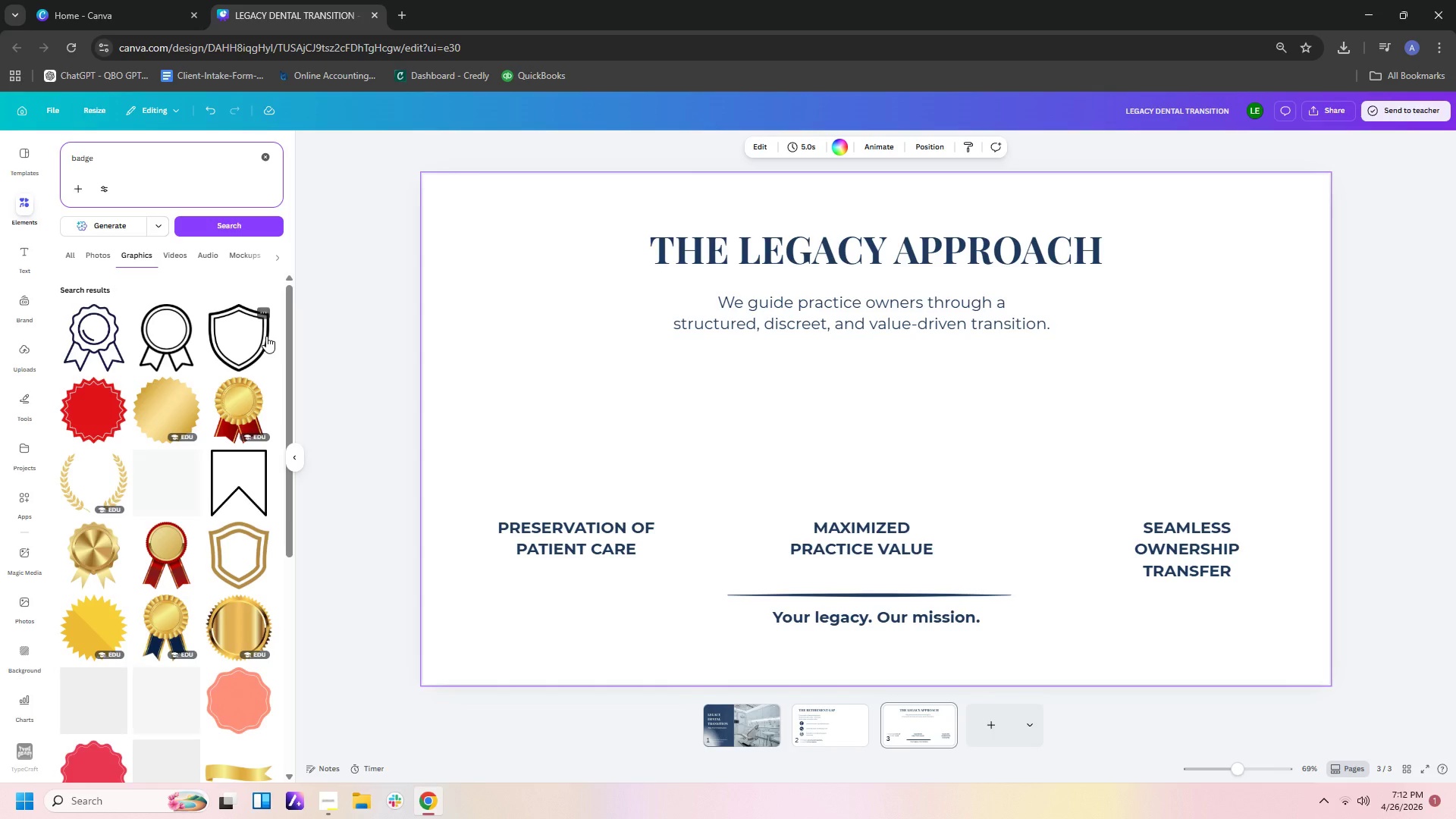 
wait(5.03)
 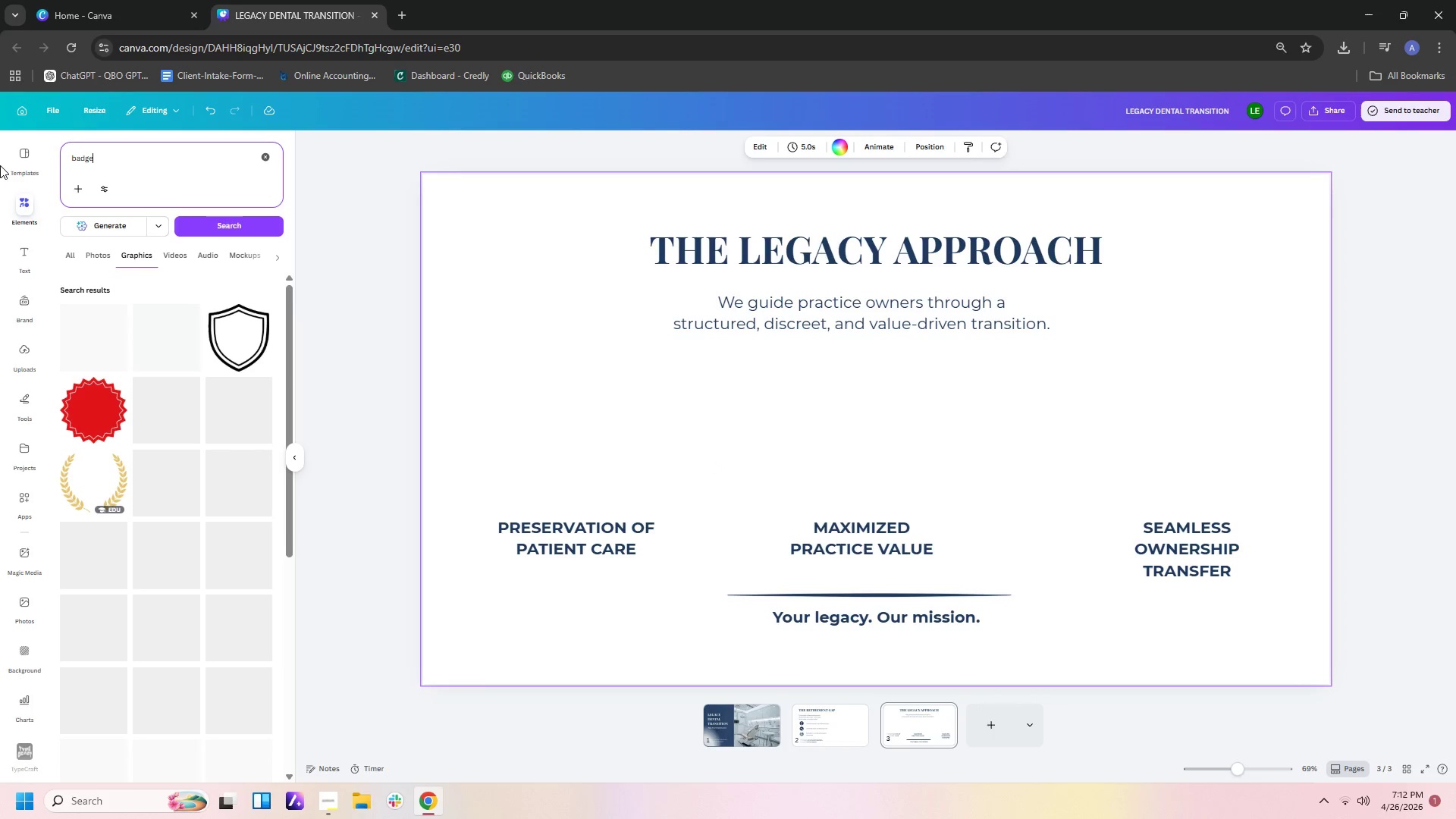 
left_click([266, 347])
 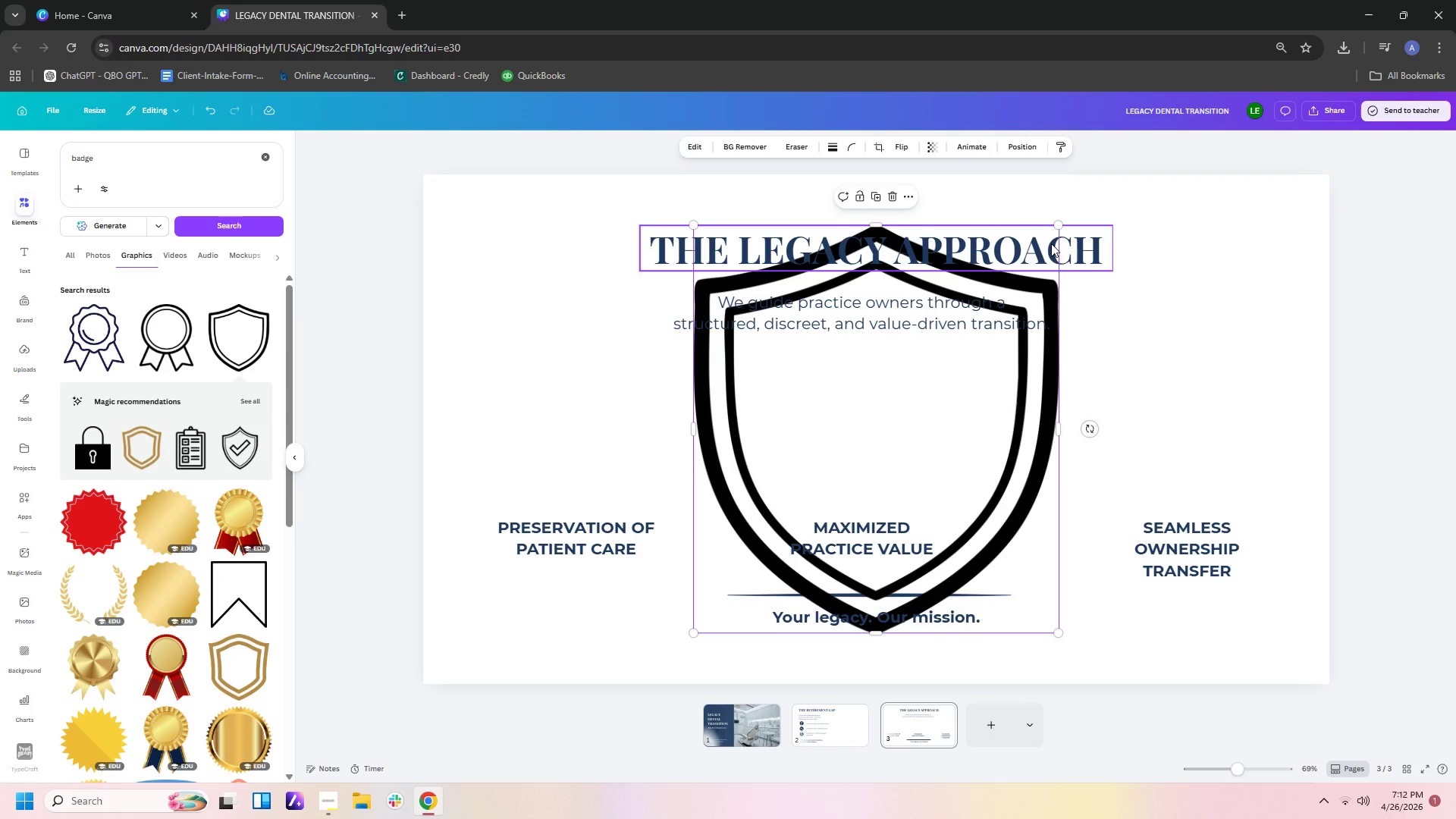 
left_click_drag(start_coordinate=[1056, 225], to_coordinate=[733, 550])
 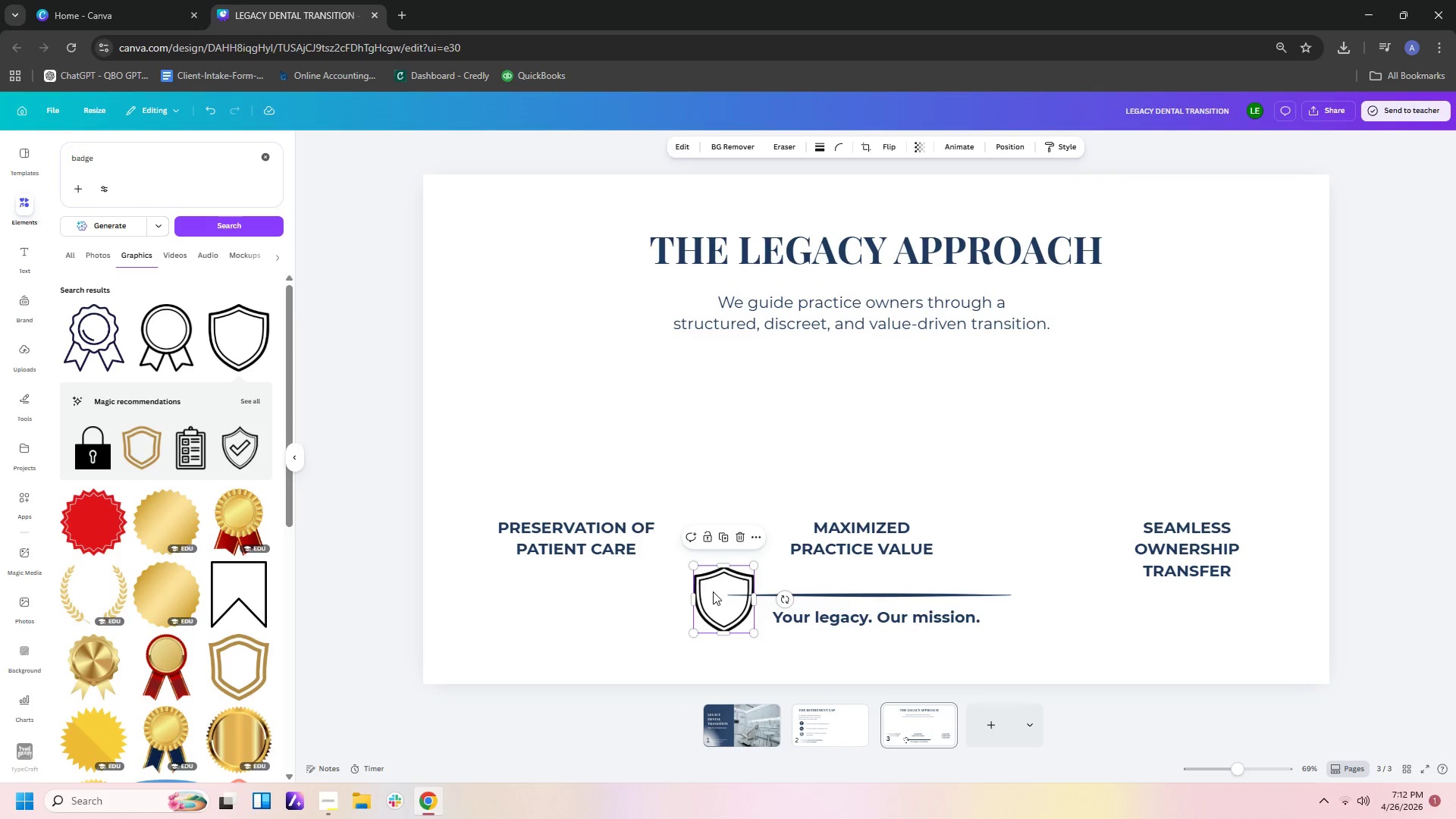 
left_click_drag(start_coordinate=[713, 592], to_coordinate=[566, 436])
 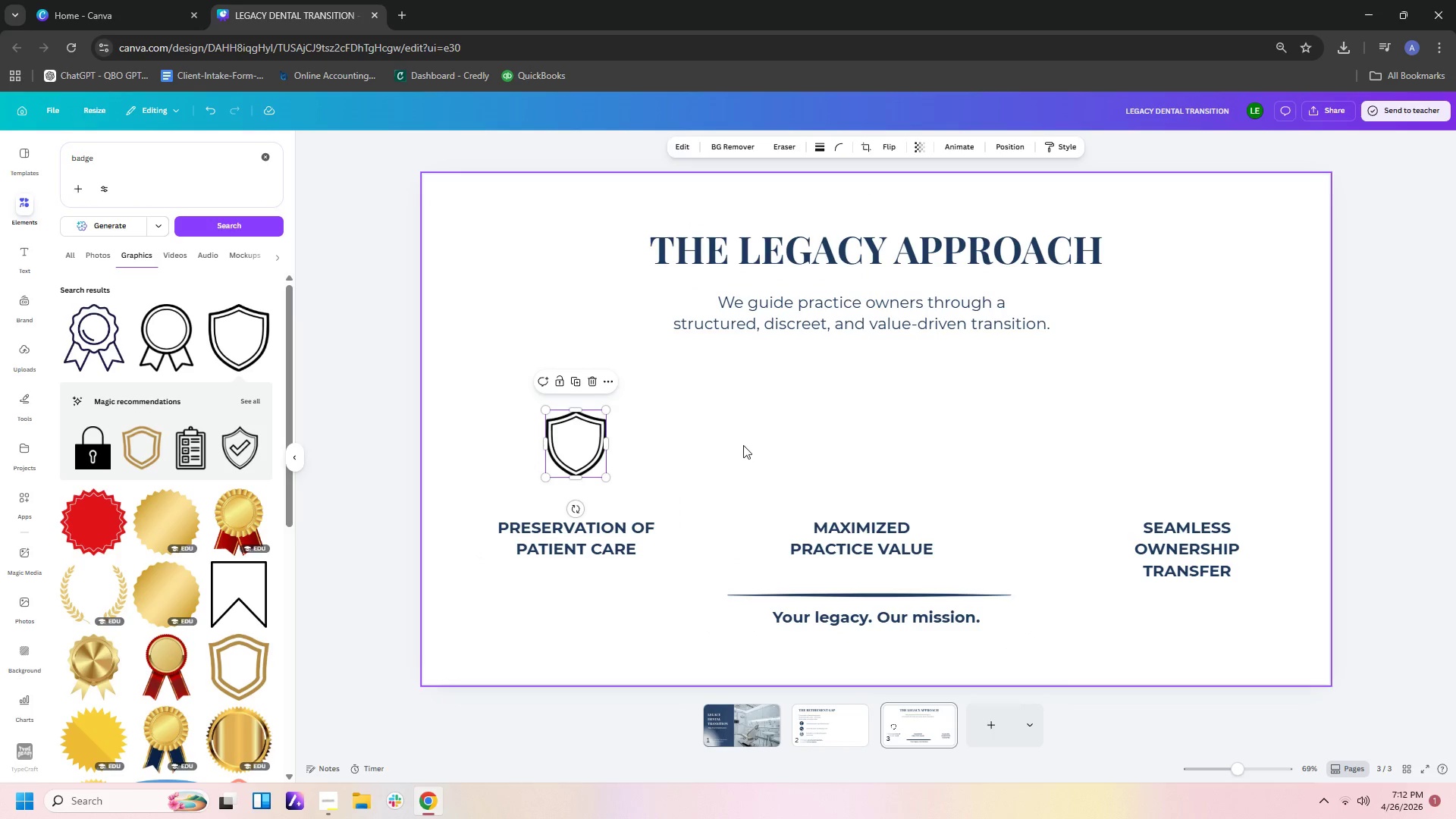 
left_click([742, 446])
 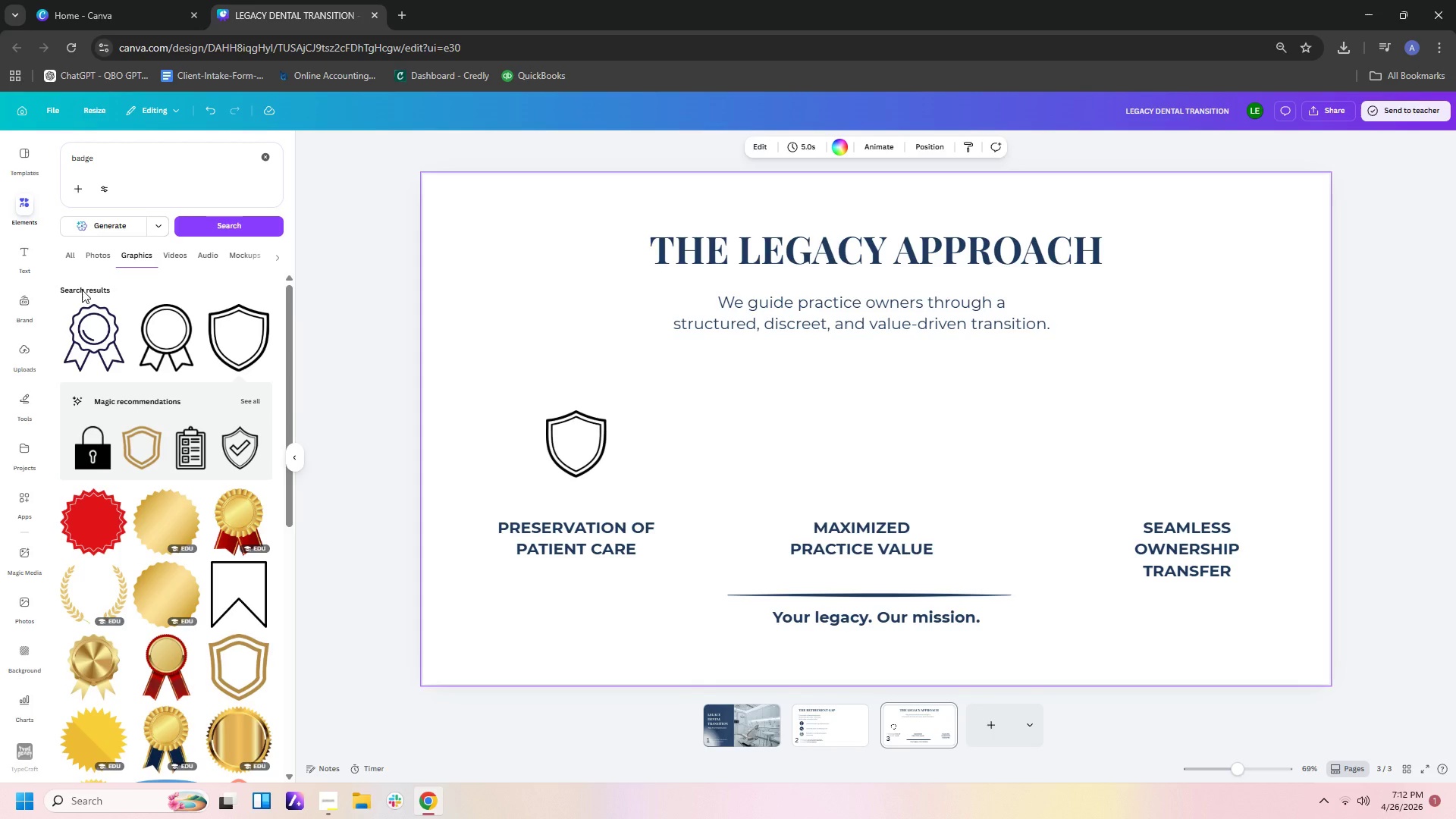 
left_click_drag(start_coordinate=[118, 153], to_coordinate=[0, 158])
 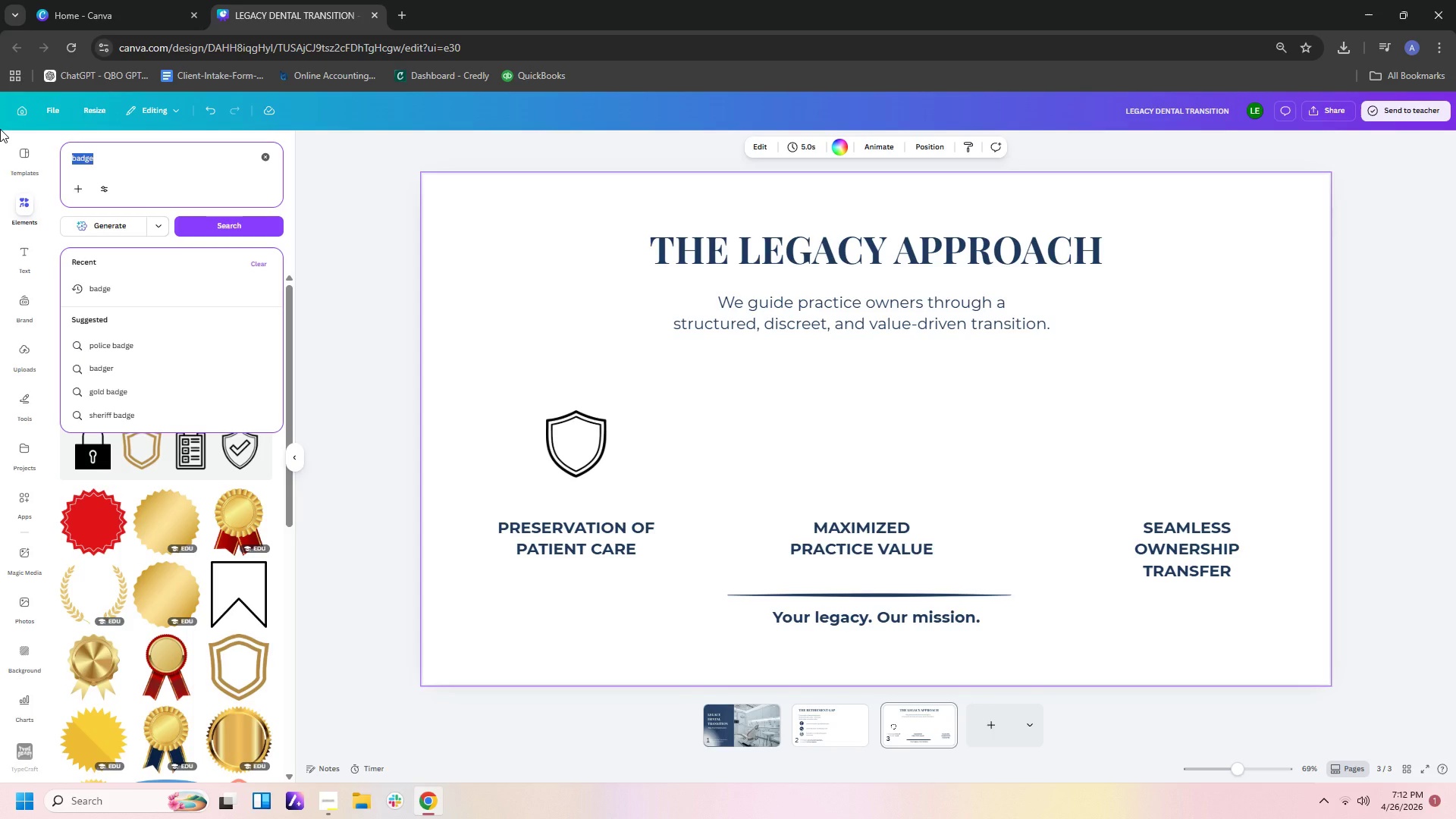 
type(partnership)
 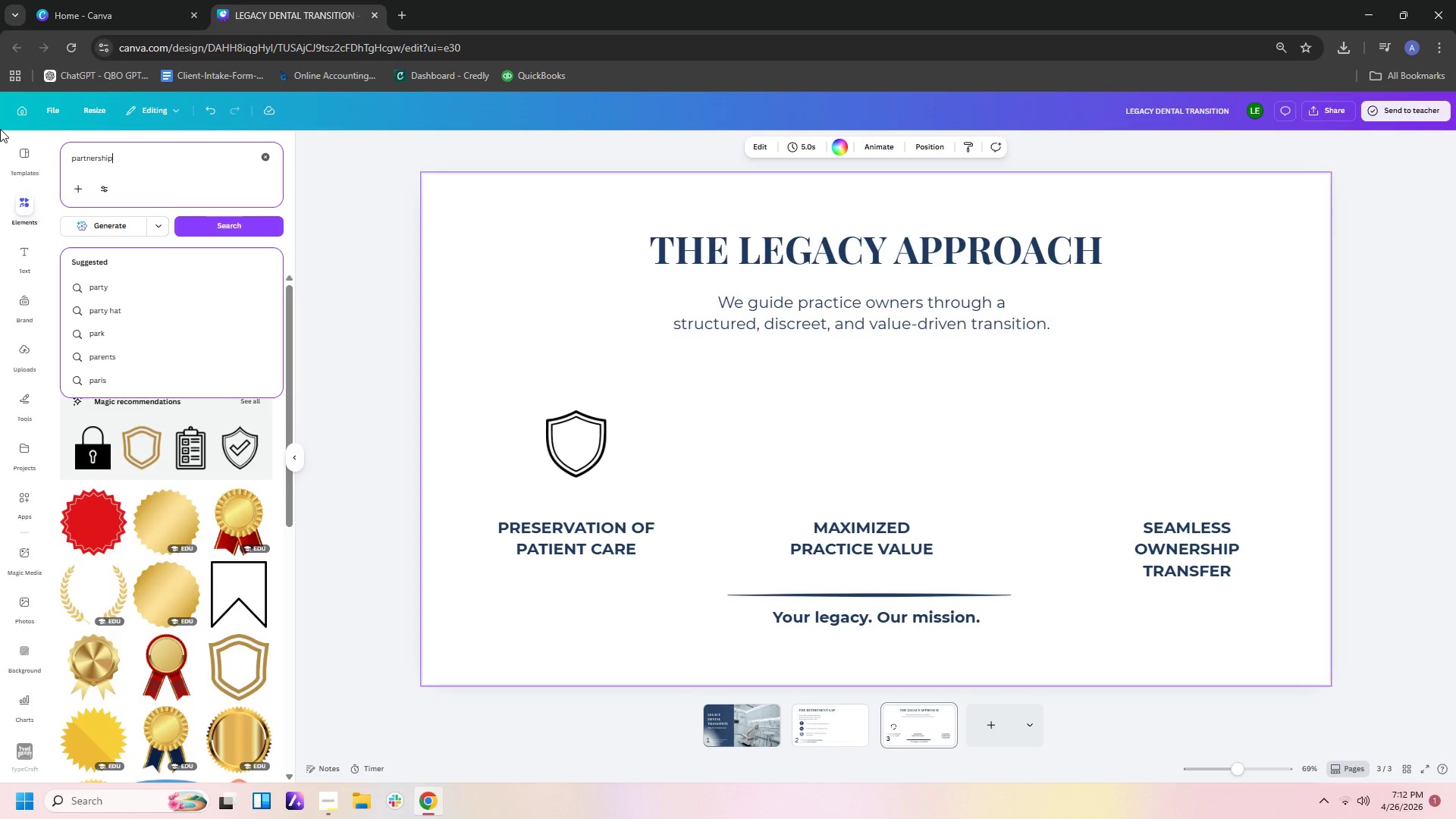 
key(Enter)
 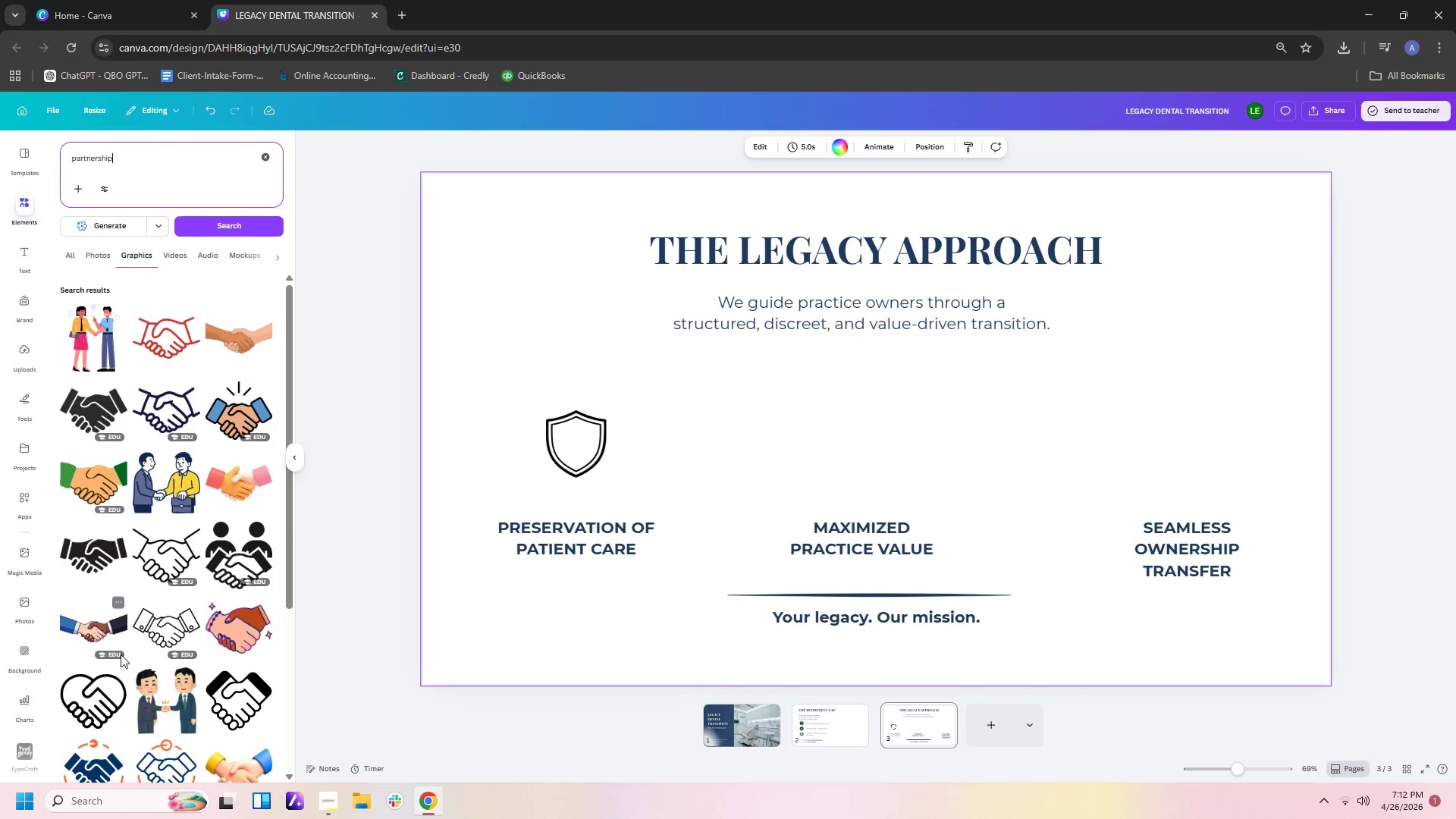 
wait(6.39)
 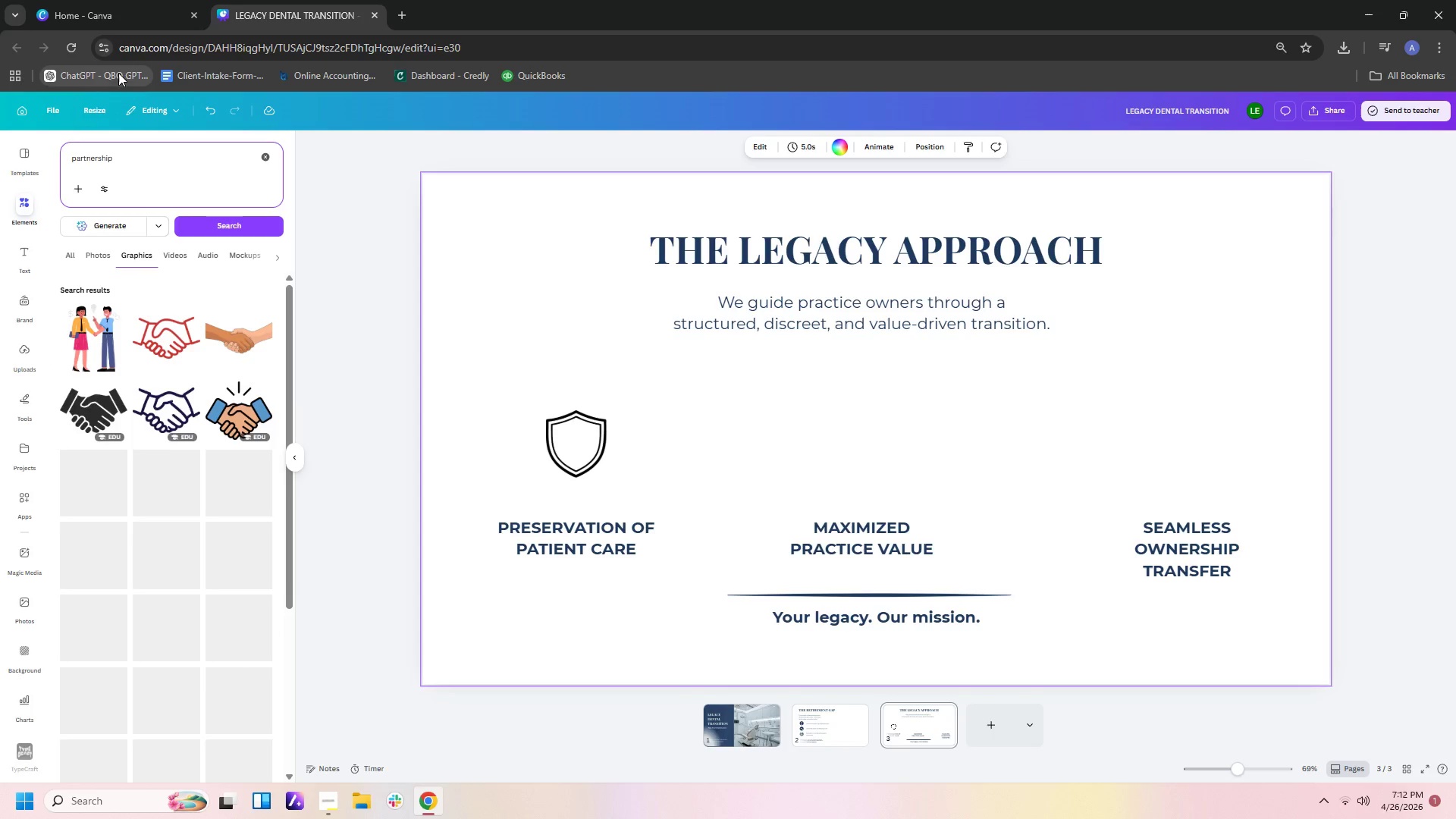 
scroll: coordinate [130, 617], scroll_direction: down, amount: 2.0
 